 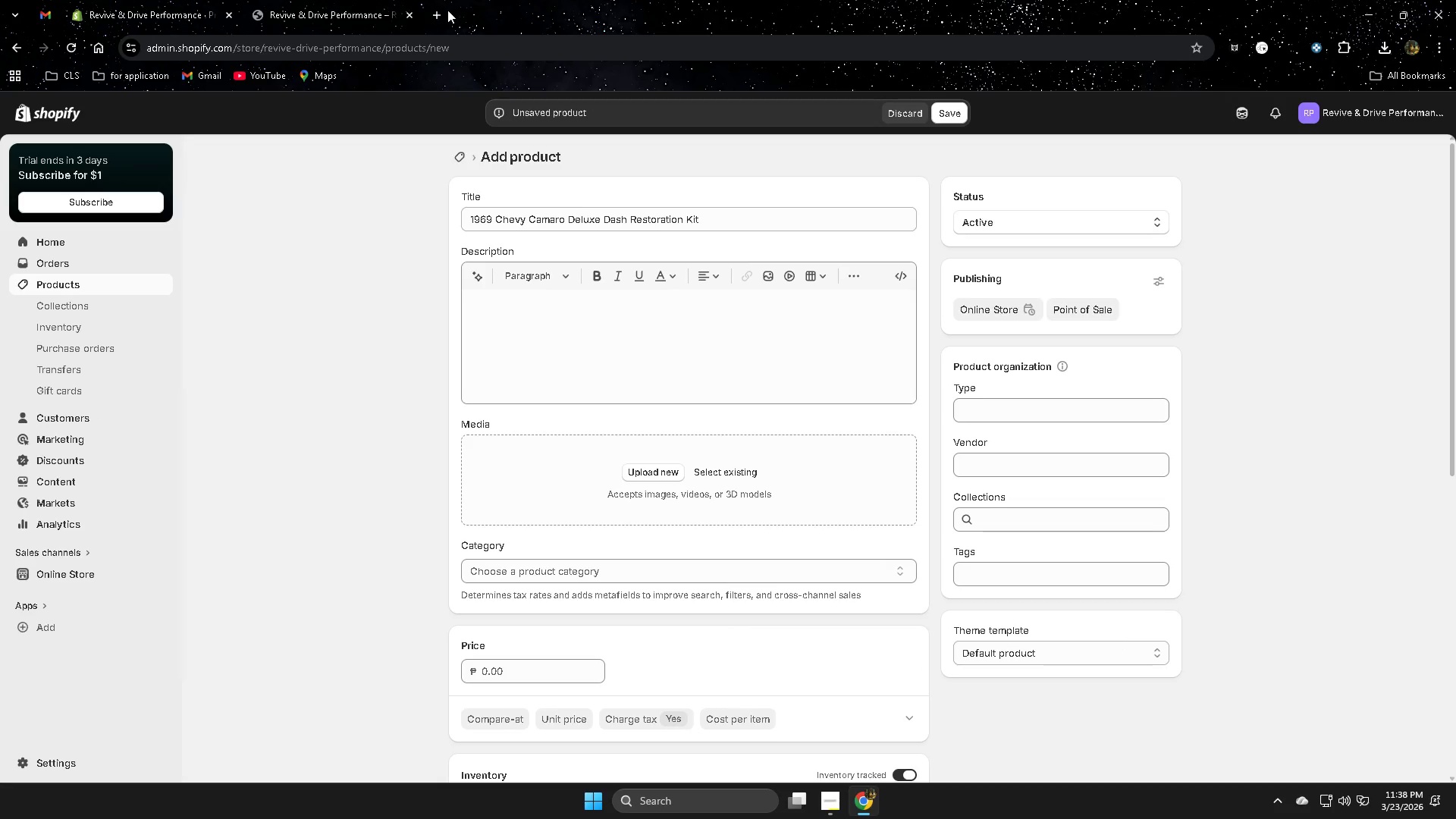 
left_click([444, 17])
 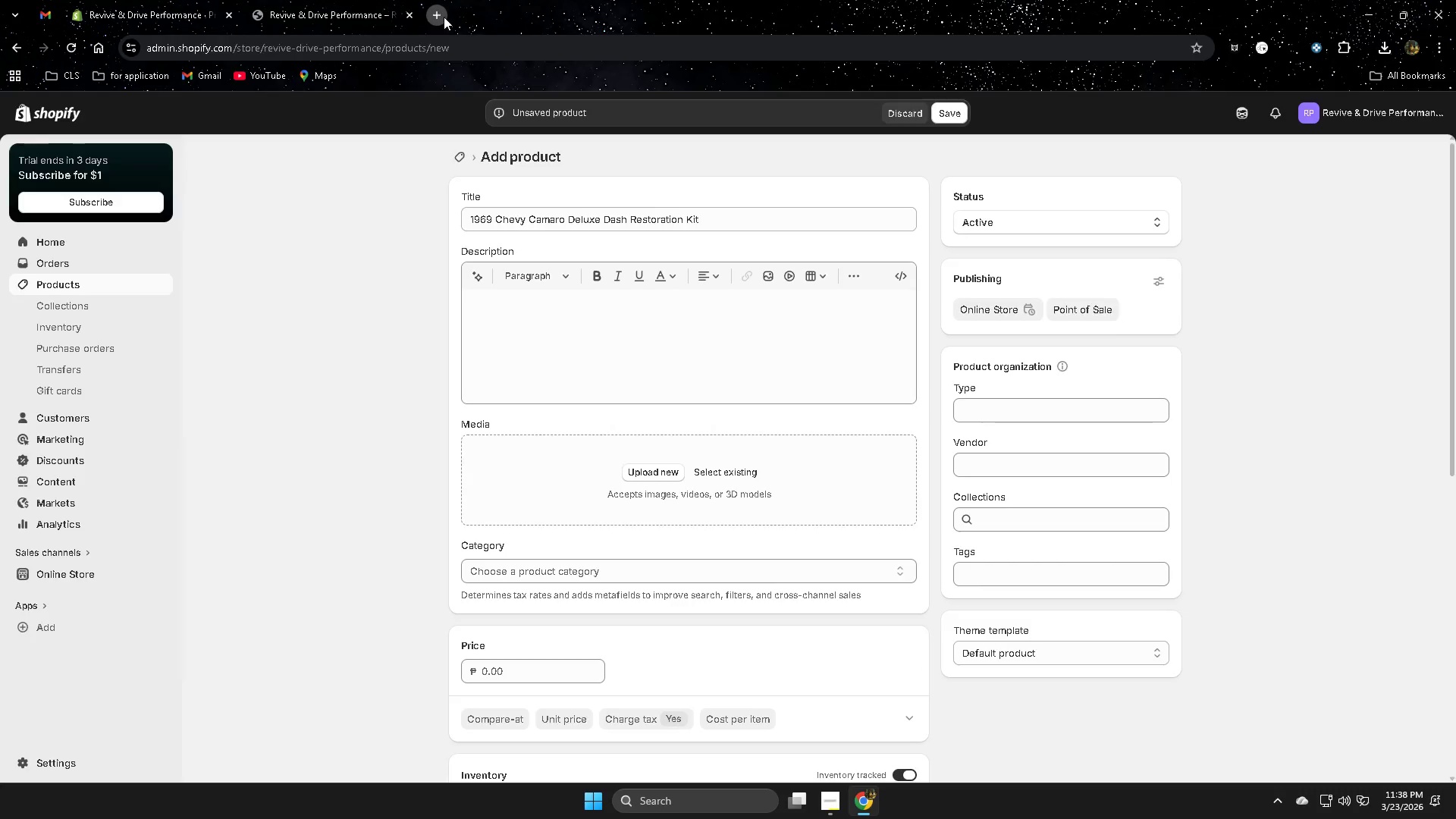 
key(Control+ControlLeft)
 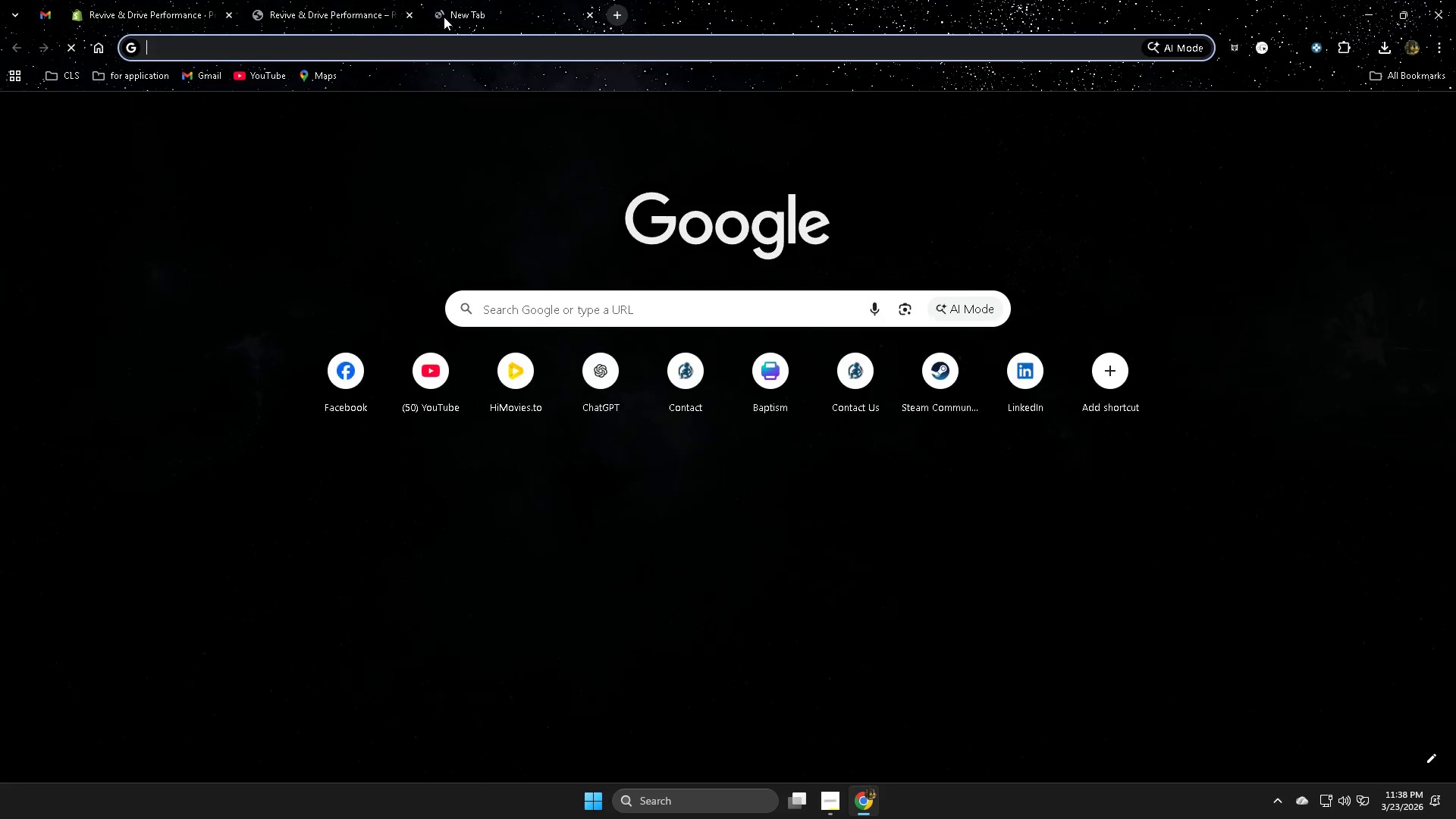 
key(Control+V)
 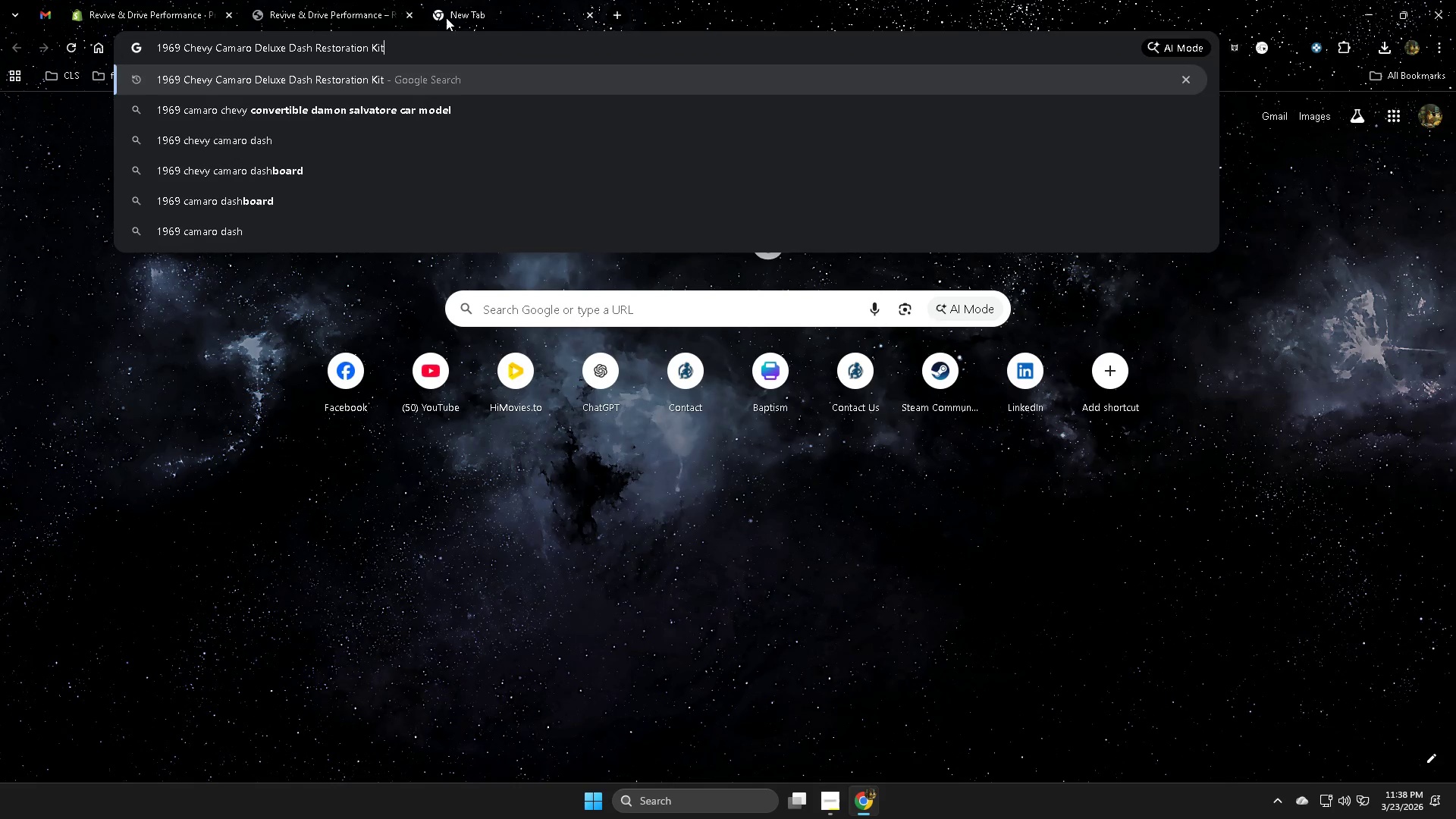 
key(Enter)
 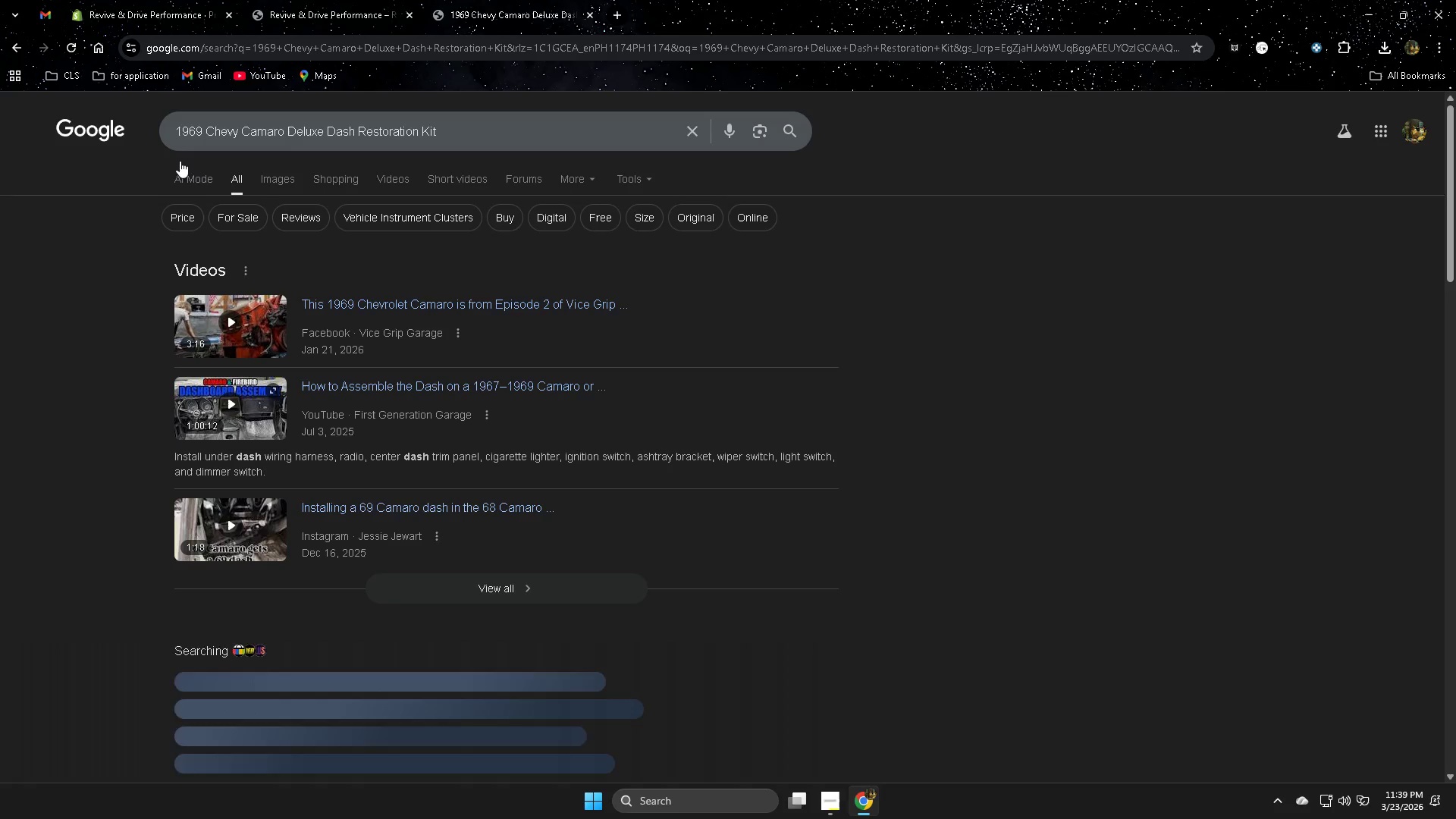 
scroll: coordinate [419, 538], scroll_direction: down, amount: 14.0
 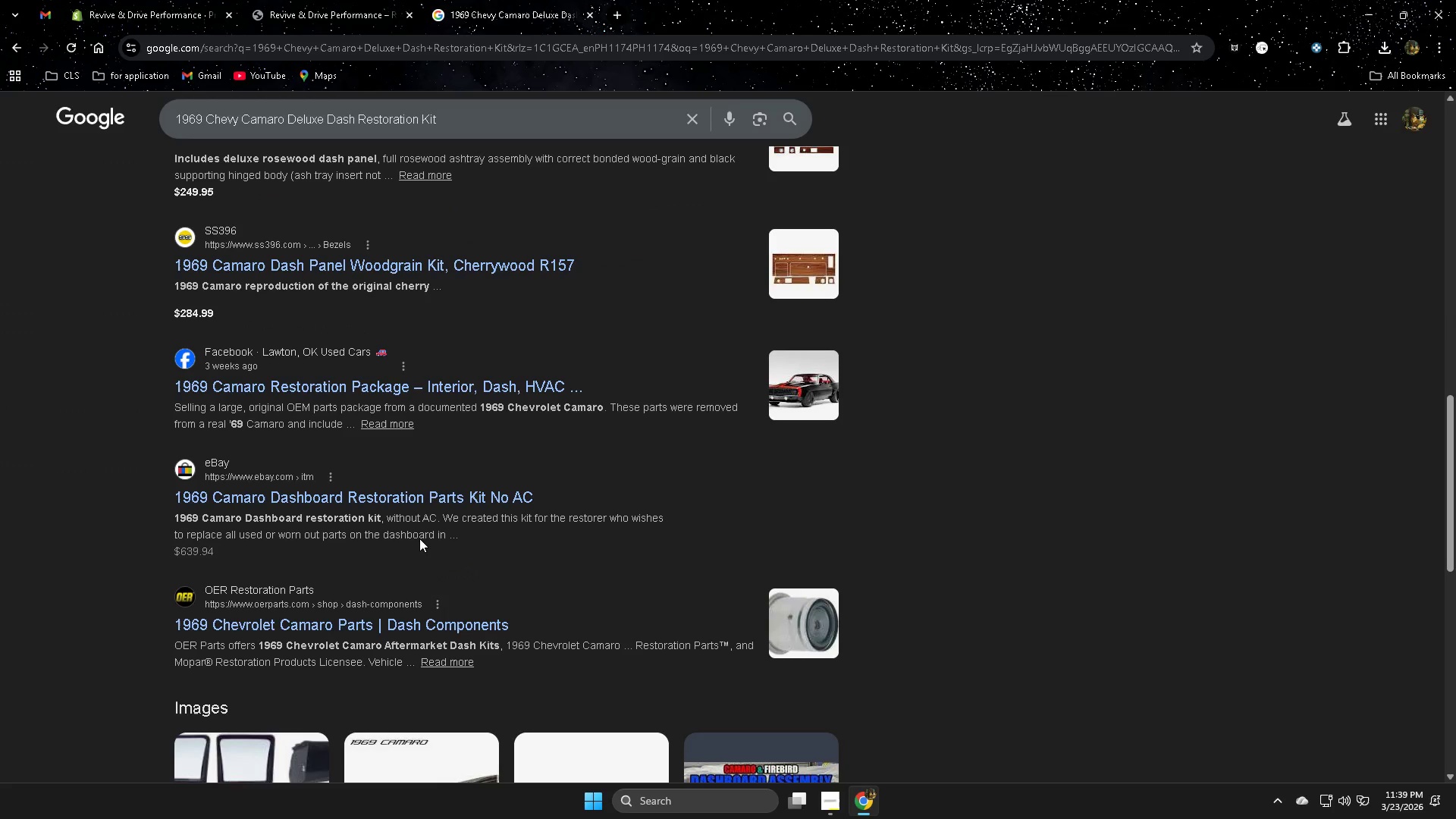 
hold_key(key=ControlLeft, duration=0.36)
 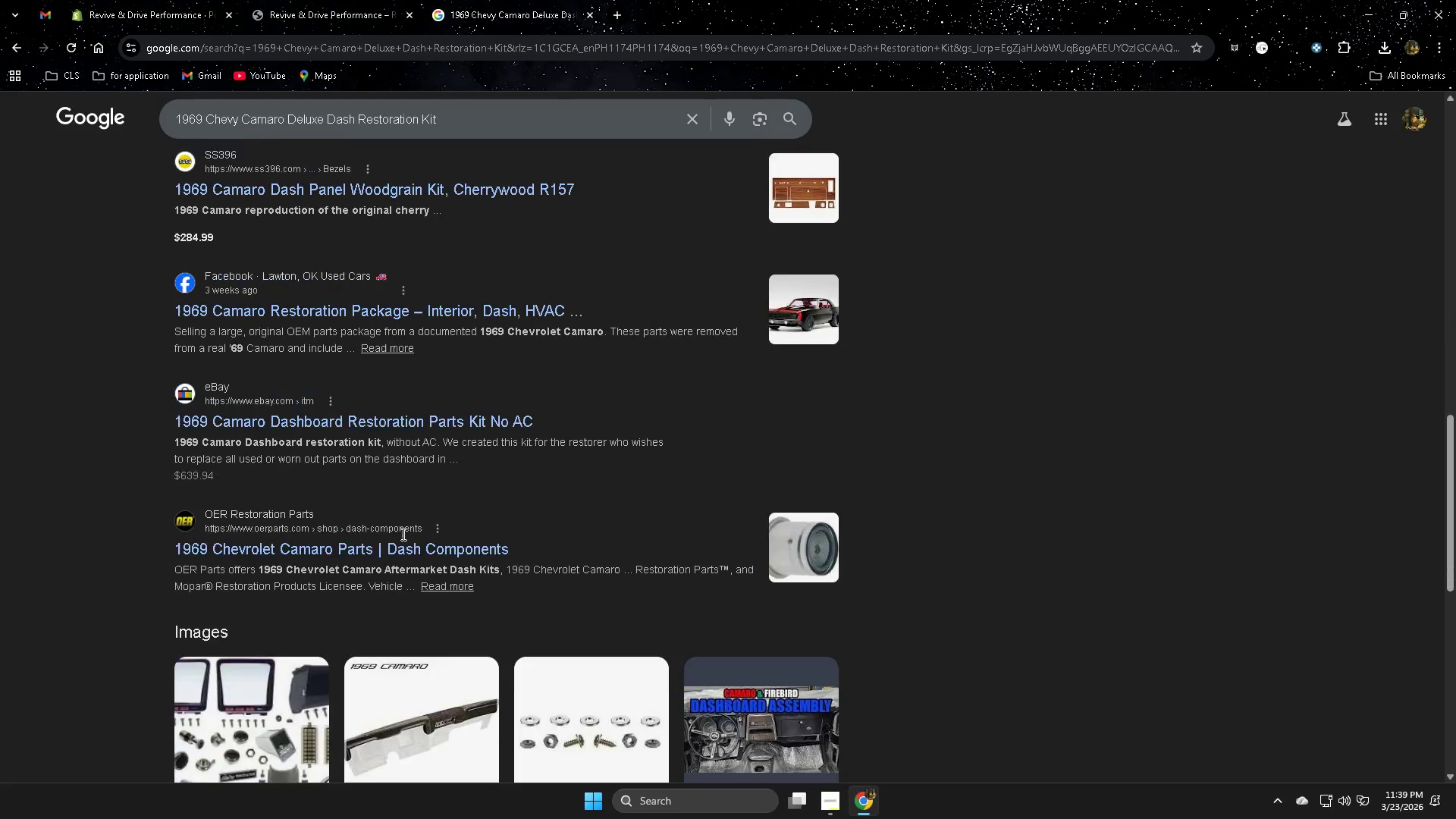 
hold_key(key=ControlLeft, duration=0.72)
 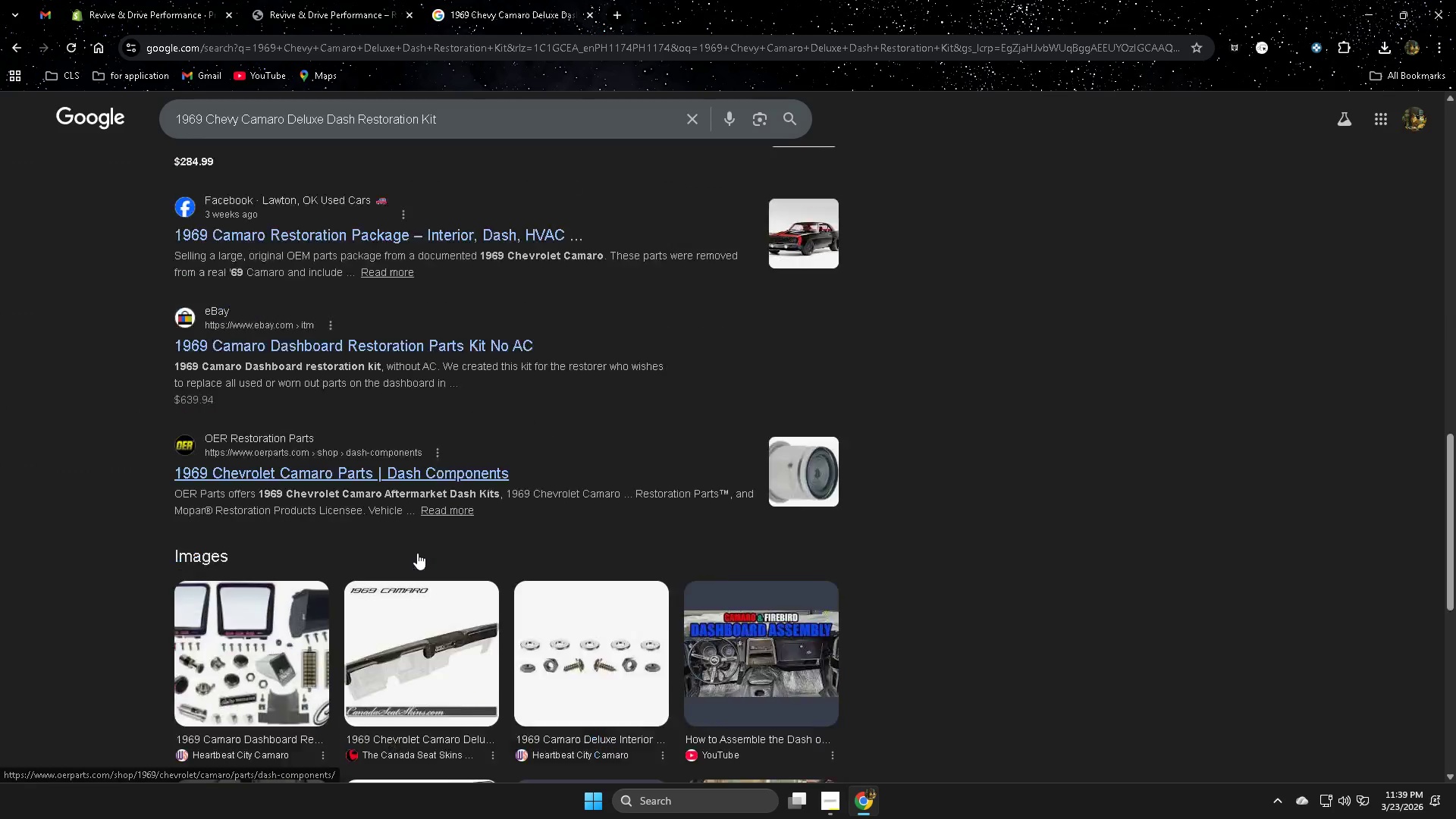 
scroll: coordinate [262, 495], scroll_direction: down, amount: 8.0
 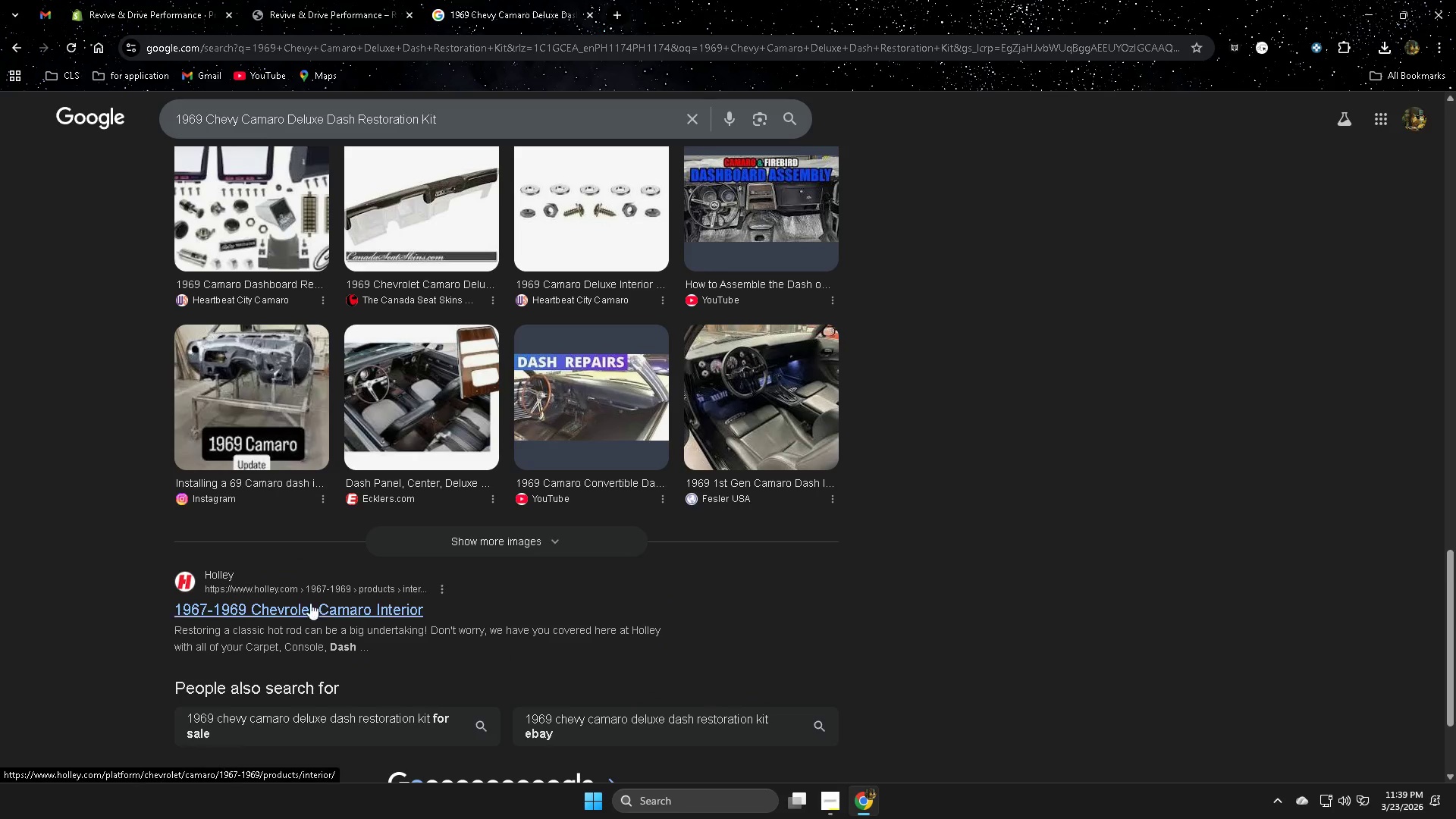 
hold_key(key=ControlLeft, duration=1.02)
 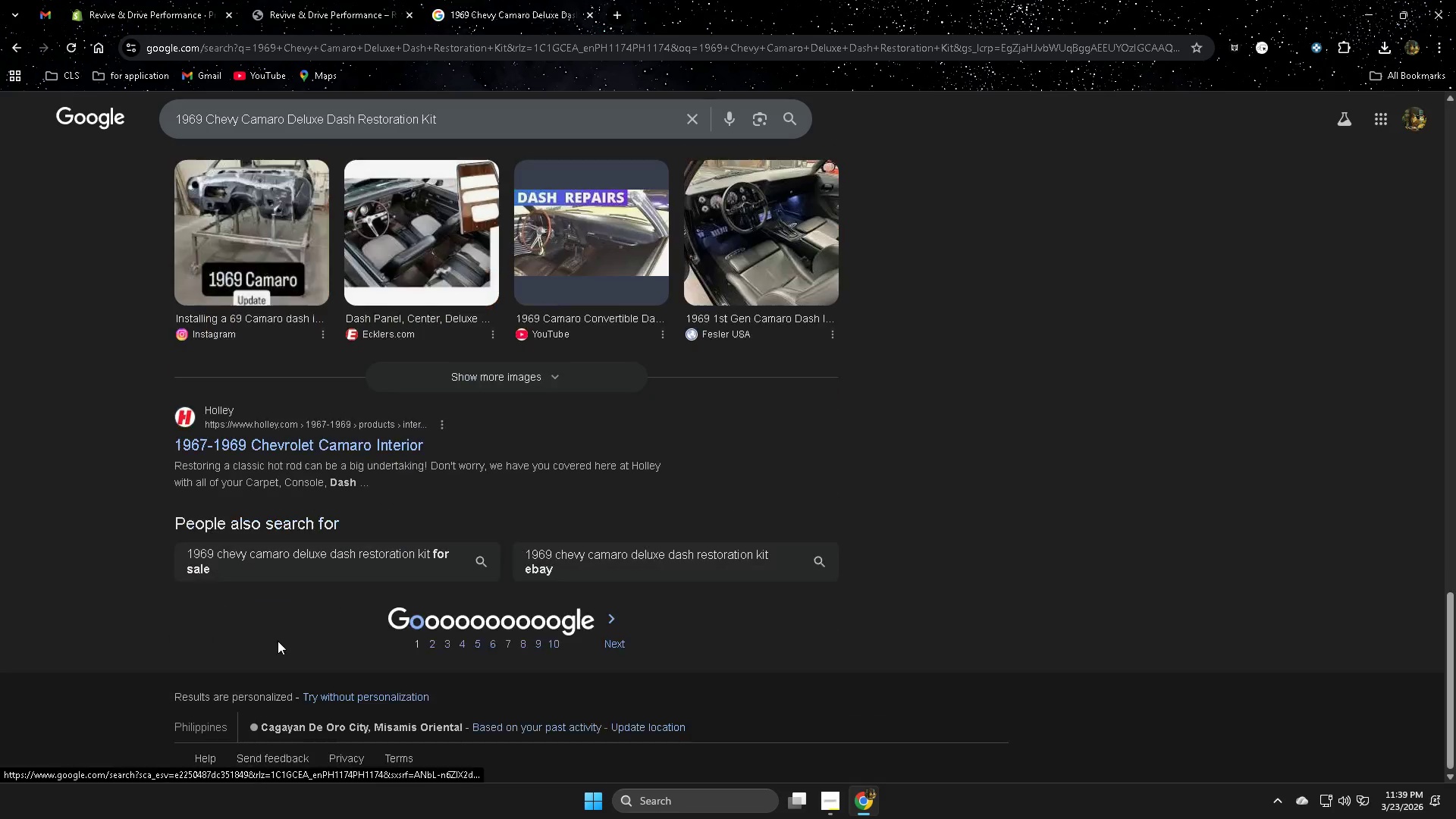 
scroll: coordinate [293, 548], scroll_direction: up, amount: 11.0
 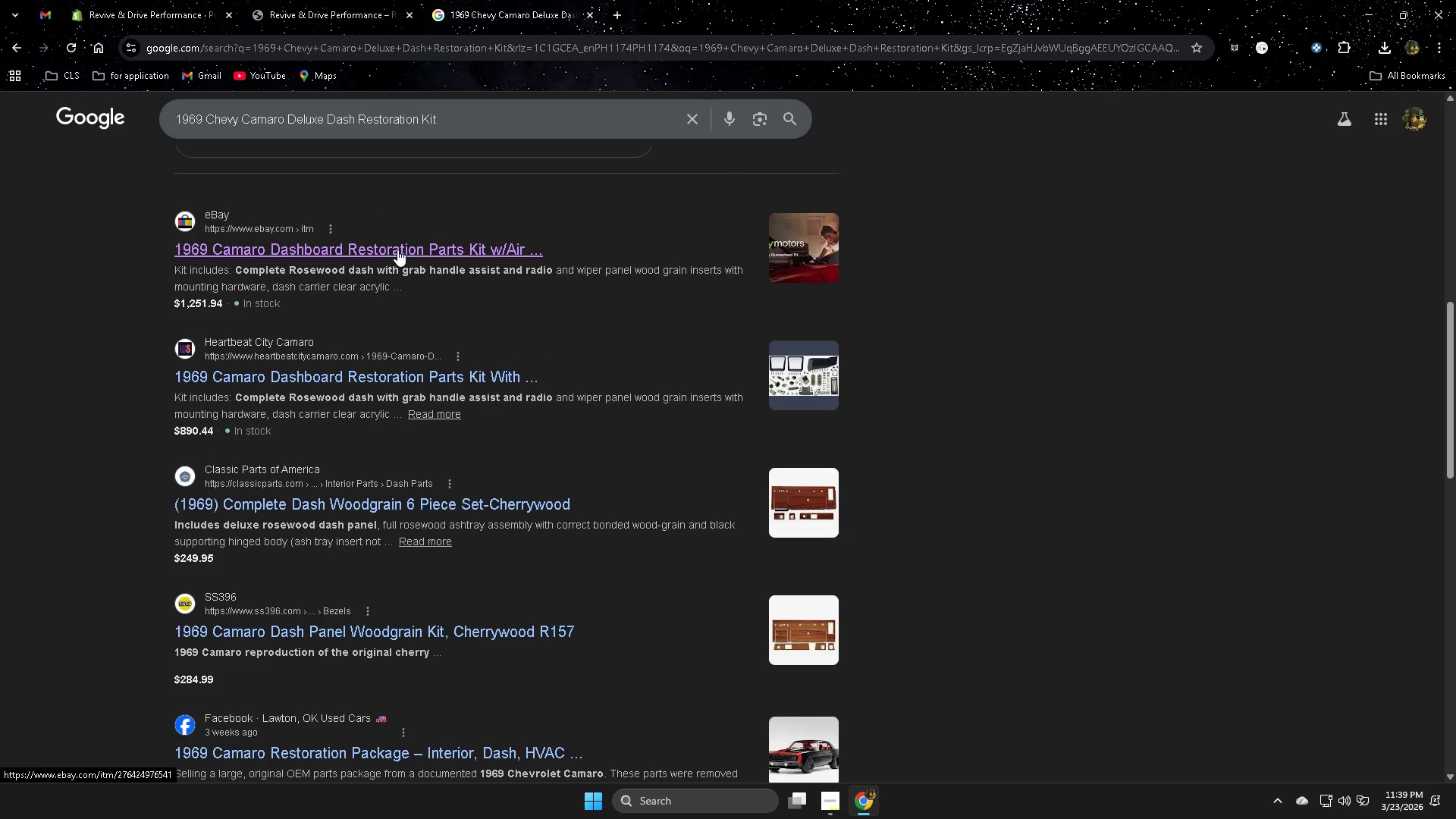 
left_click([397, 249])
 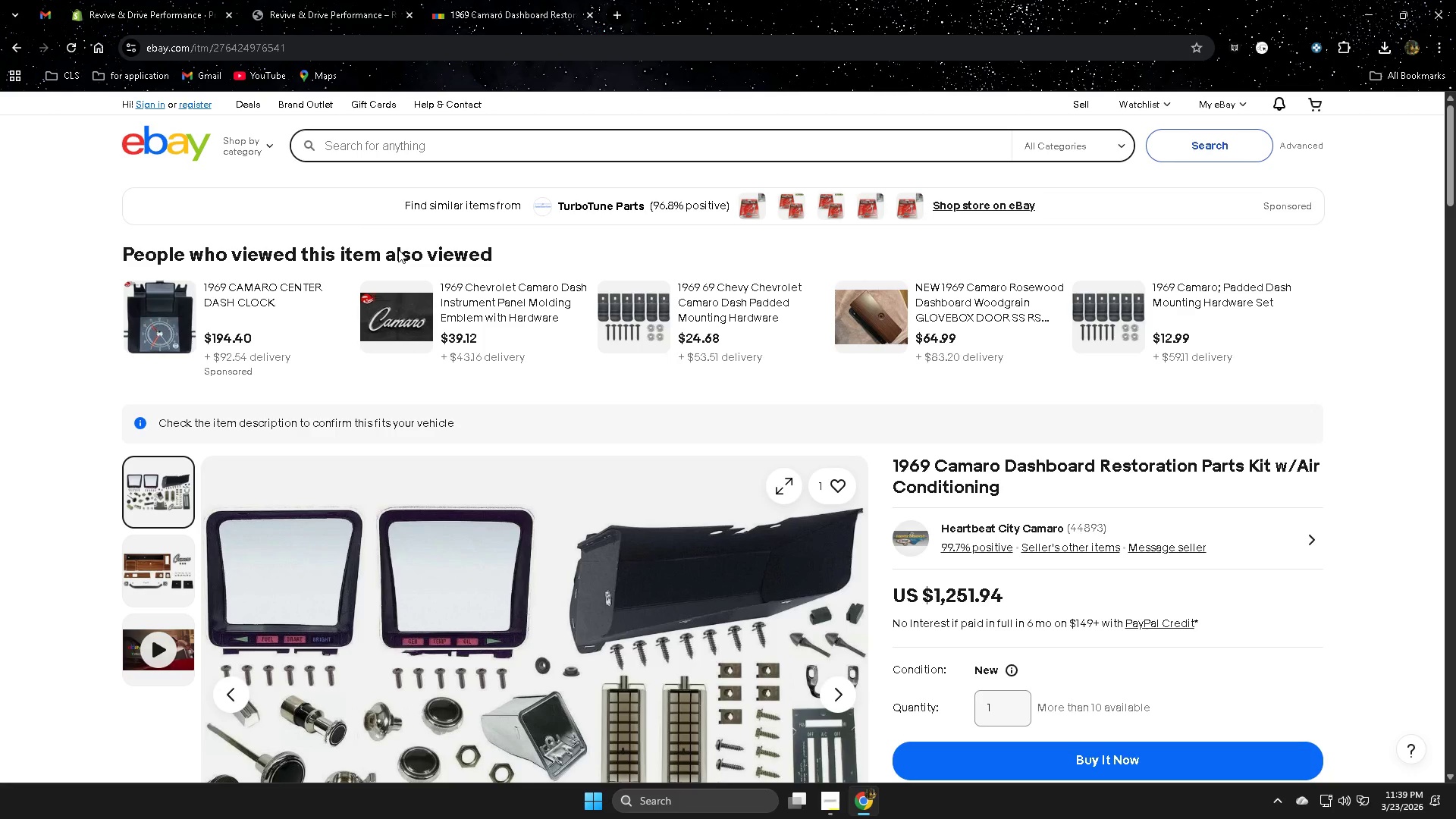 
wait(6.08)
 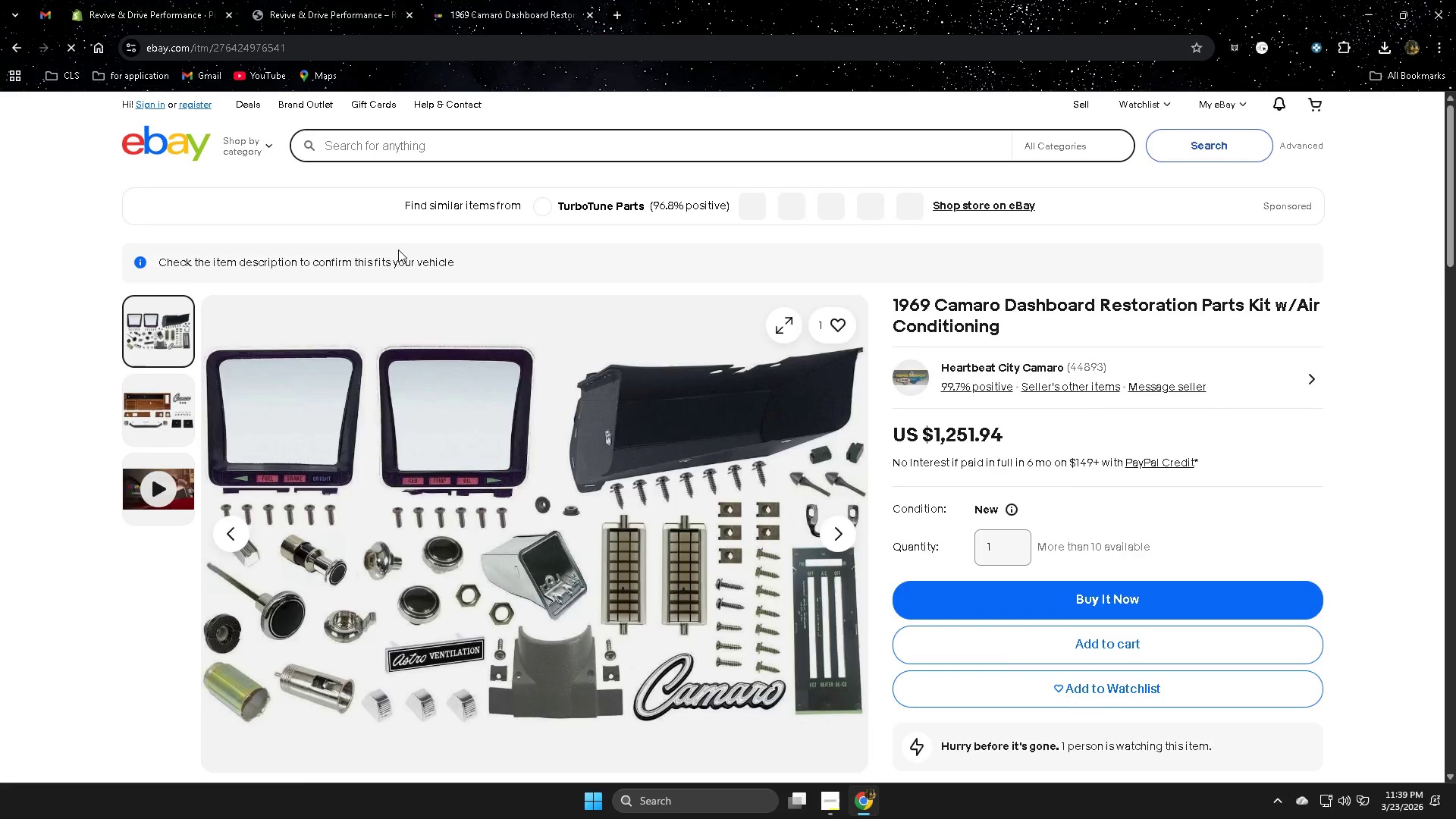 
scroll: coordinate [710, 650], scroll_direction: down, amount: 2.0
 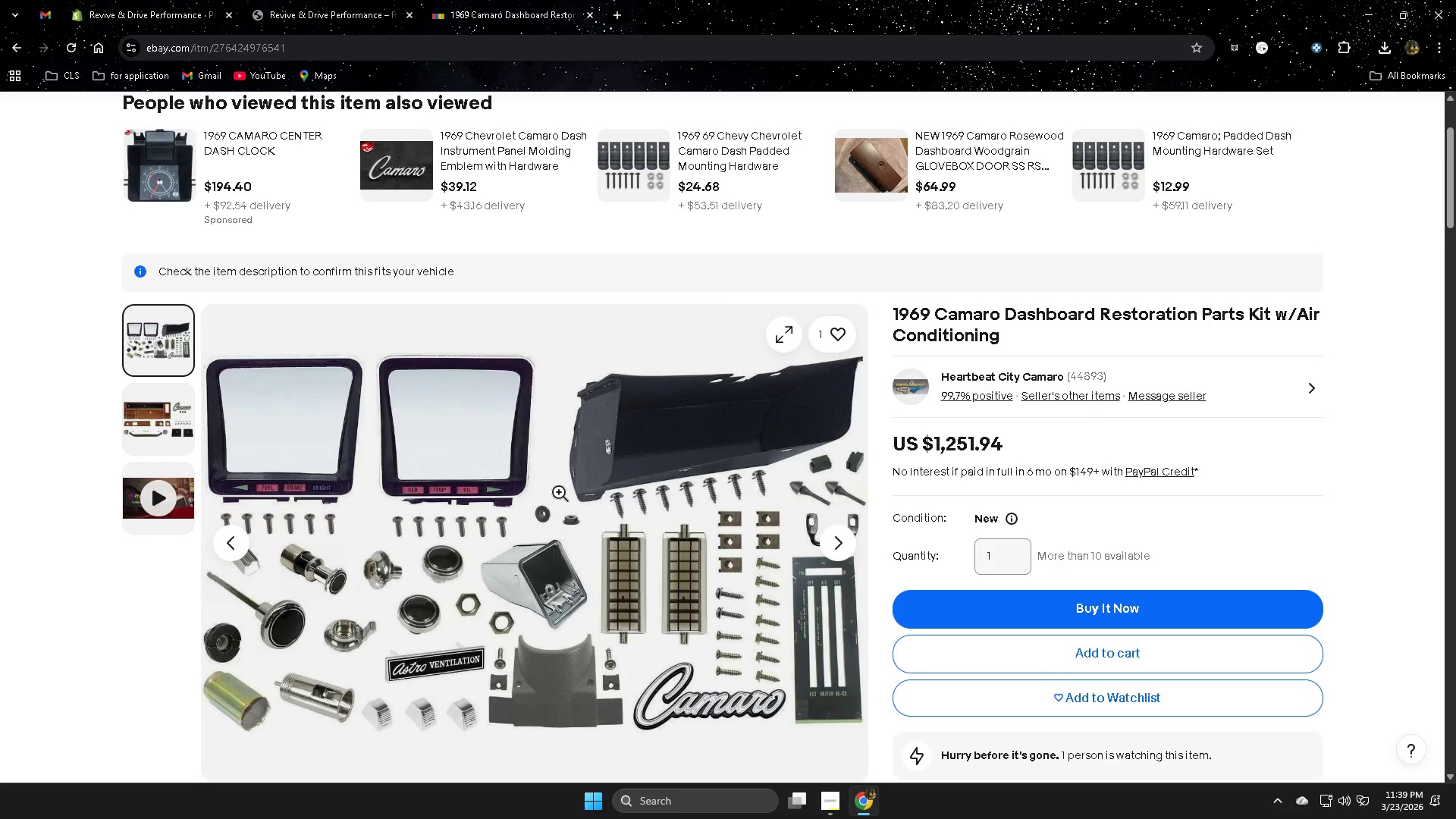 
left_click([549, 483])
 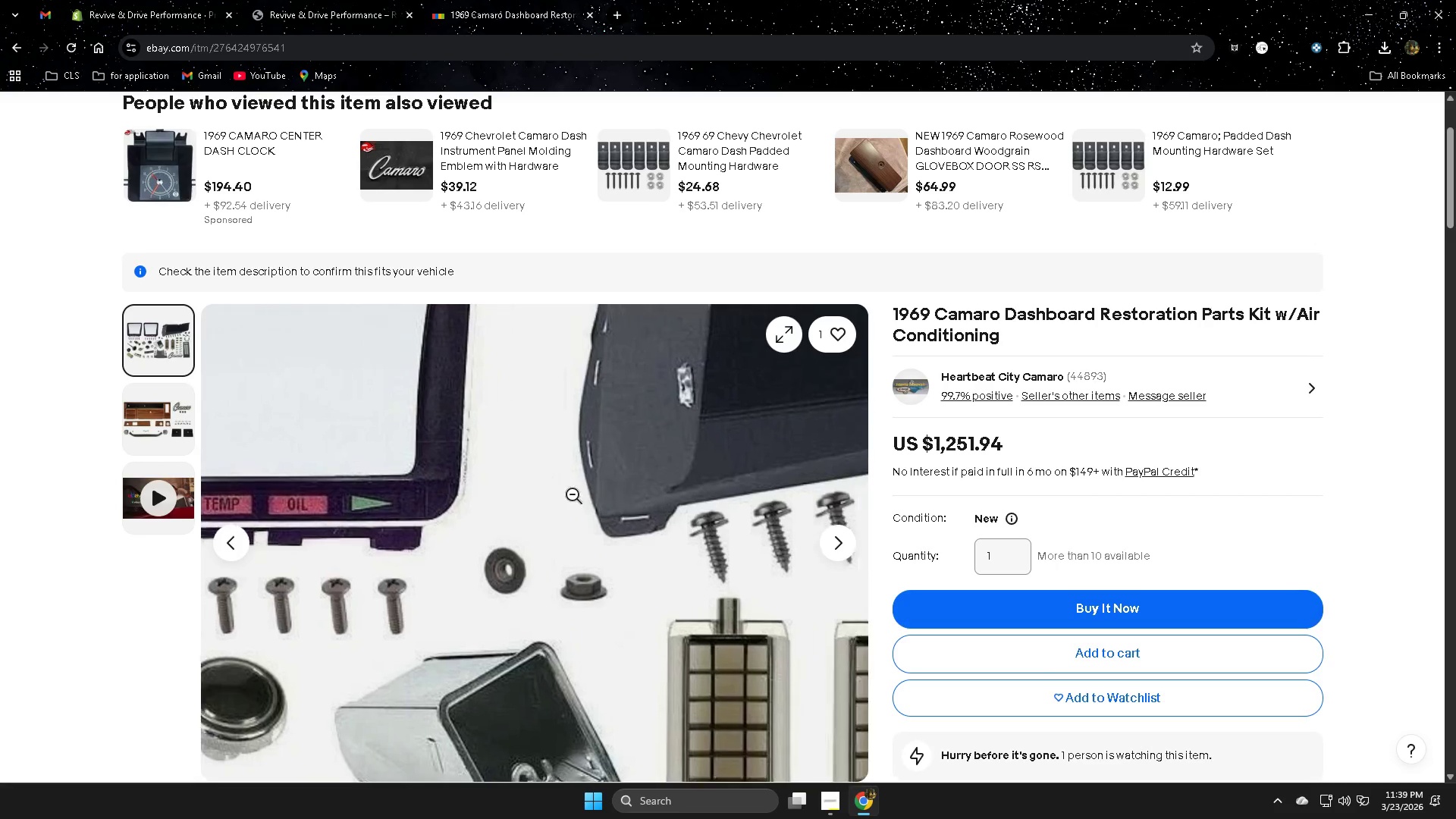 
scroll: coordinate [526, 441], scroll_direction: down, amount: 3.0
 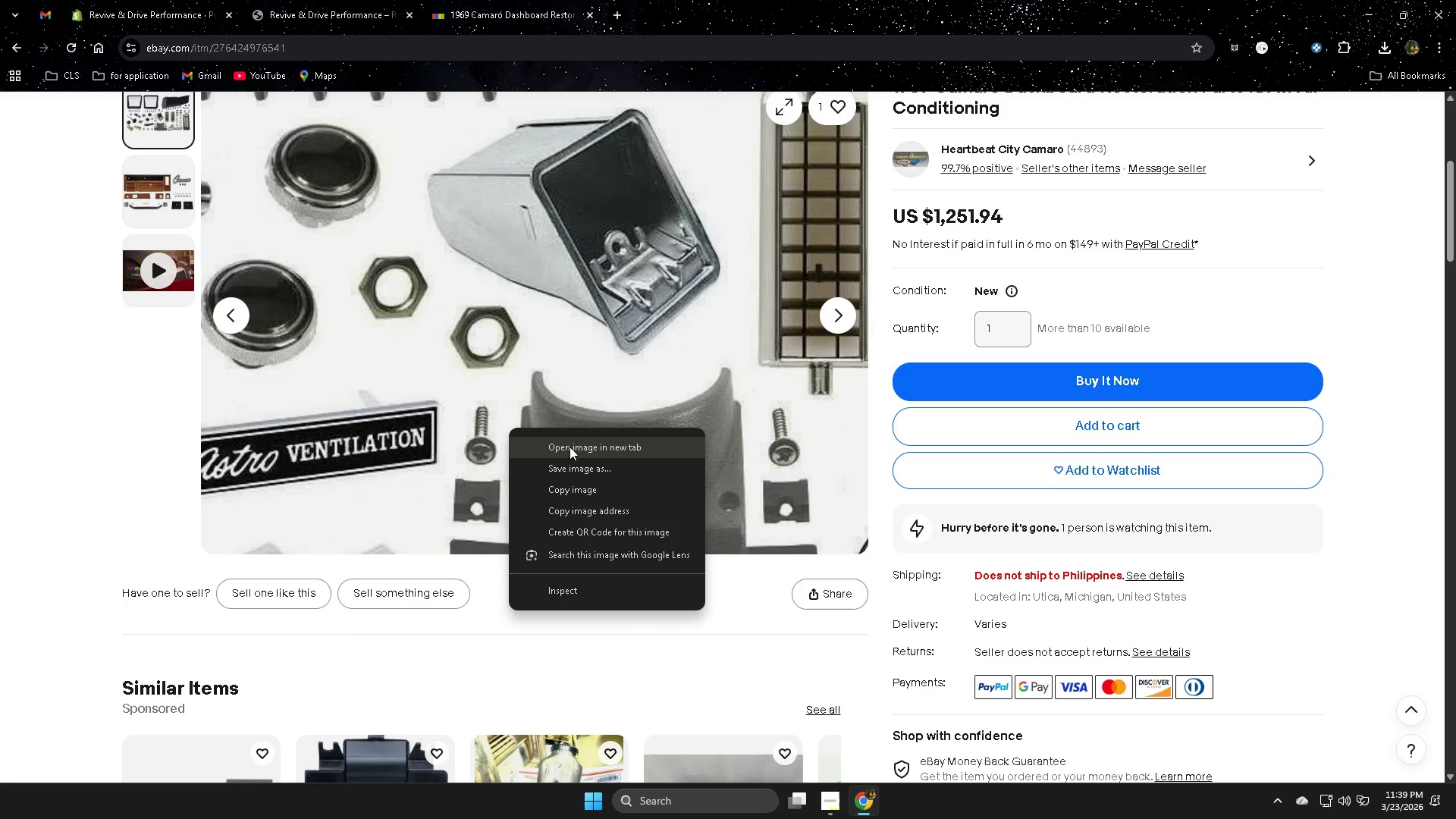 
left_click([573, 444])
 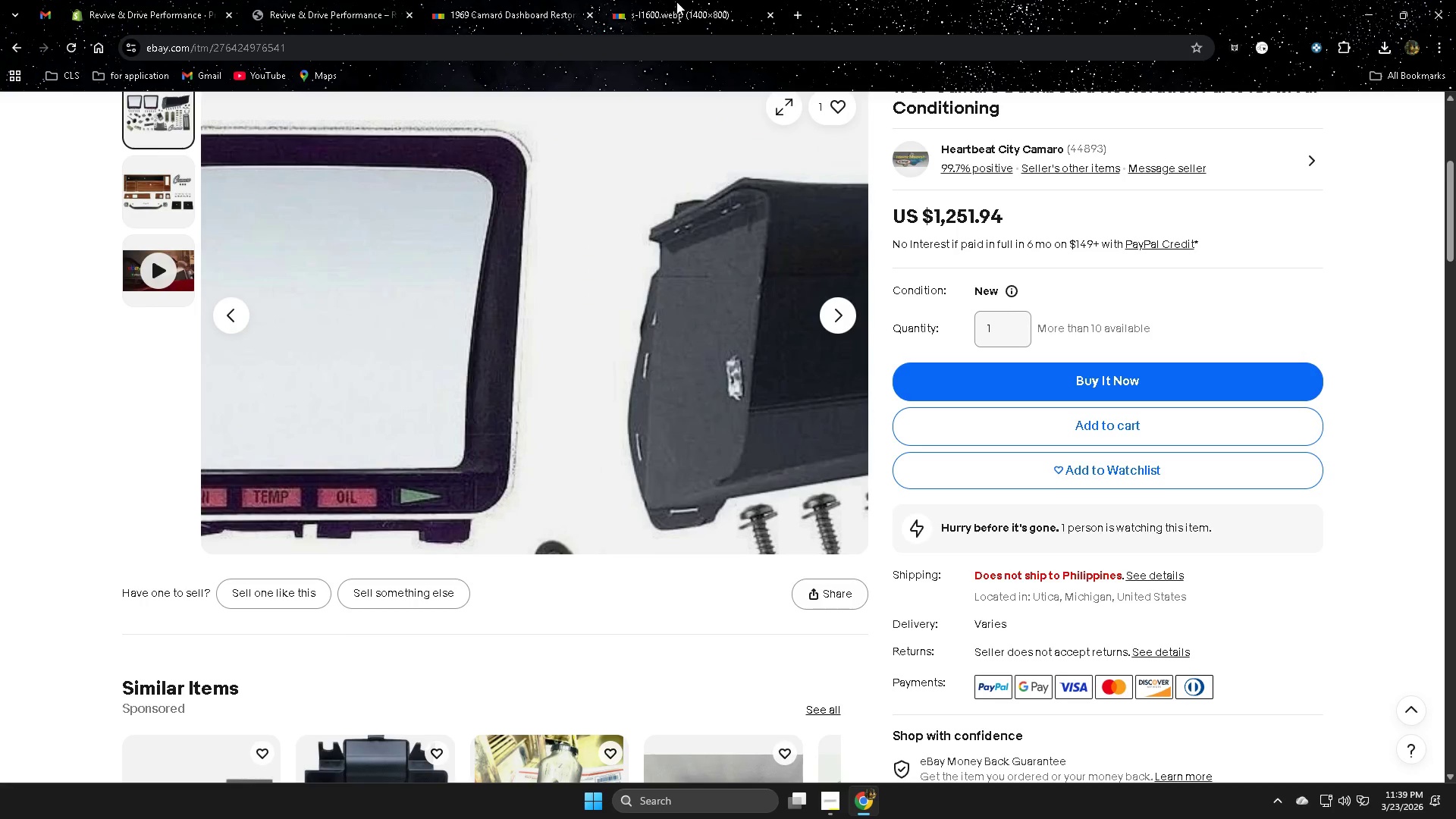 
left_click([676, 2])
 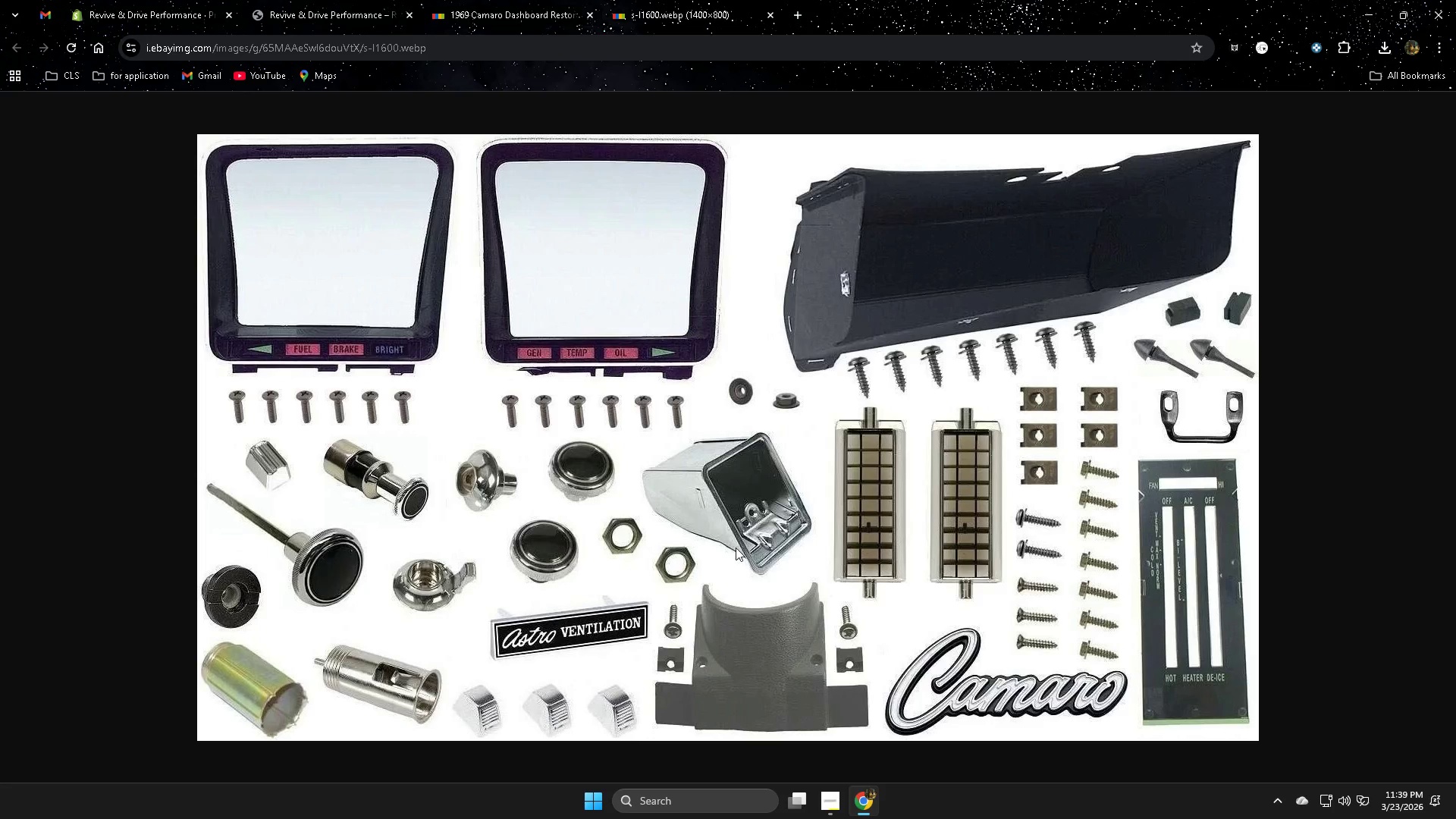 
scroll: coordinate [737, 548], scroll_direction: down, amount: 1.0
 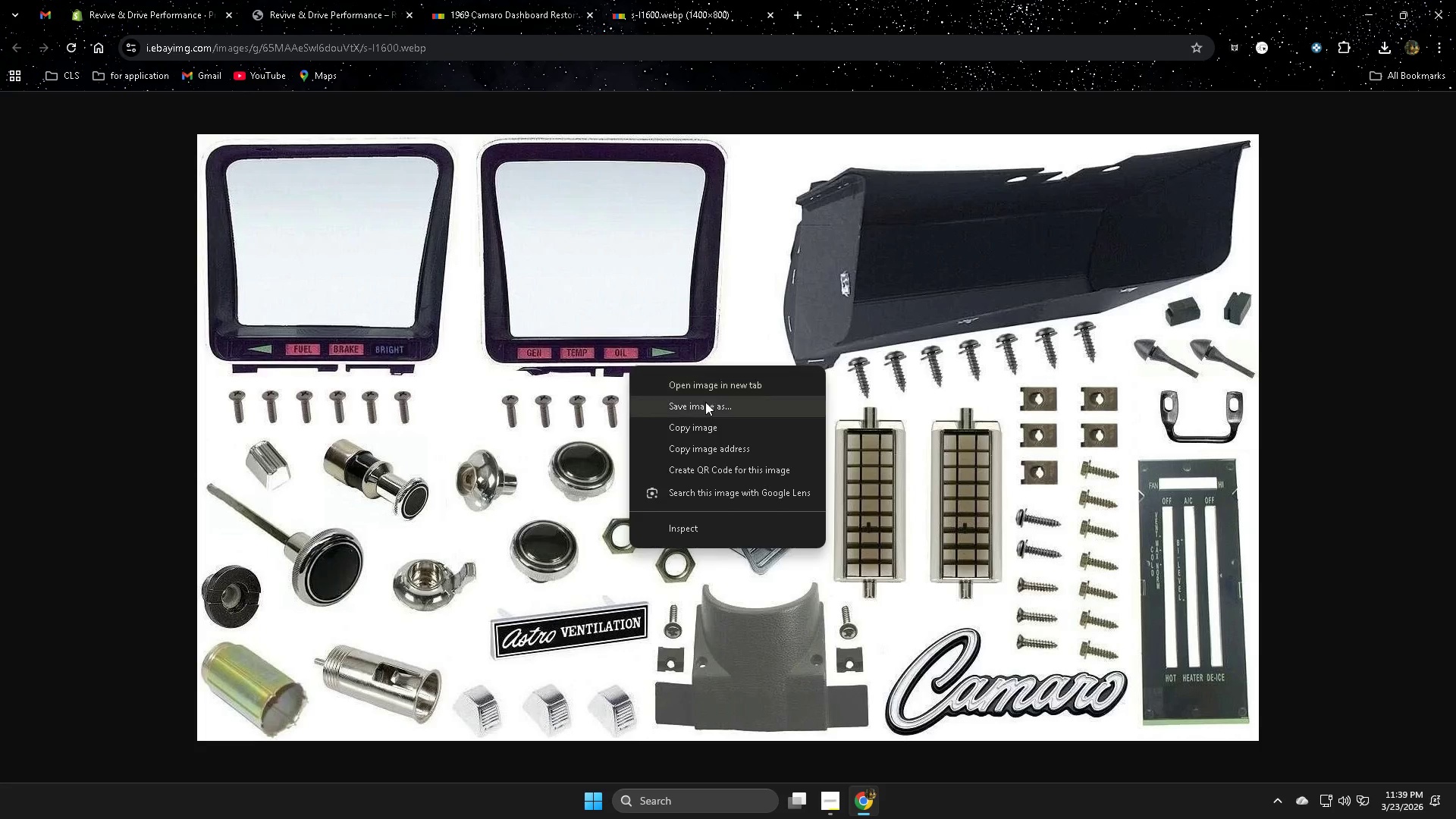 
wait(5.39)
 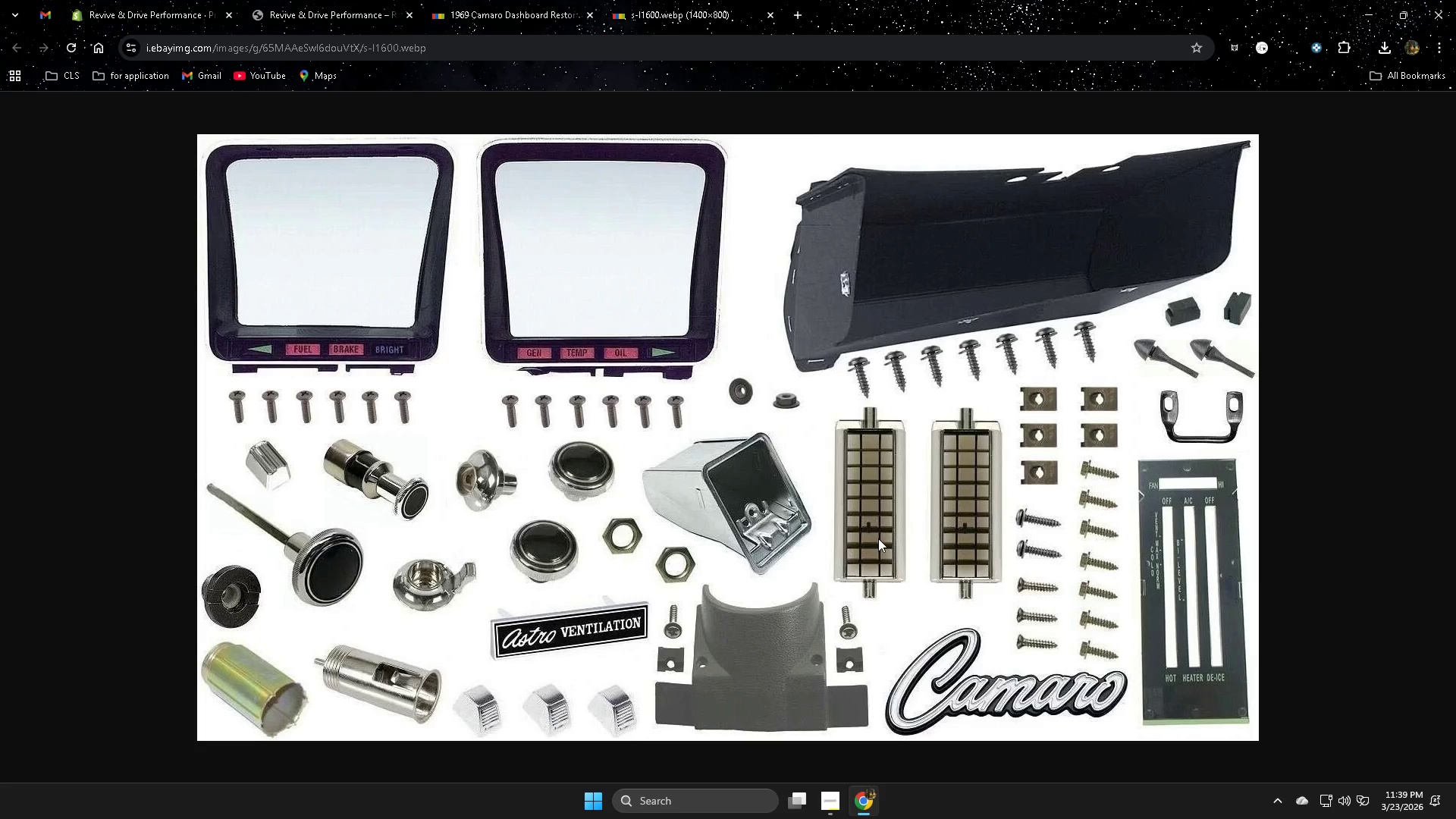 
left_click([707, 409])
 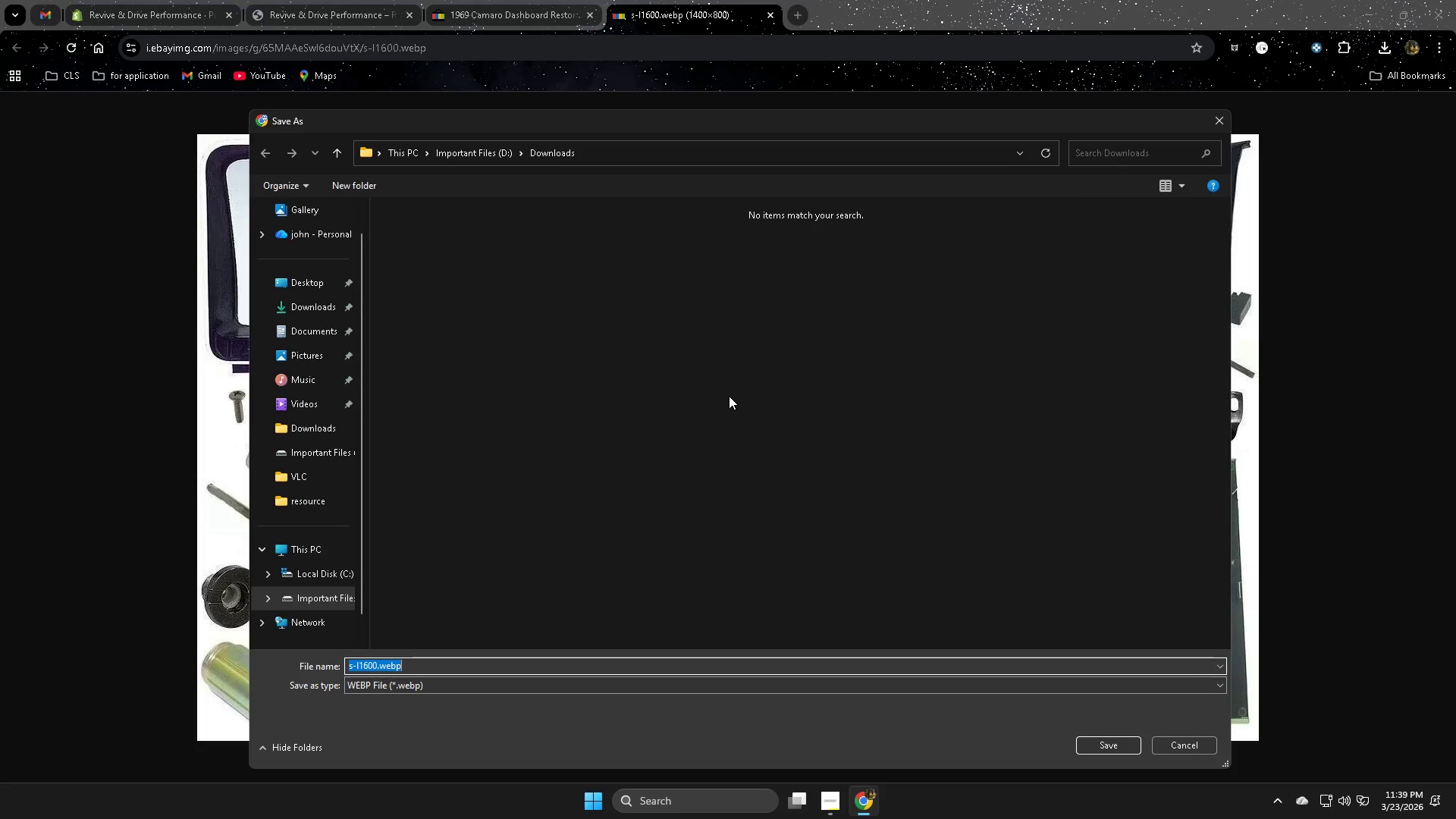 
left_click([626, 689])
 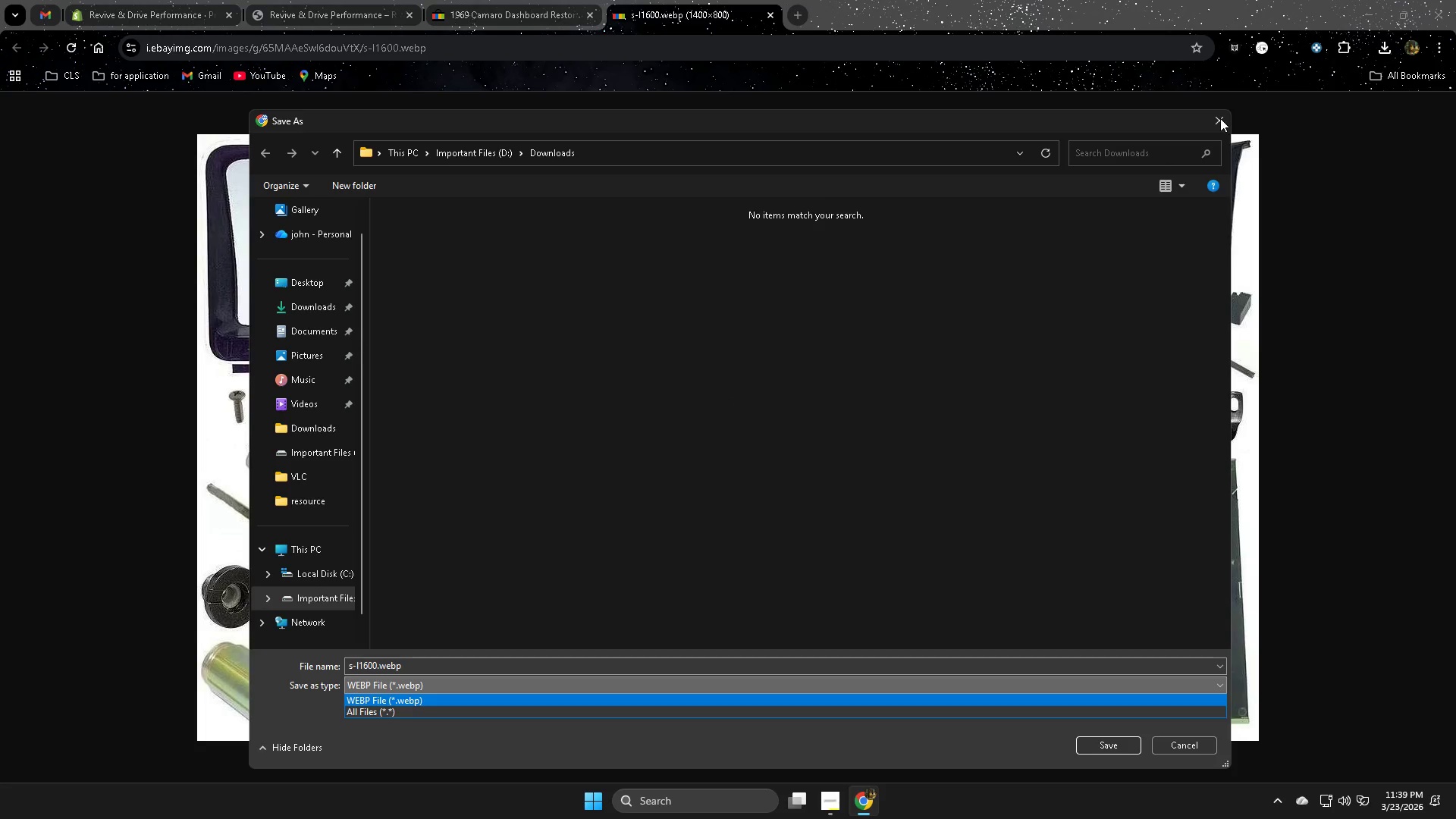 
wait(5.39)
 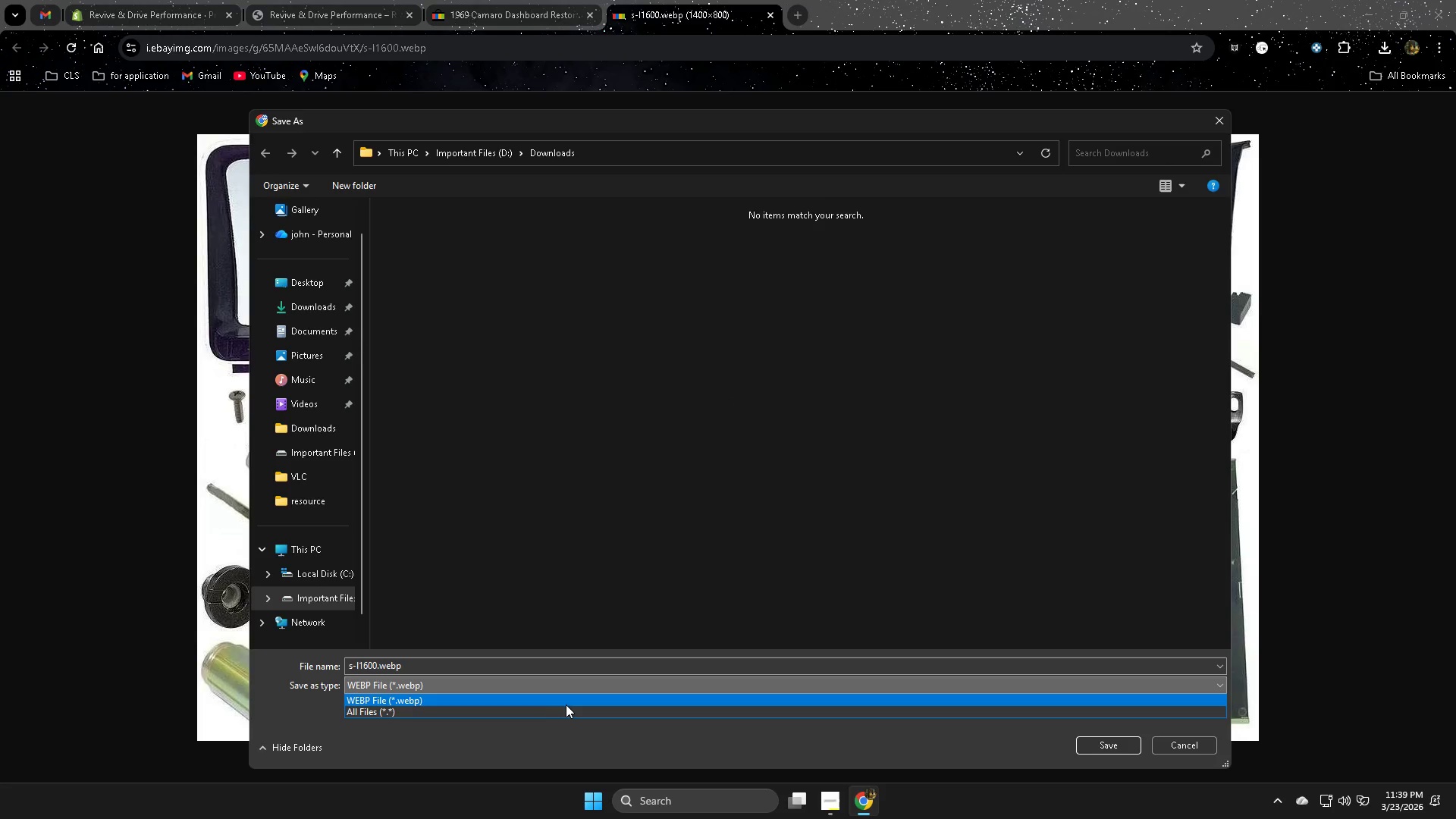 
left_click([1188, 748])
 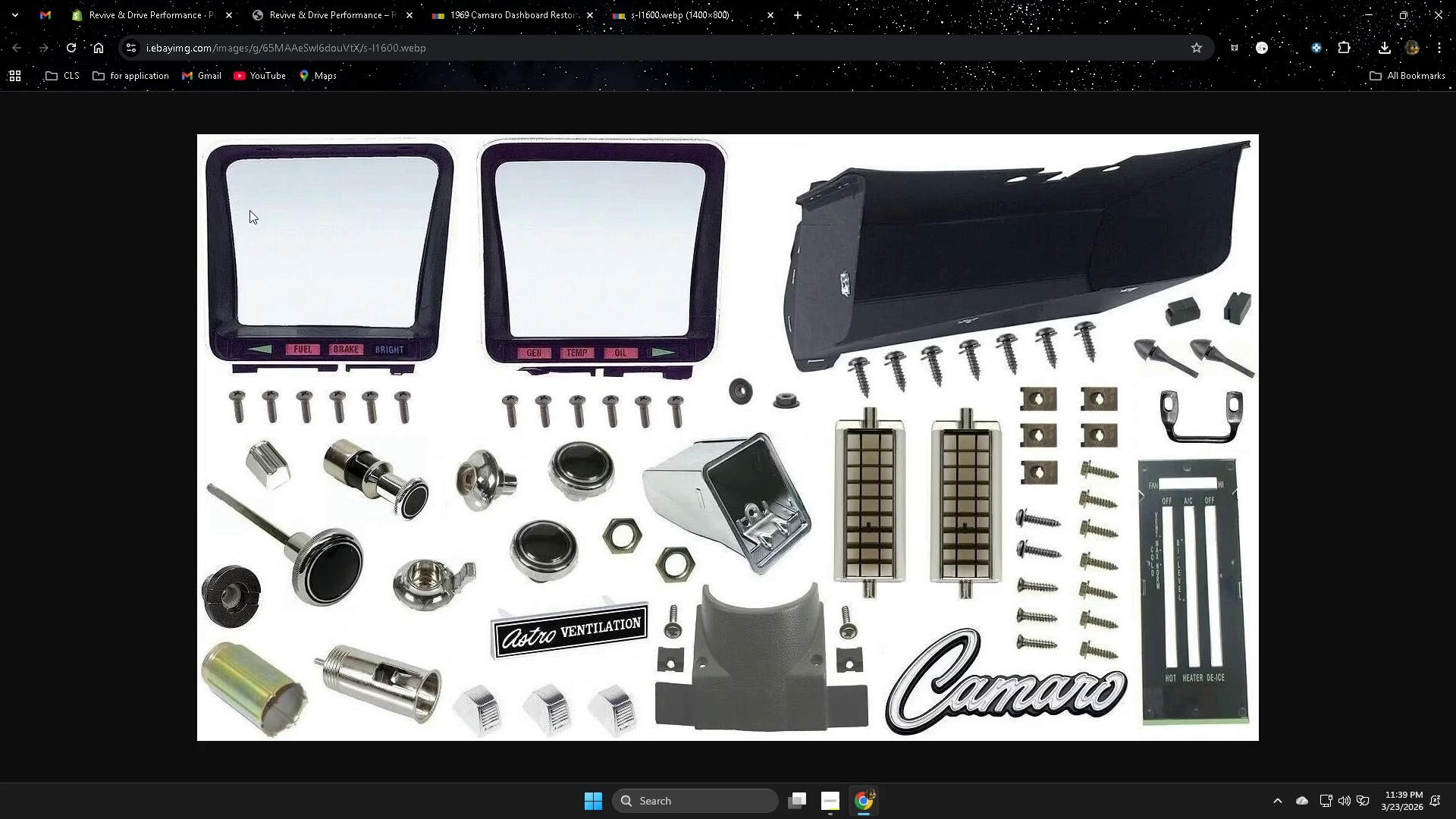 
key(Control+ControlLeft)
 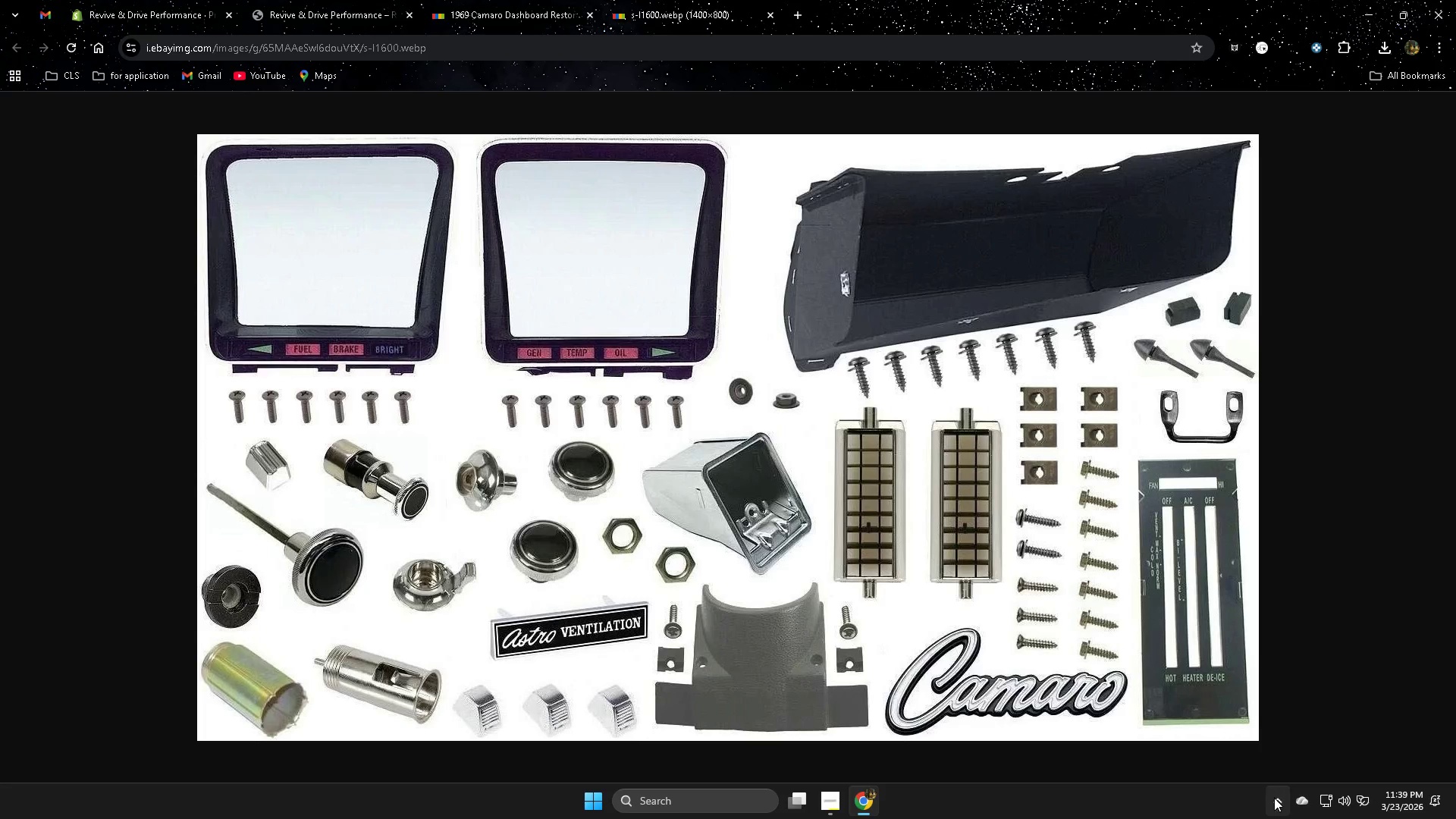 
left_click([1274, 798])
 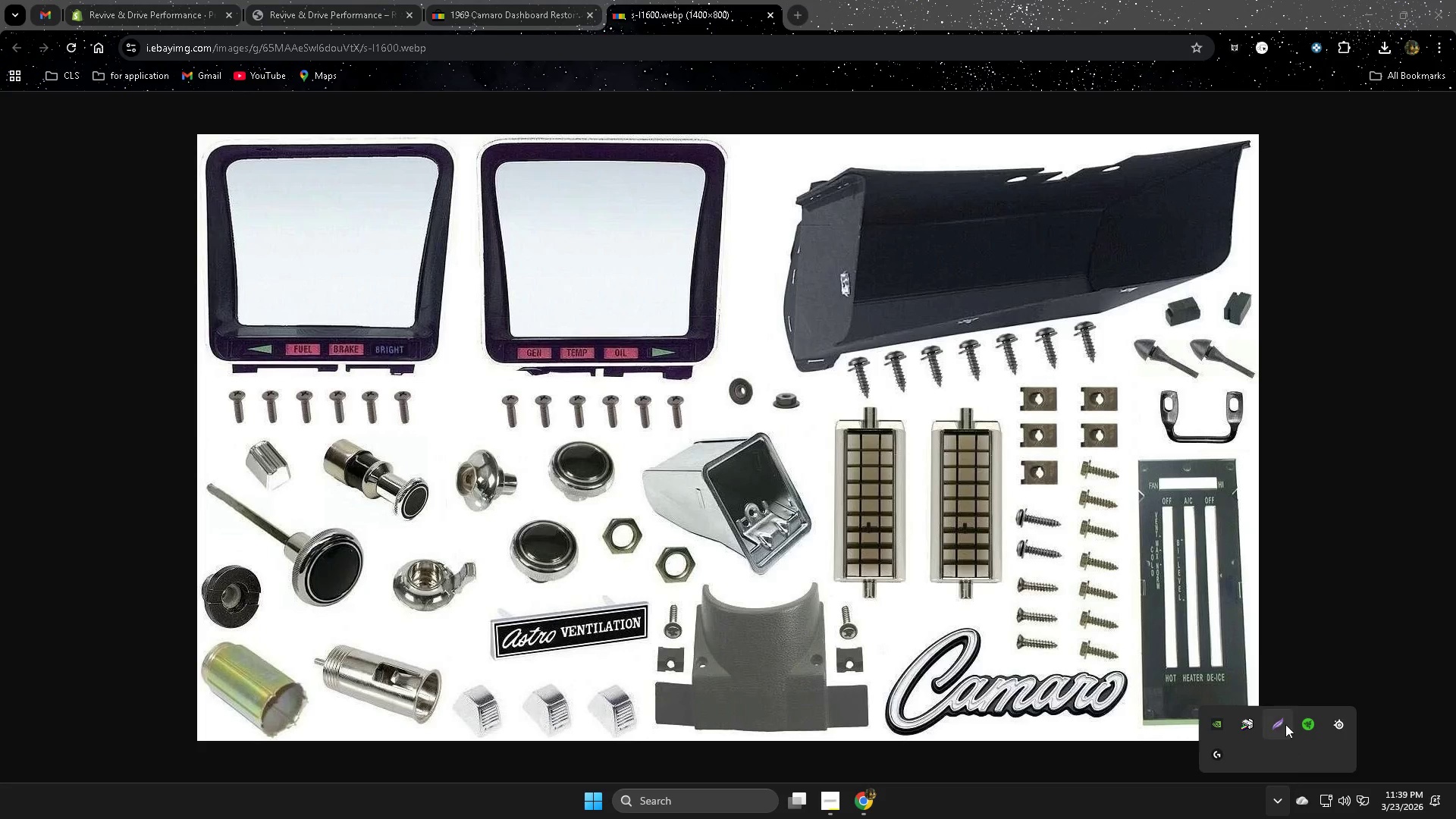 
left_click([1283, 719])
 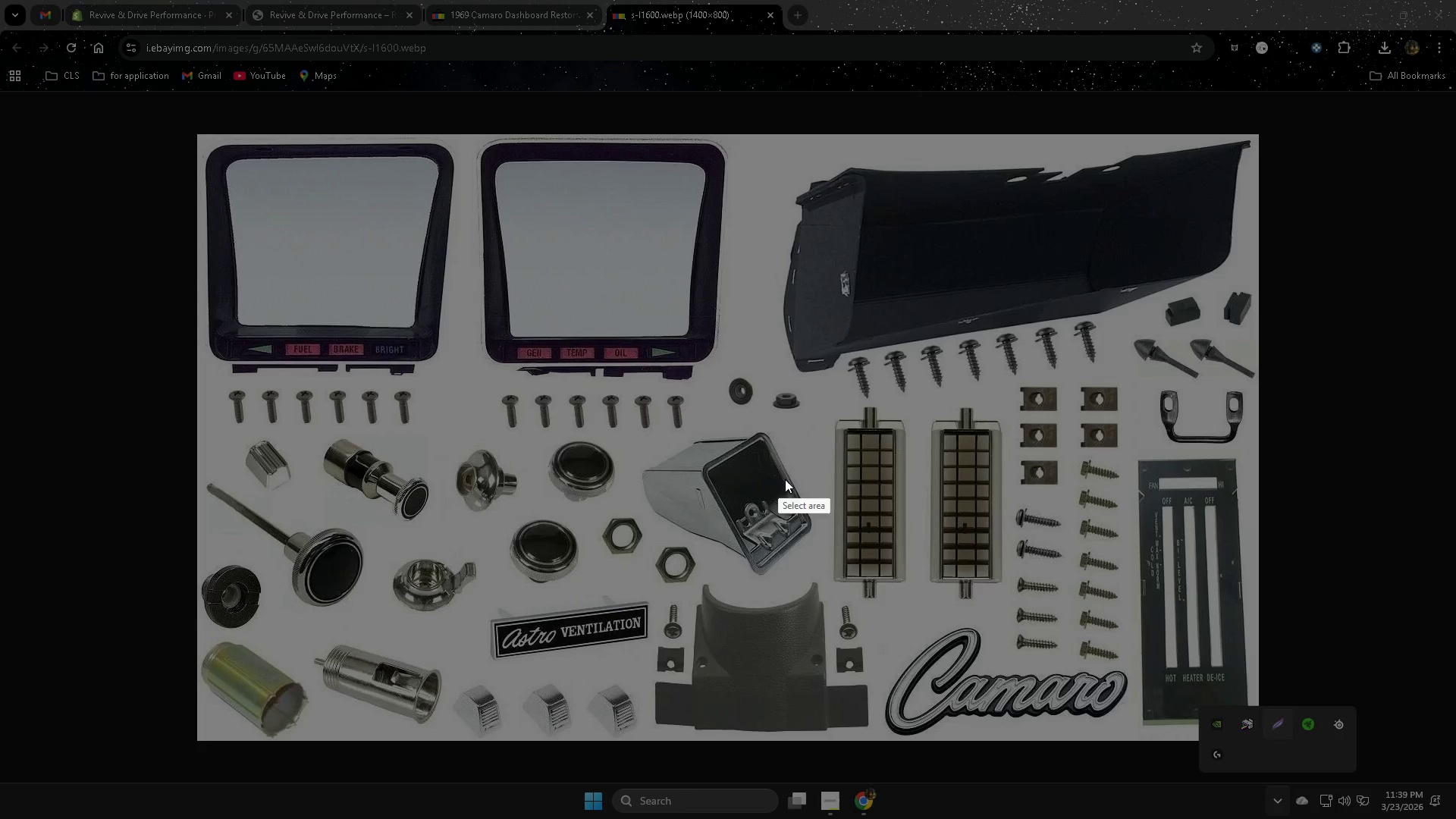 
key(Escape)
 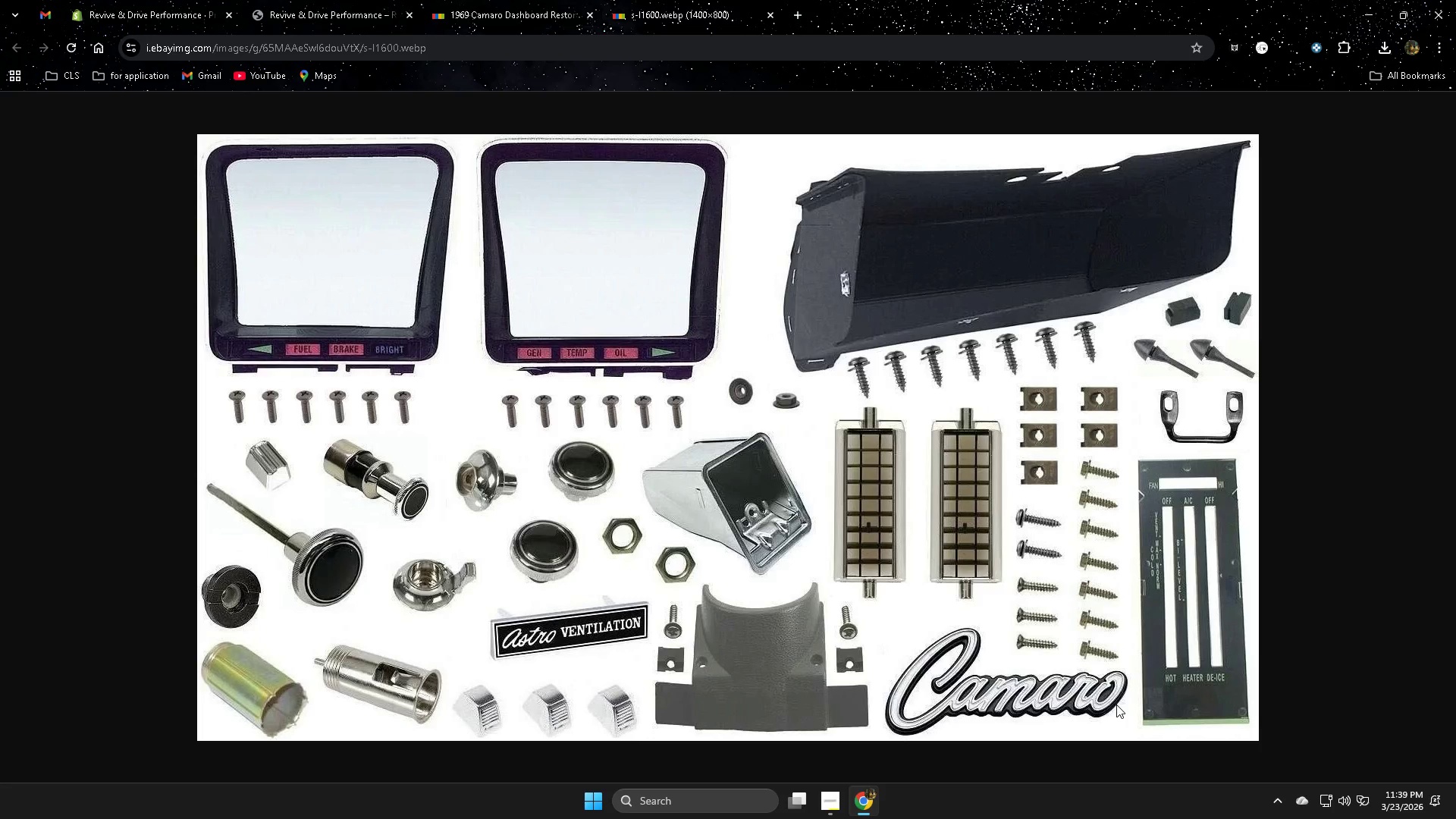 
key(PrintScreen)
 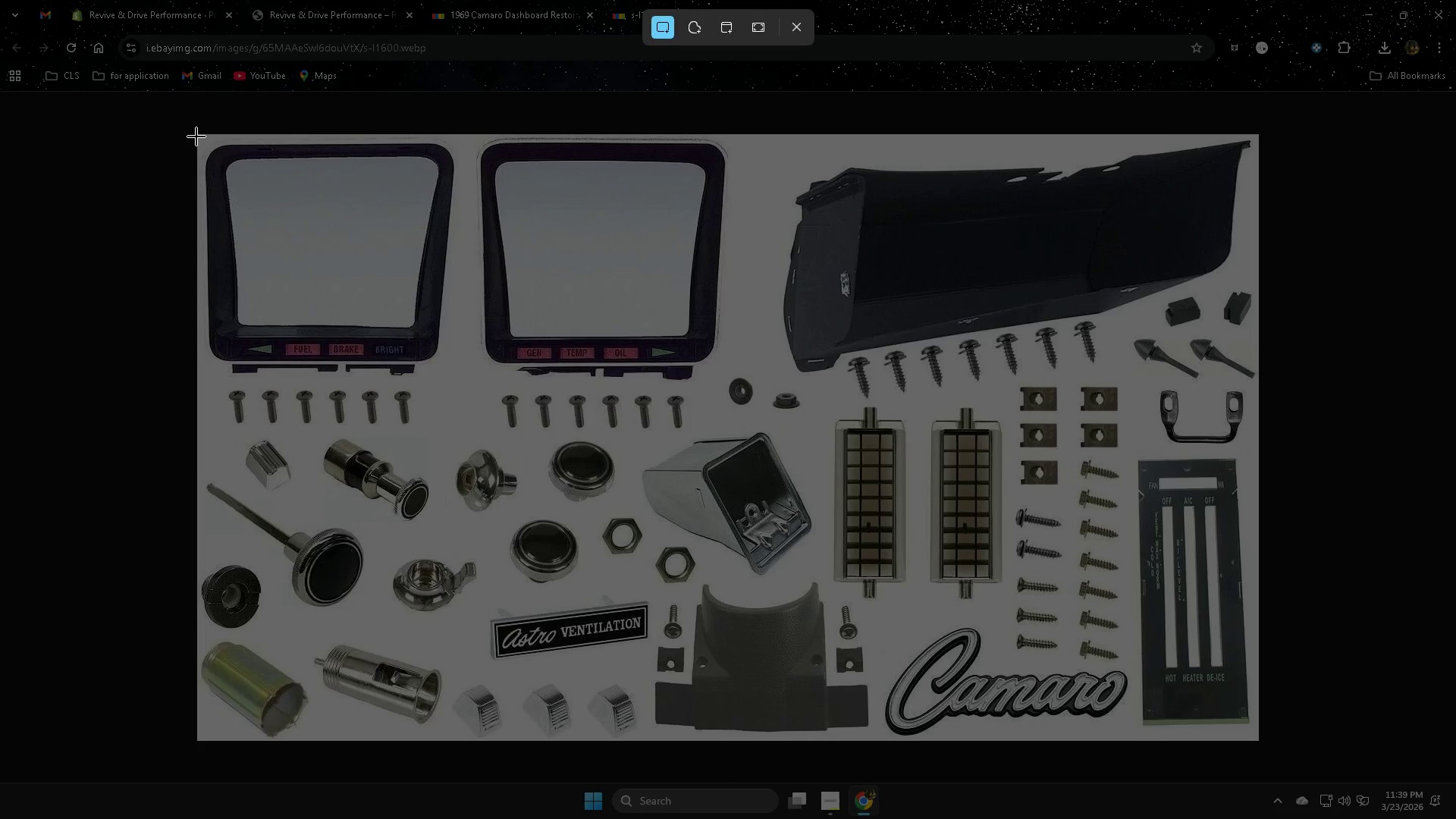 
left_click_drag(start_coordinate=[196, 136], to_coordinate=[1255, 739])
 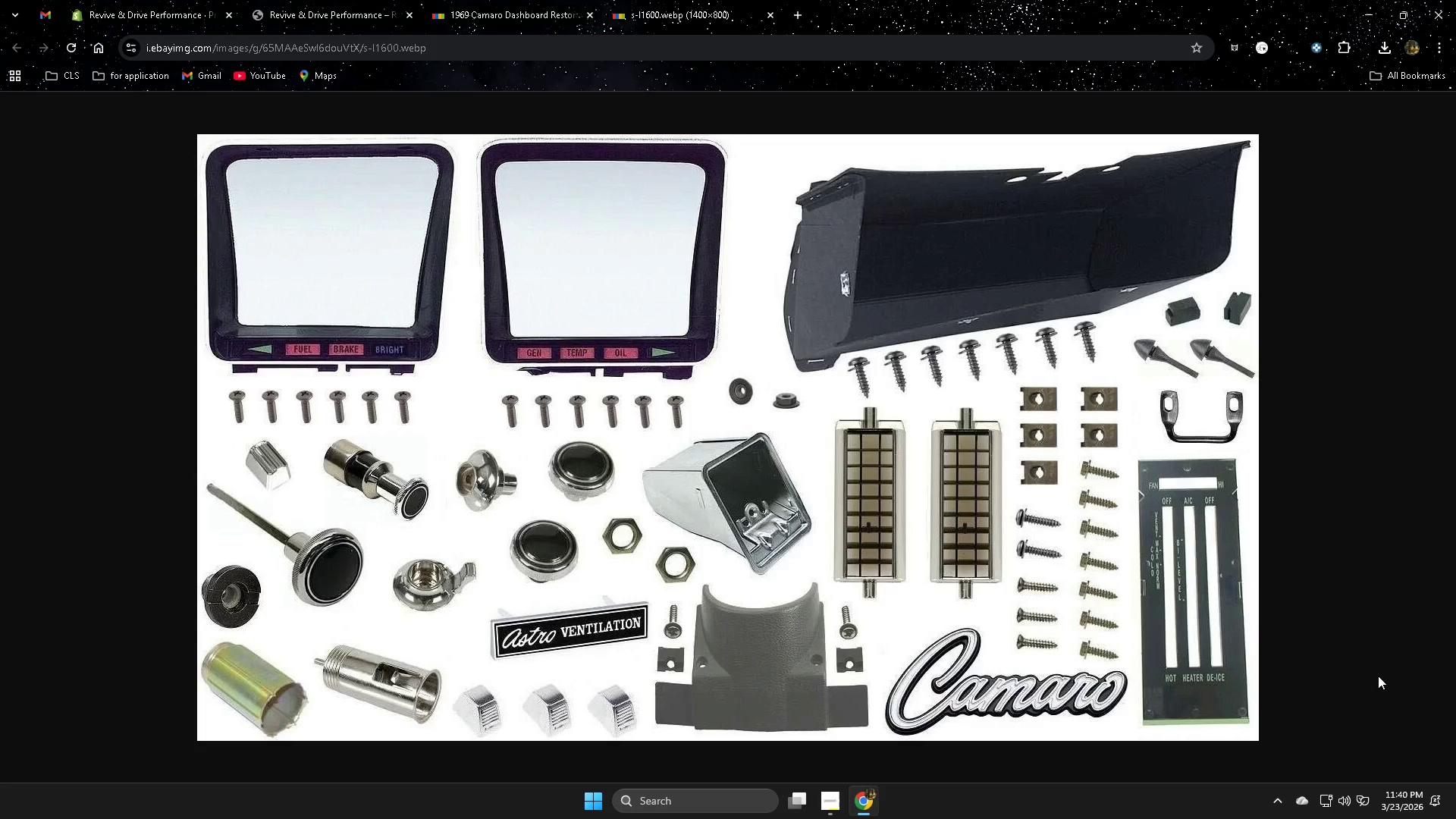 
right_click([466, 210])
 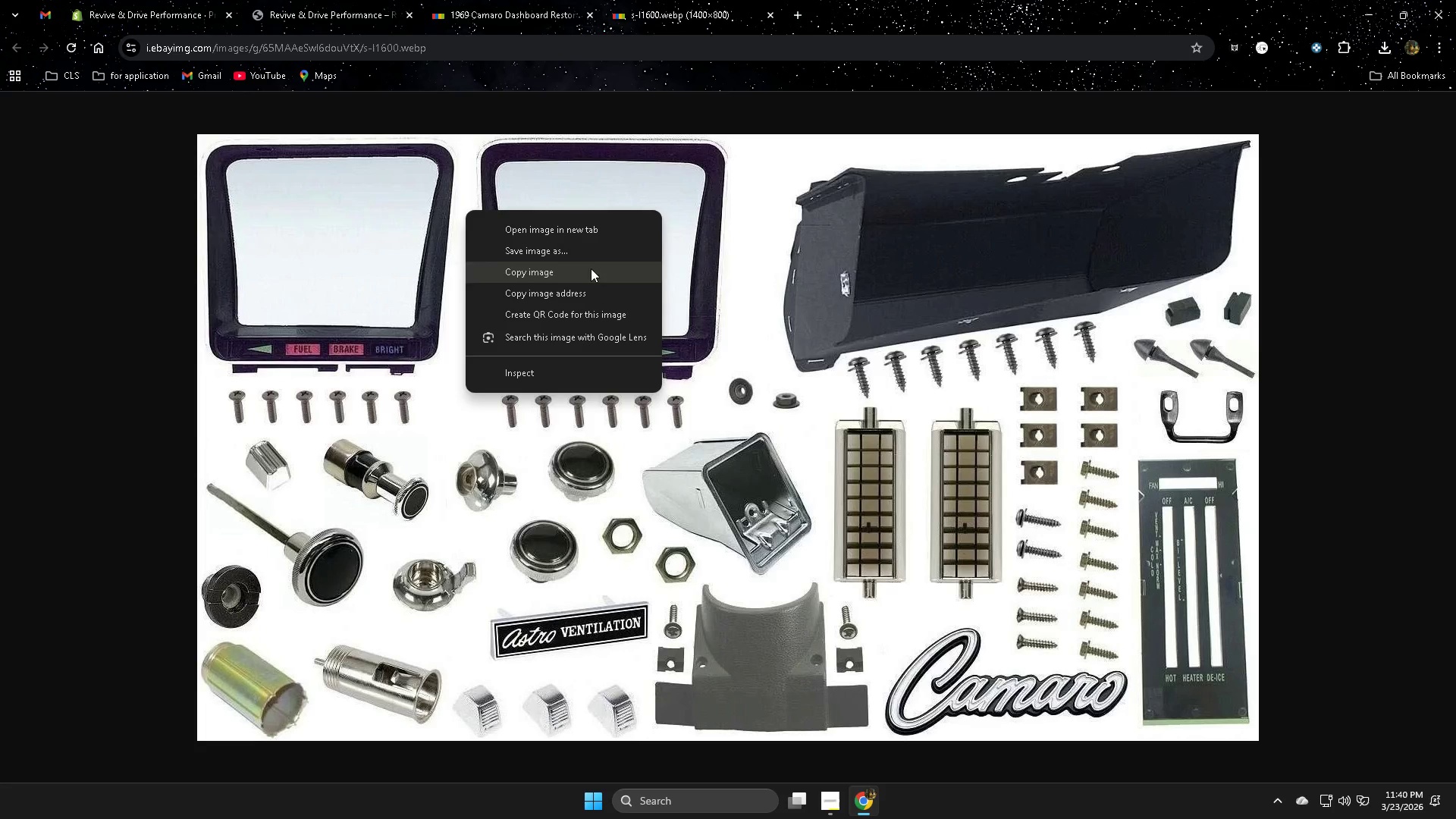 
left_click([591, 251])
 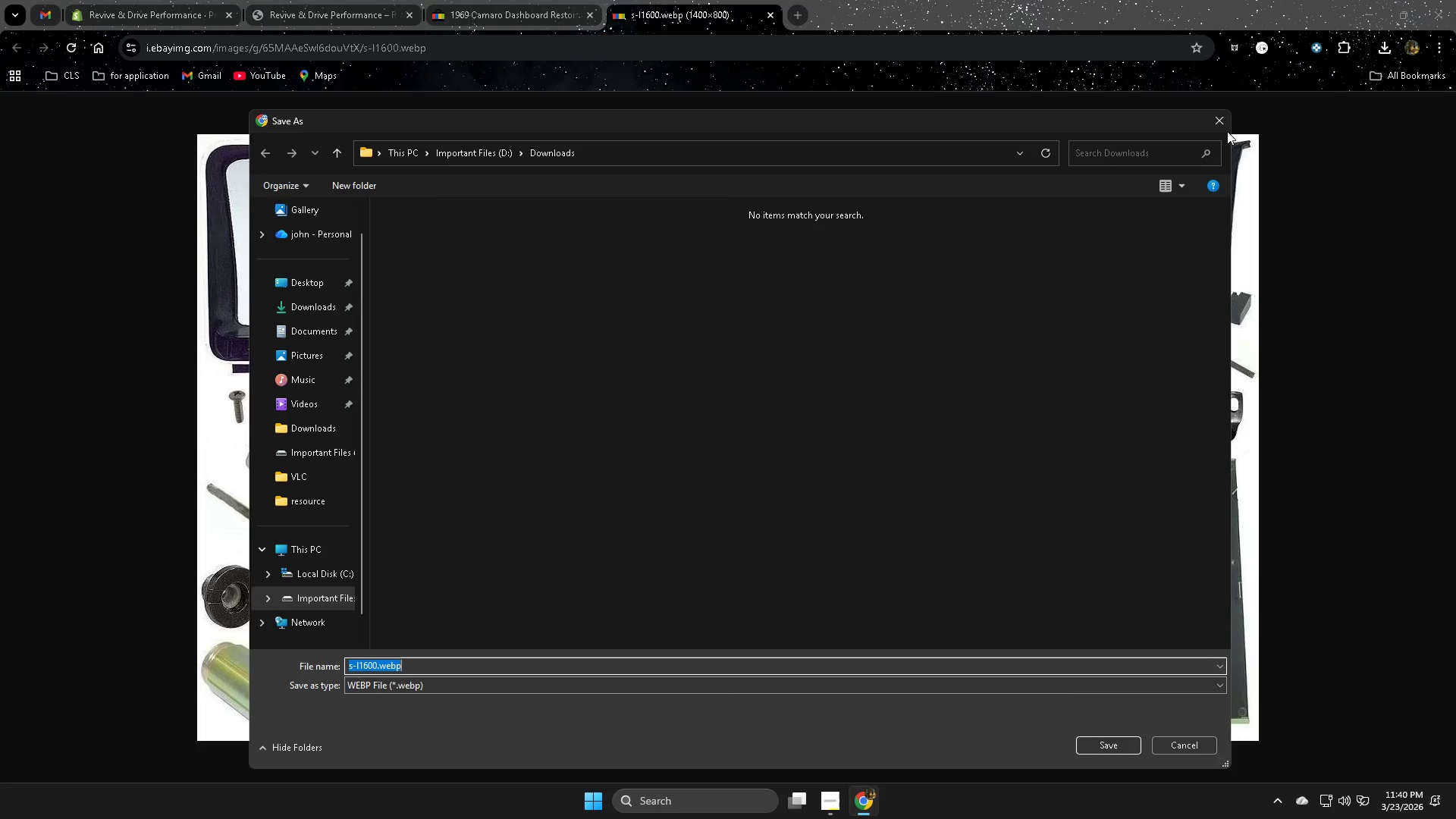 
left_click([1226, 123])
 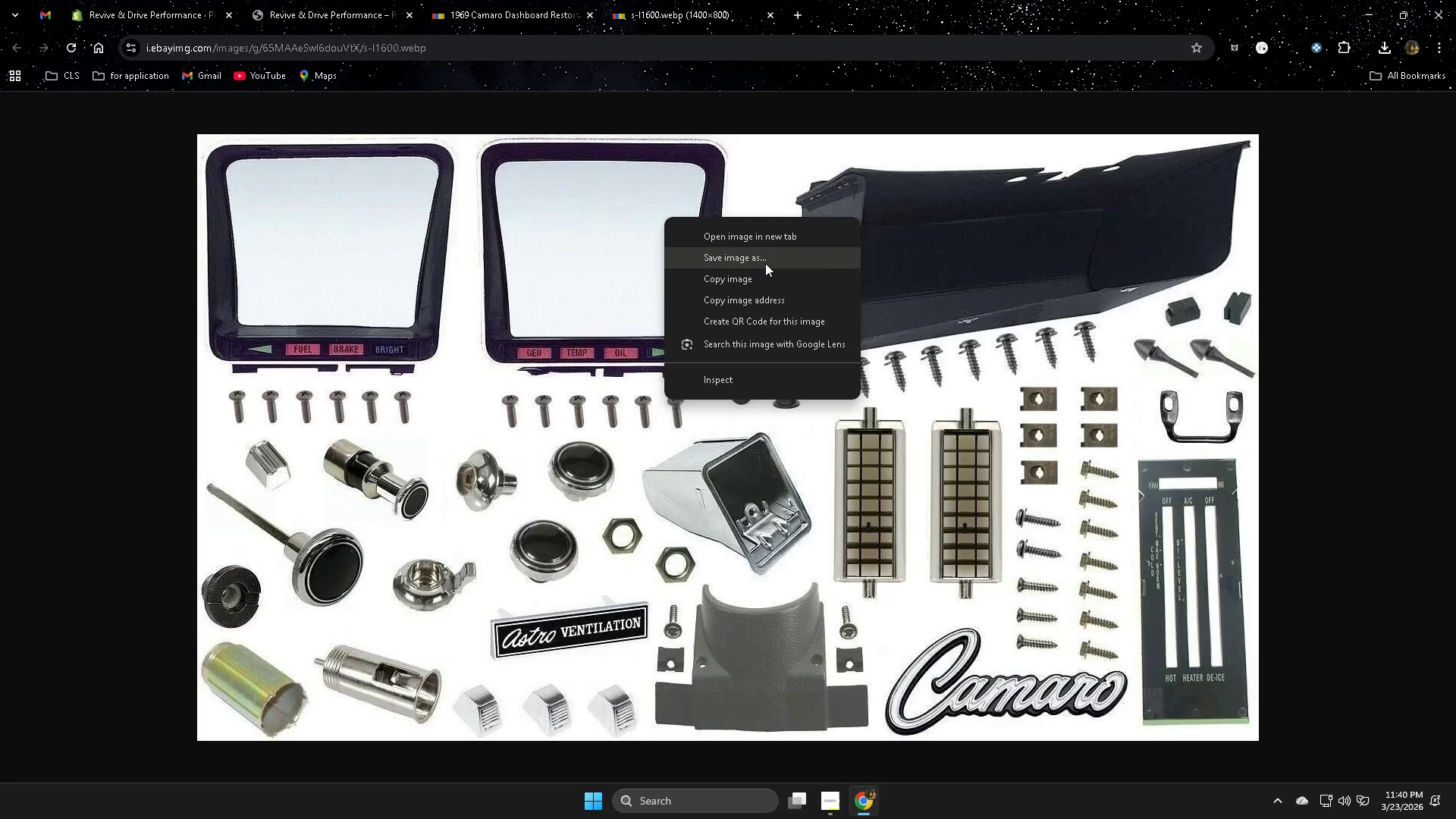 
wait(21.19)
 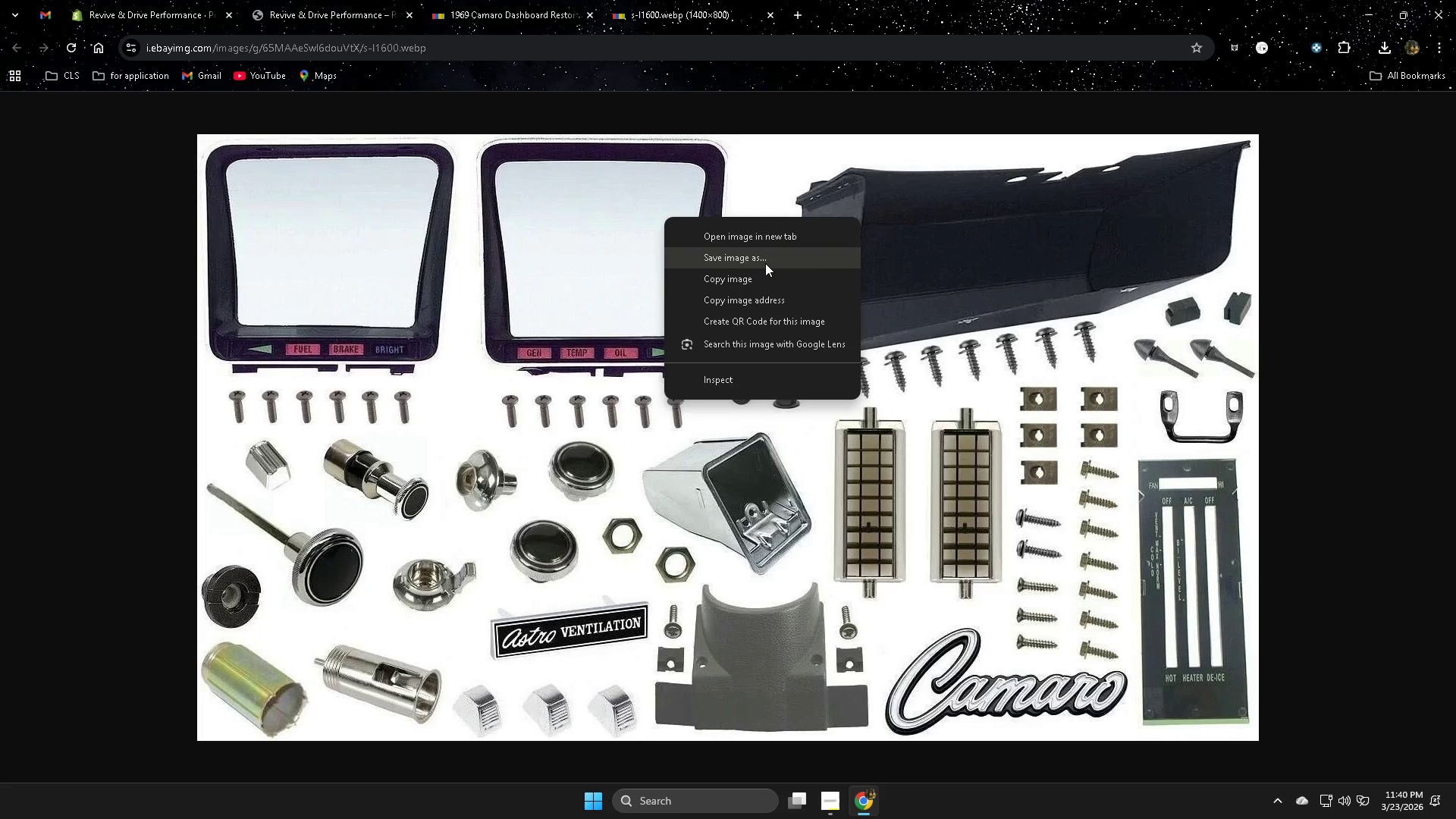 
left_click([742, 344])
 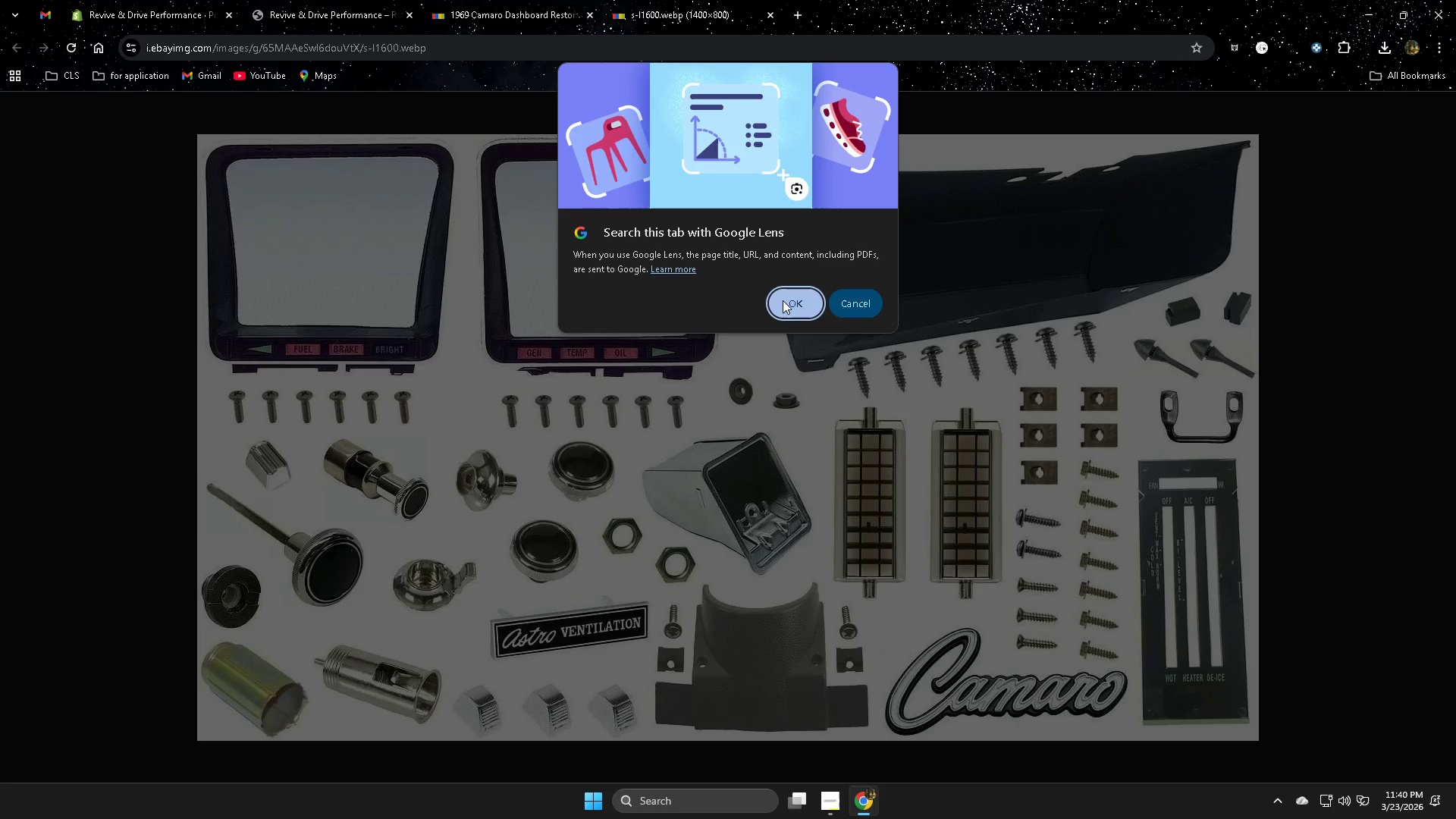 
wait(5.34)
 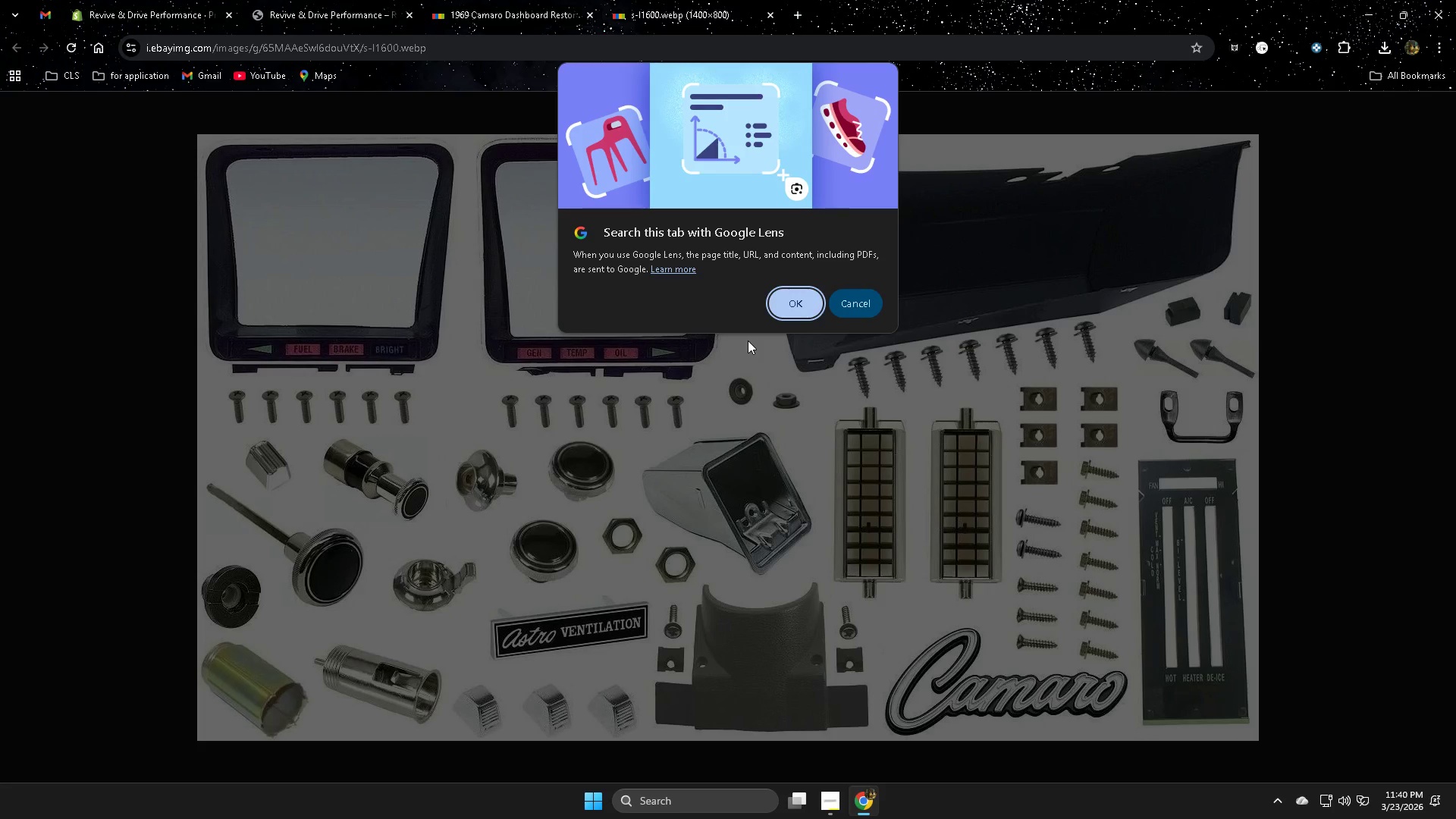 
left_click([867, 309])
 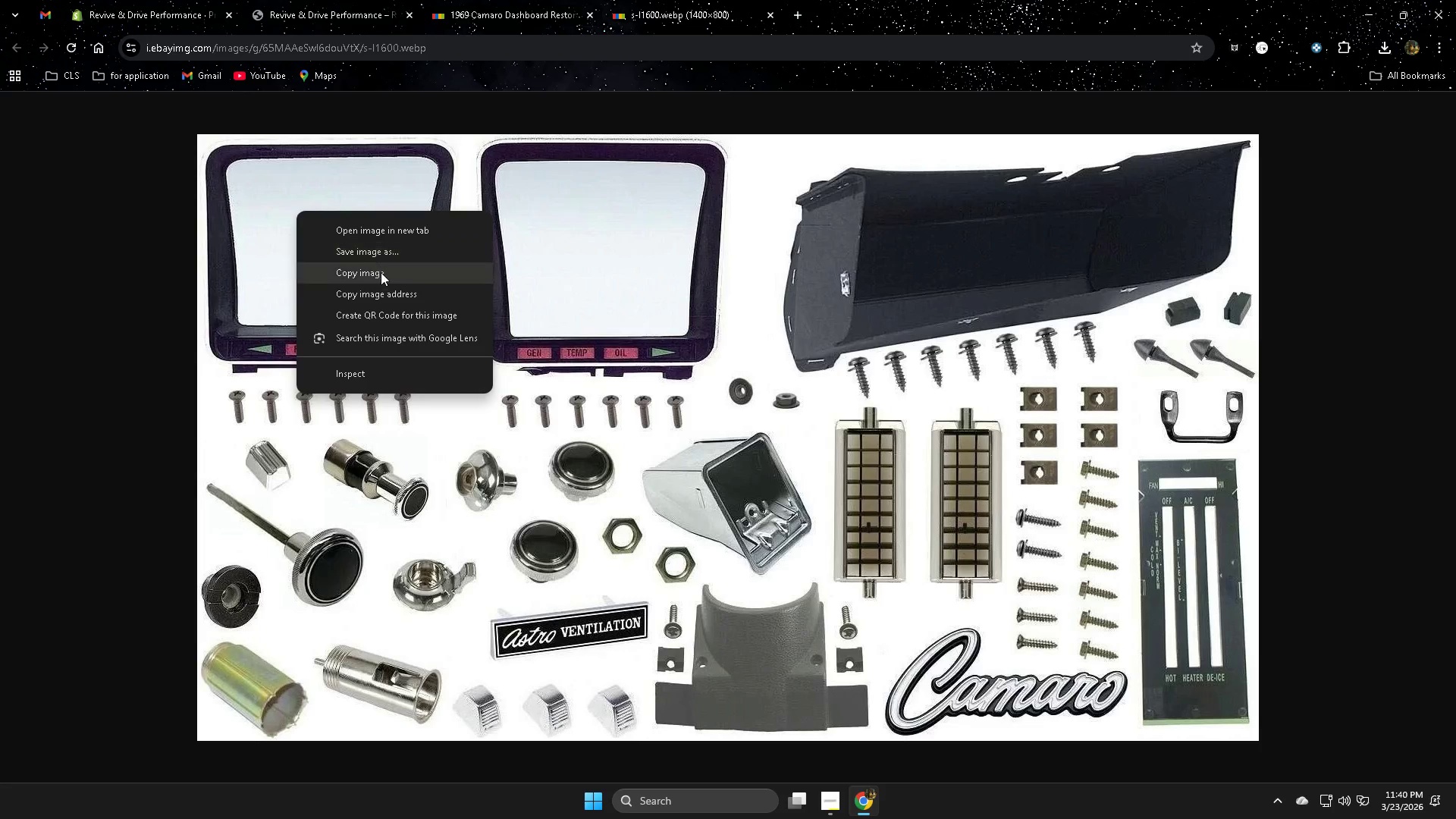 
wait(6.64)
 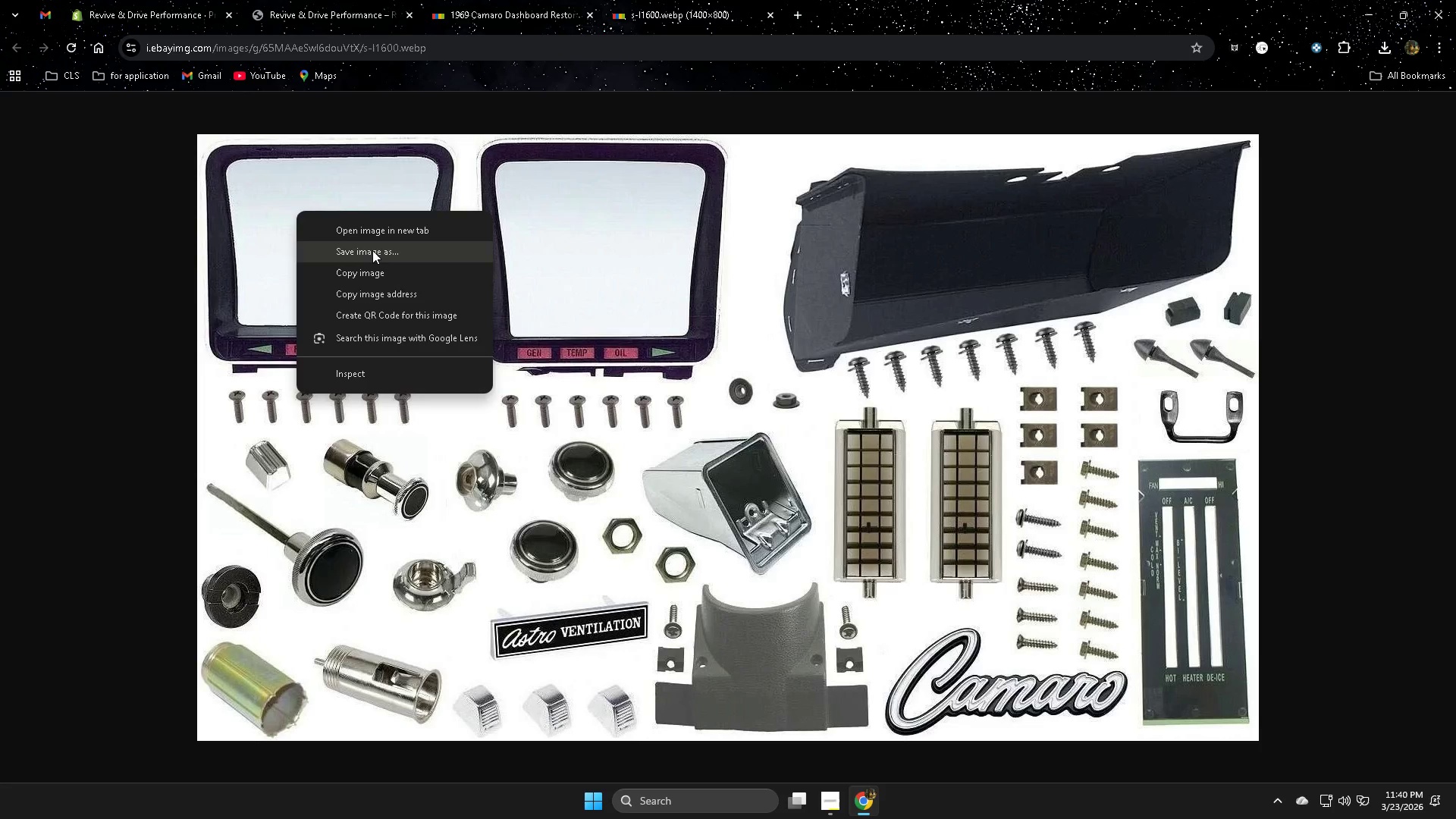 
left_click([405, 340])
 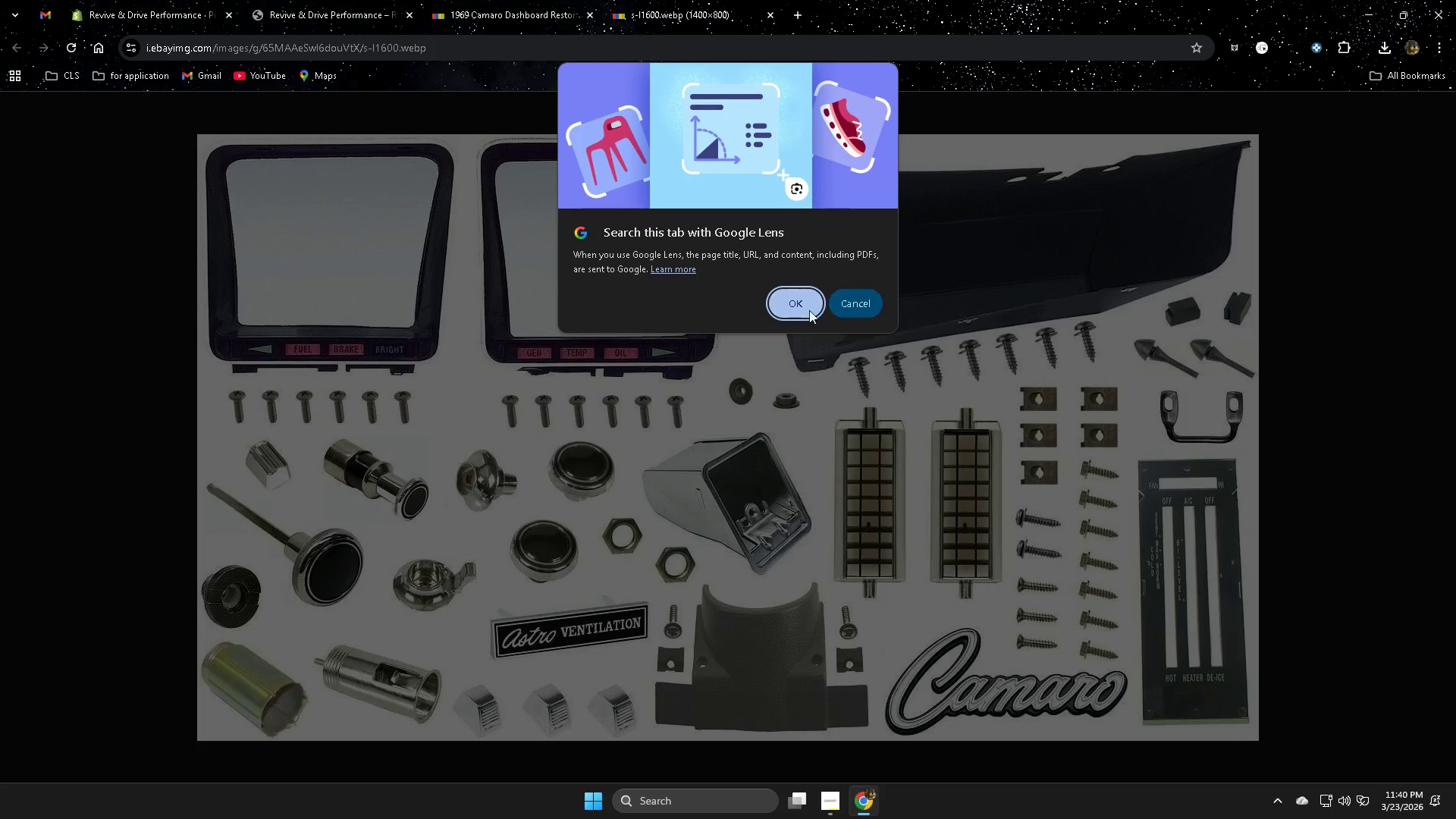 
left_click([806, 307])
 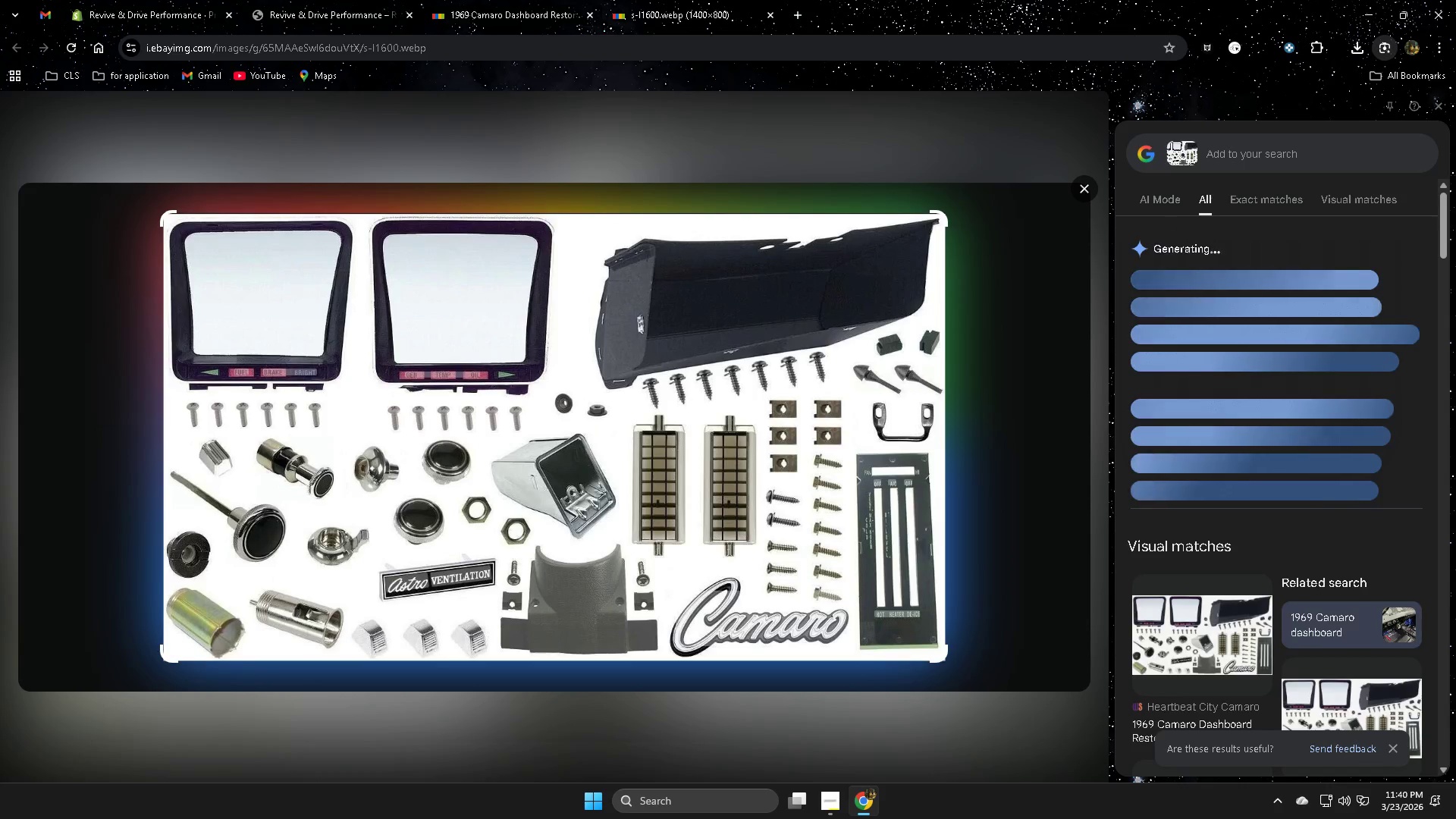 
wait(9.0)
 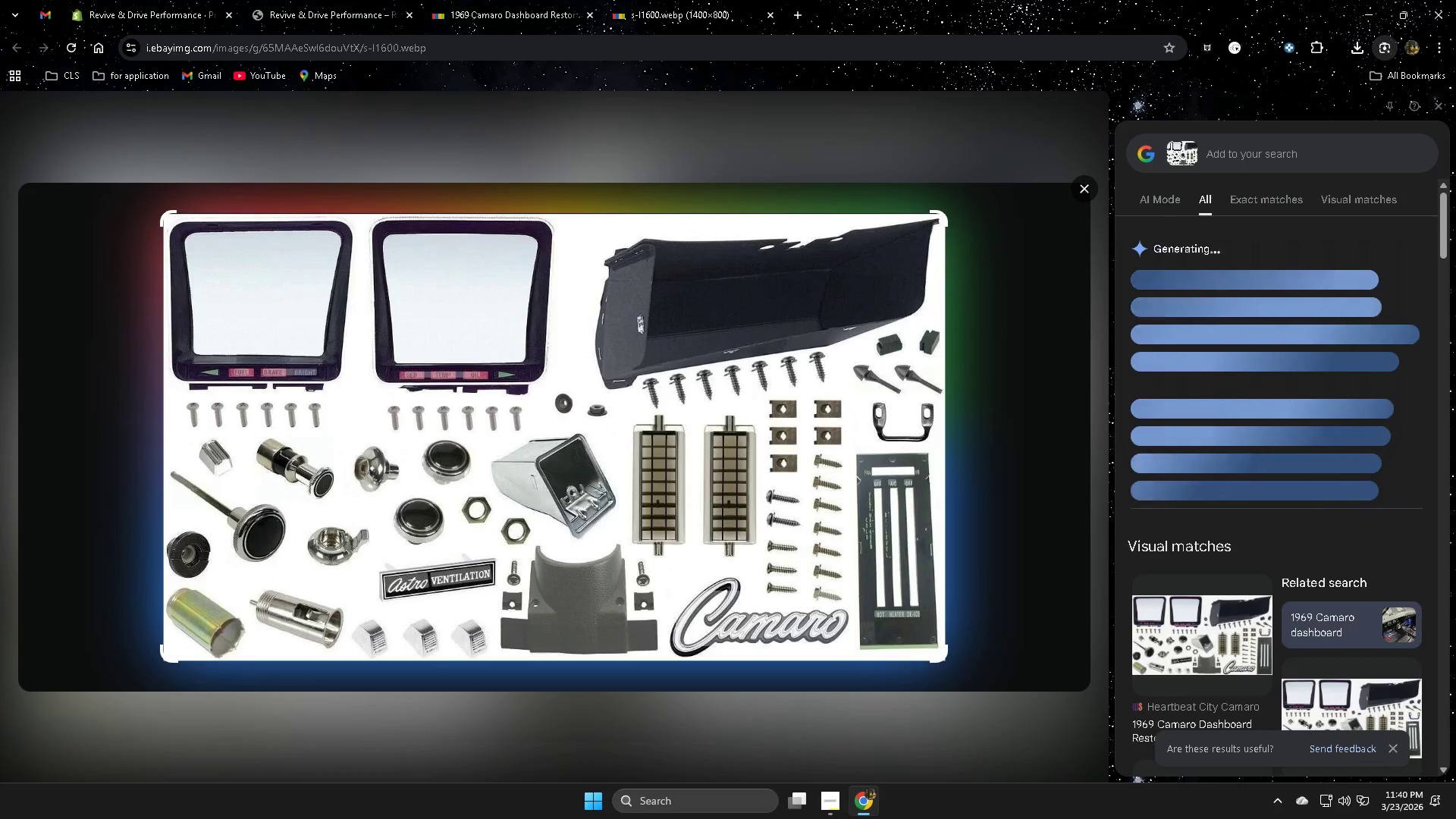 
left_click([480, 356])
 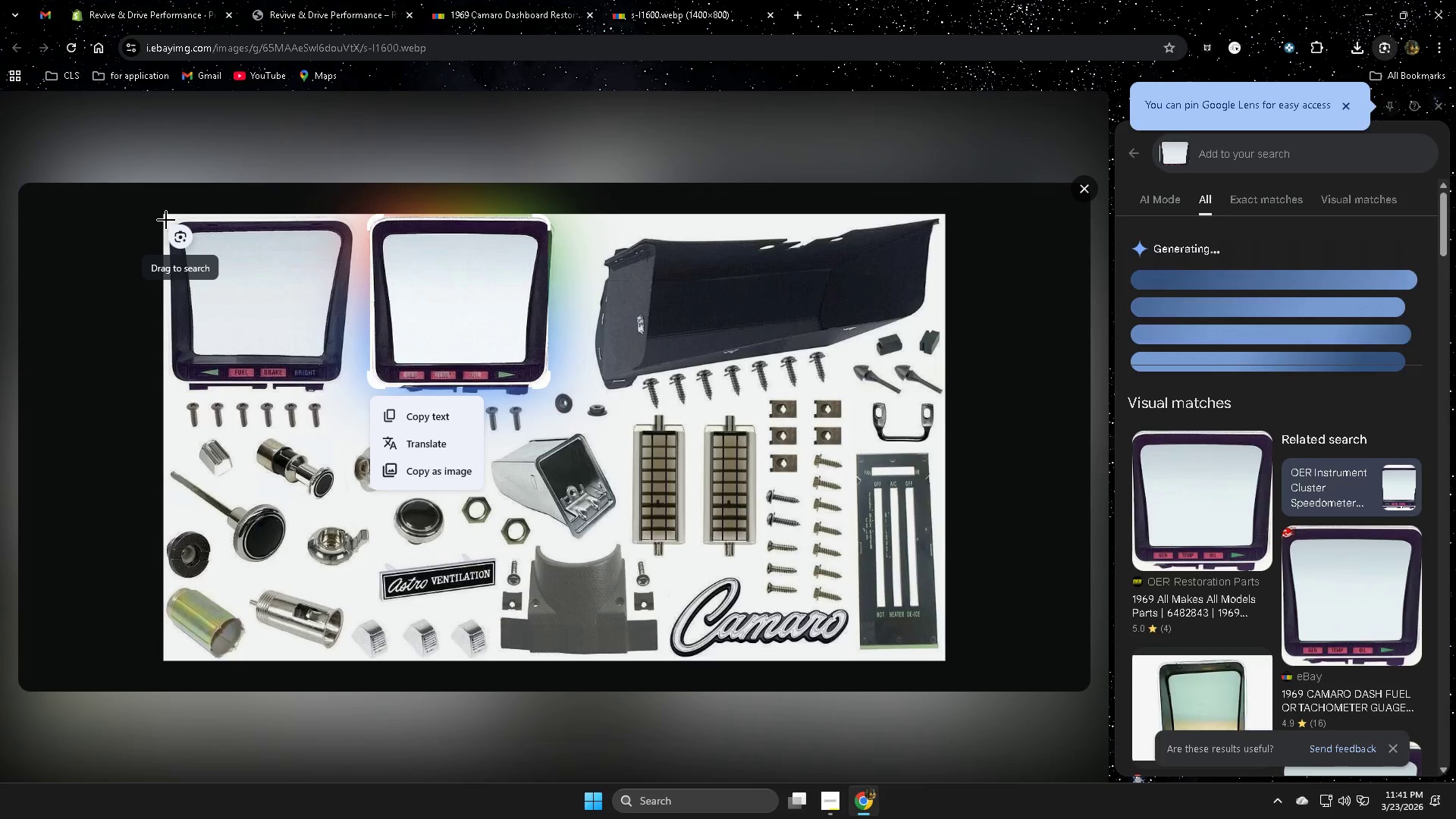 
left_click_drag(start_coordinate=[165, 218], to_coordinate=[943, 658])
 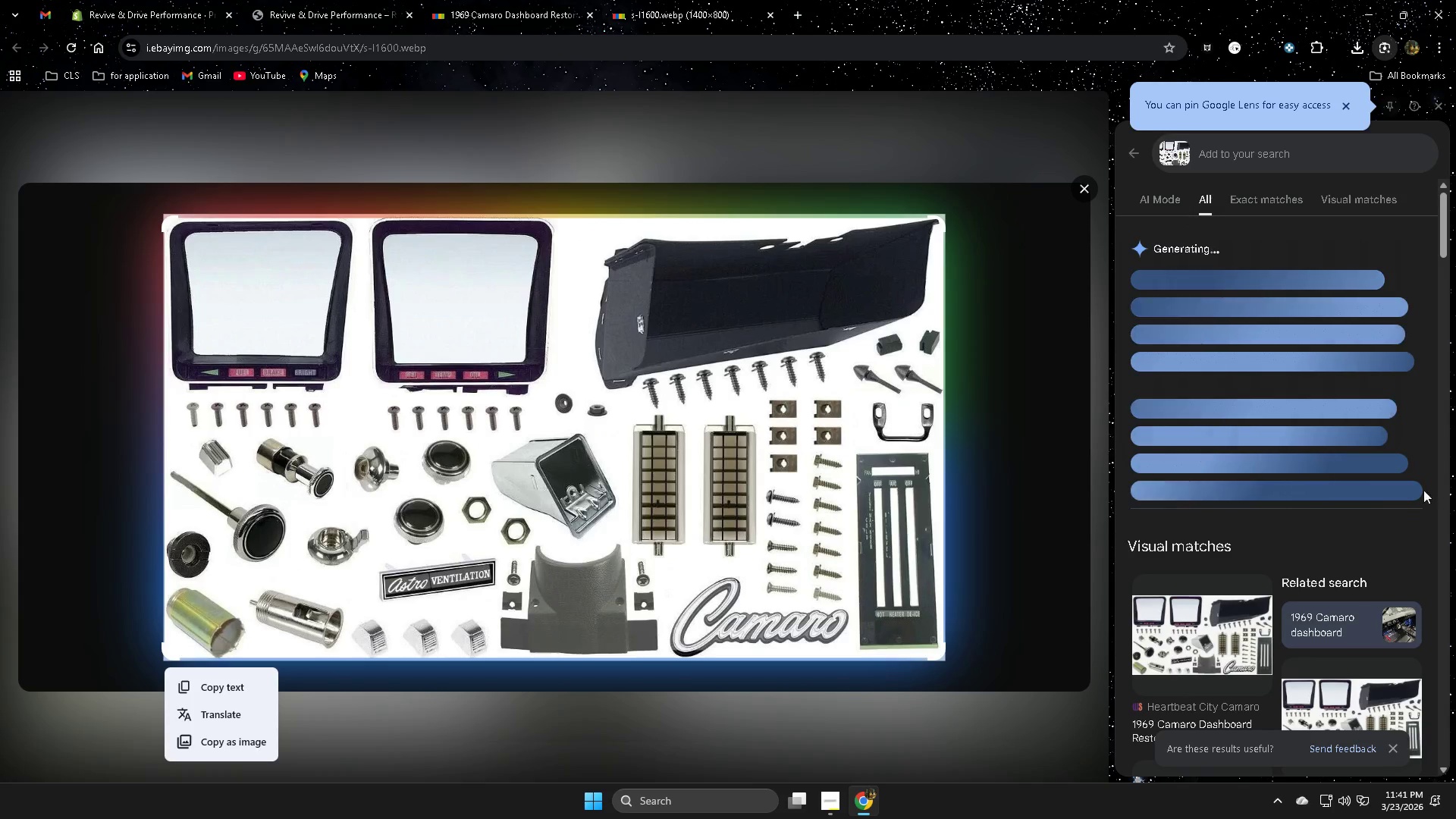 
scroll: coordinate [1369, 452], scroll_direction: down, amount: 3.0
 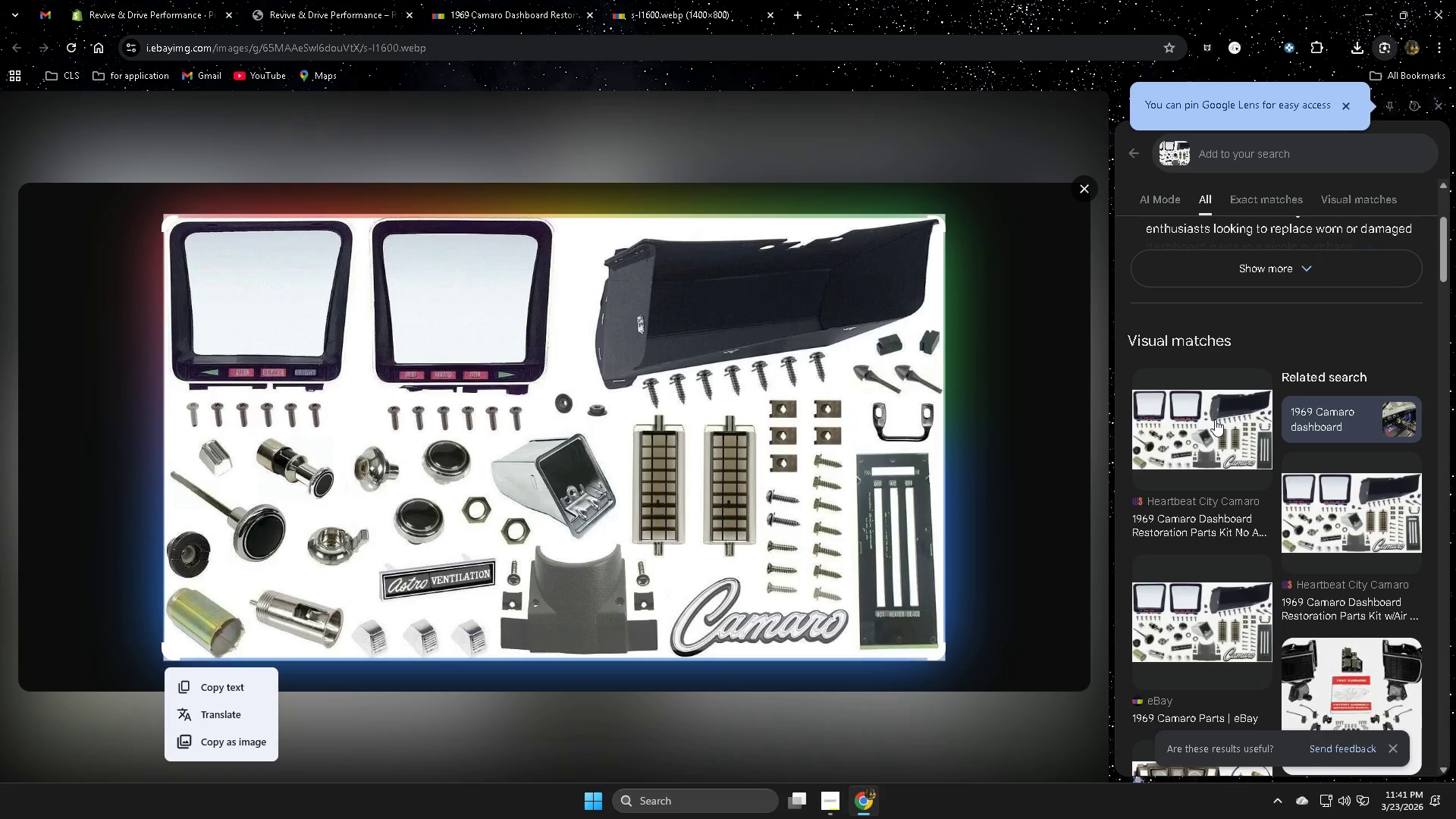 
left_click([1215, 419])
 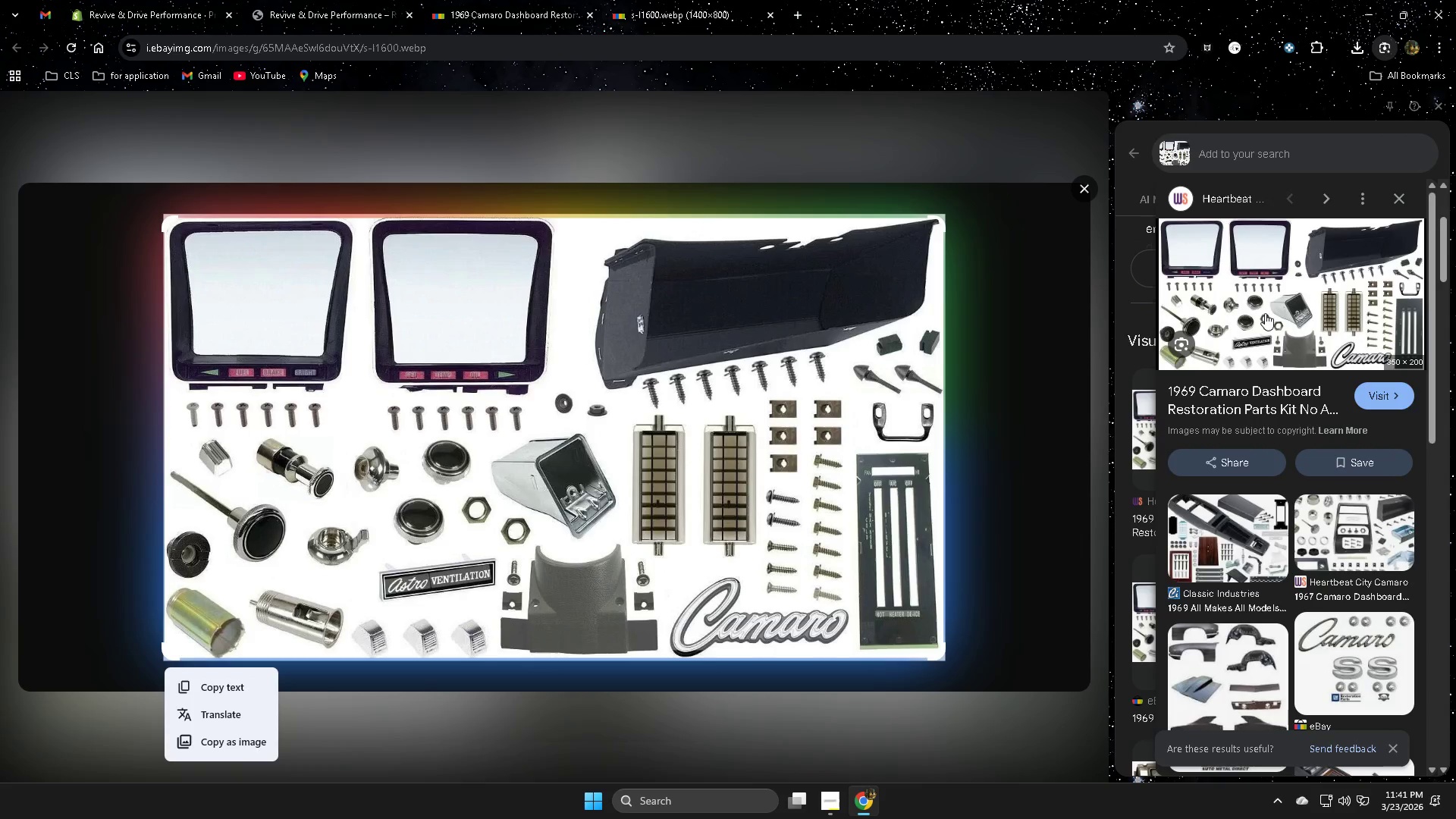 
middle_click([1266, 312])
 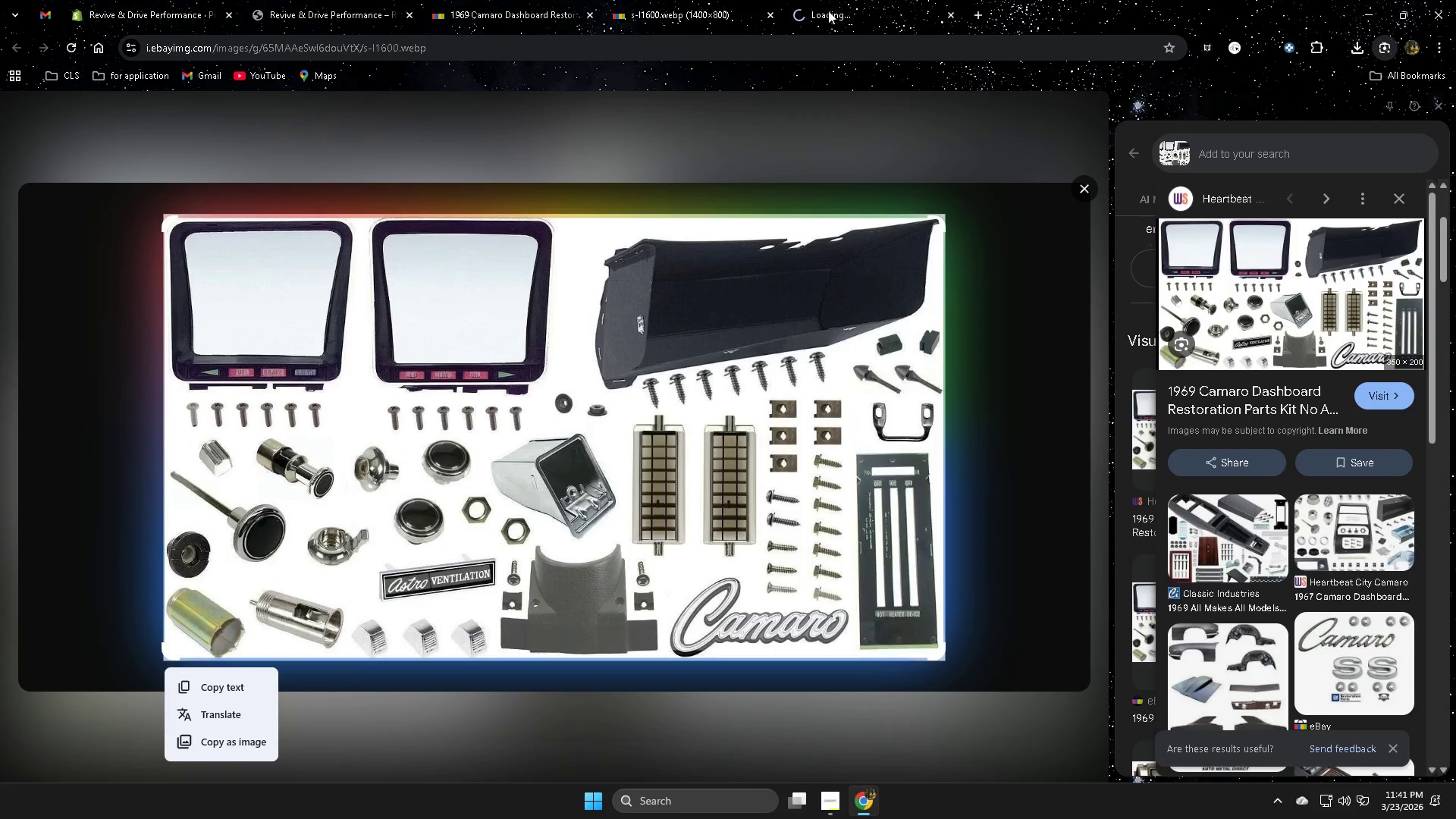 
left_click([865, 9])
 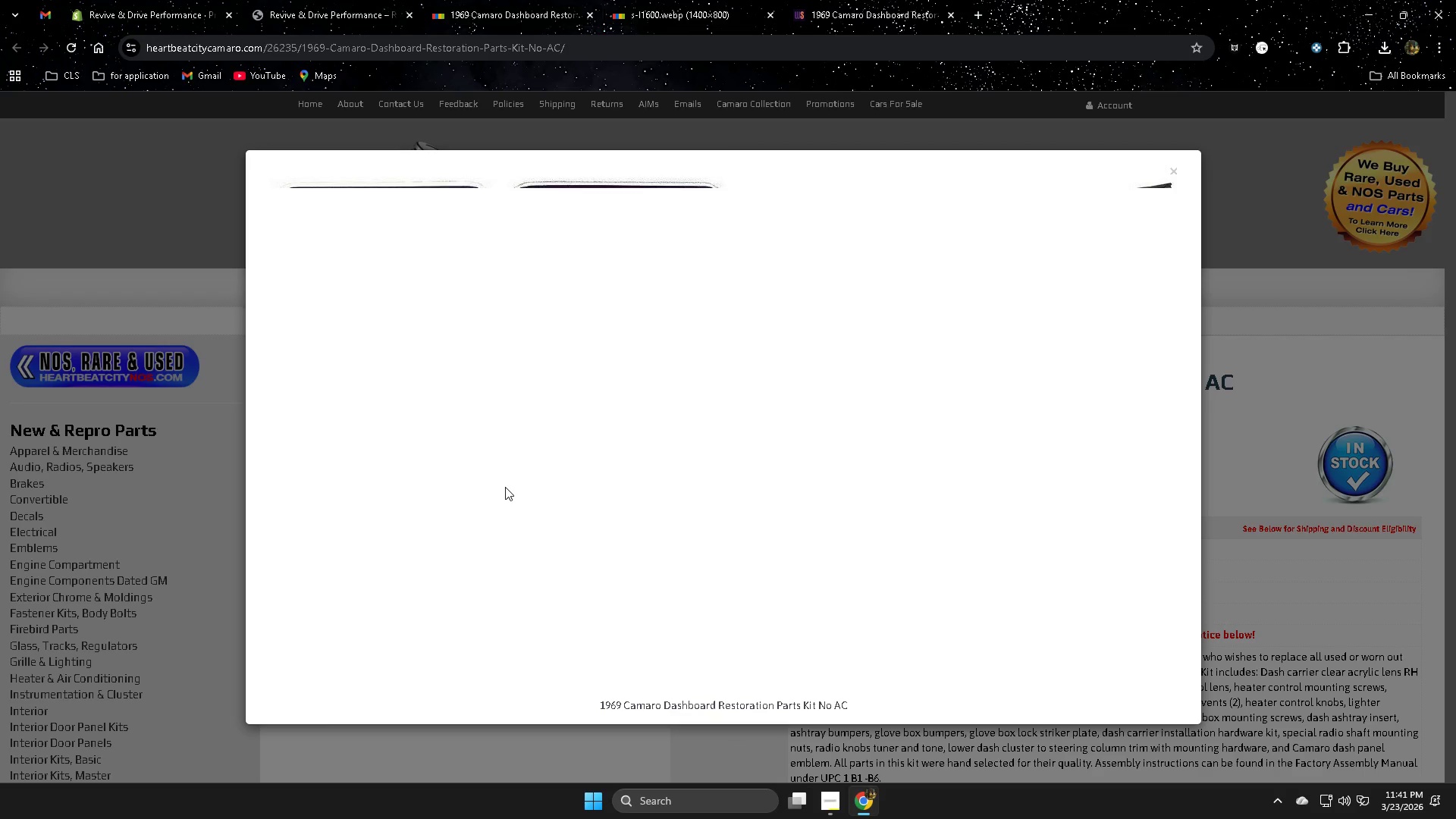 
wait(7.58)
 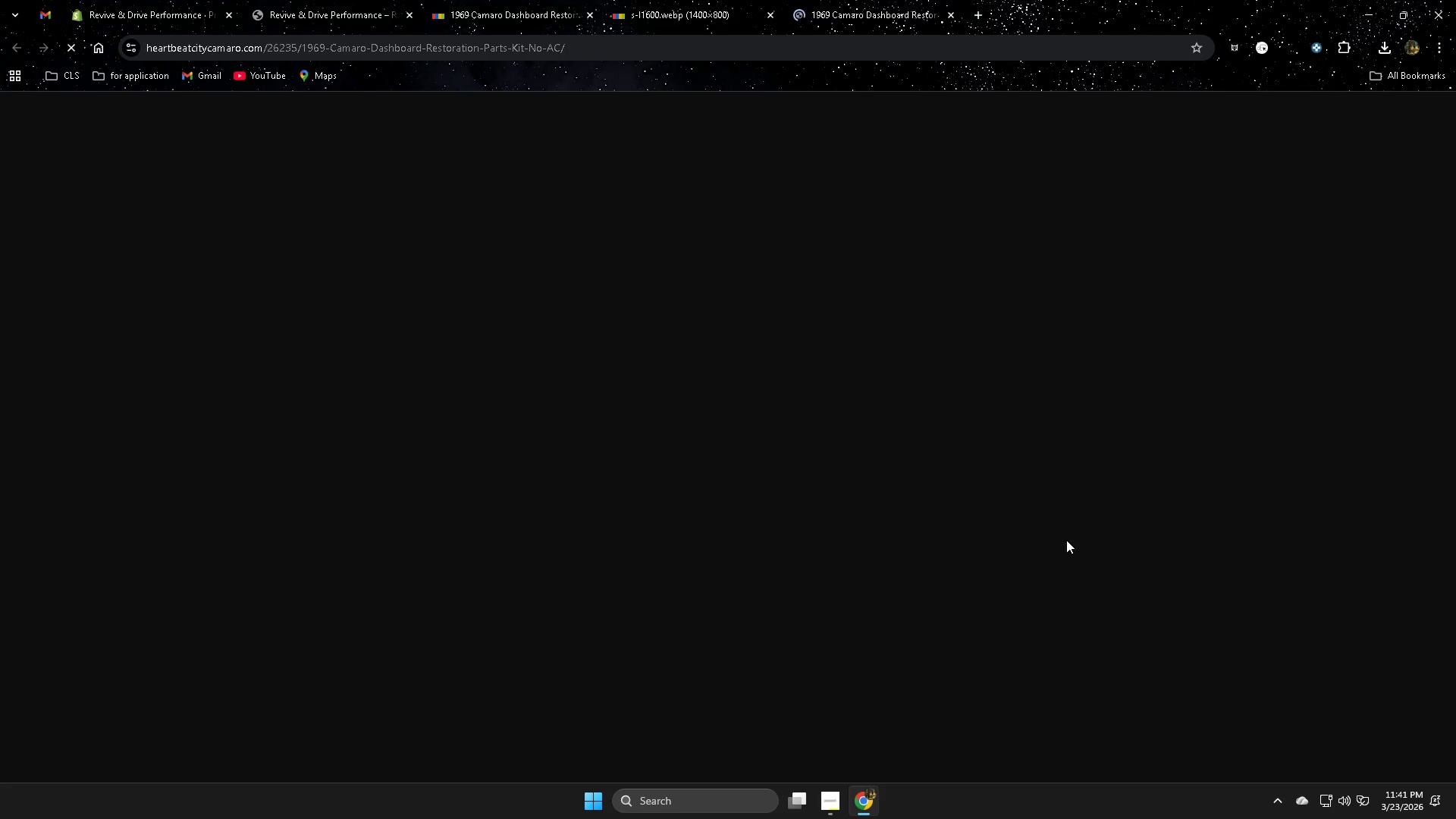 
right_click([444, 261])
 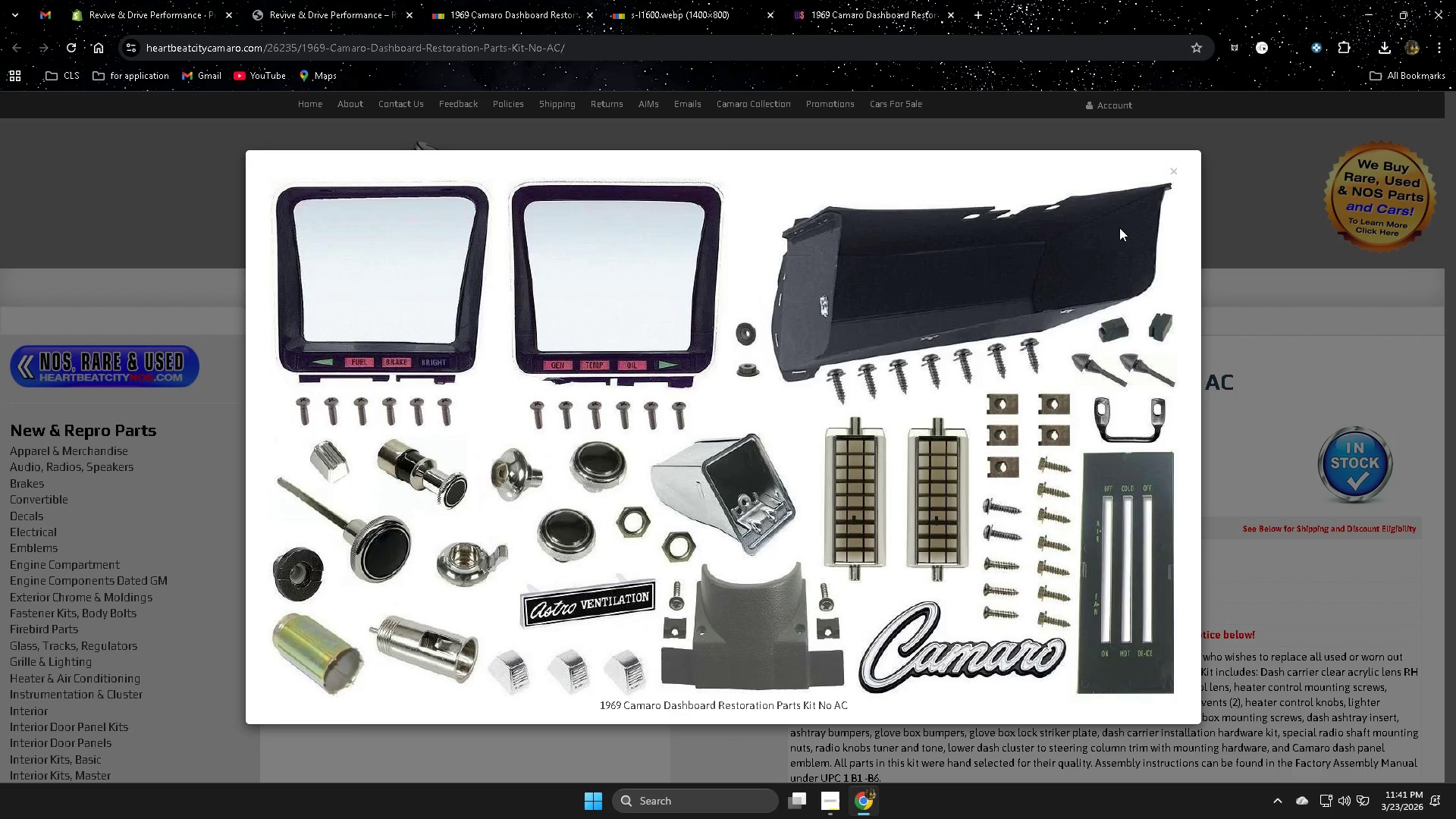 
left_click([1170, 169])
 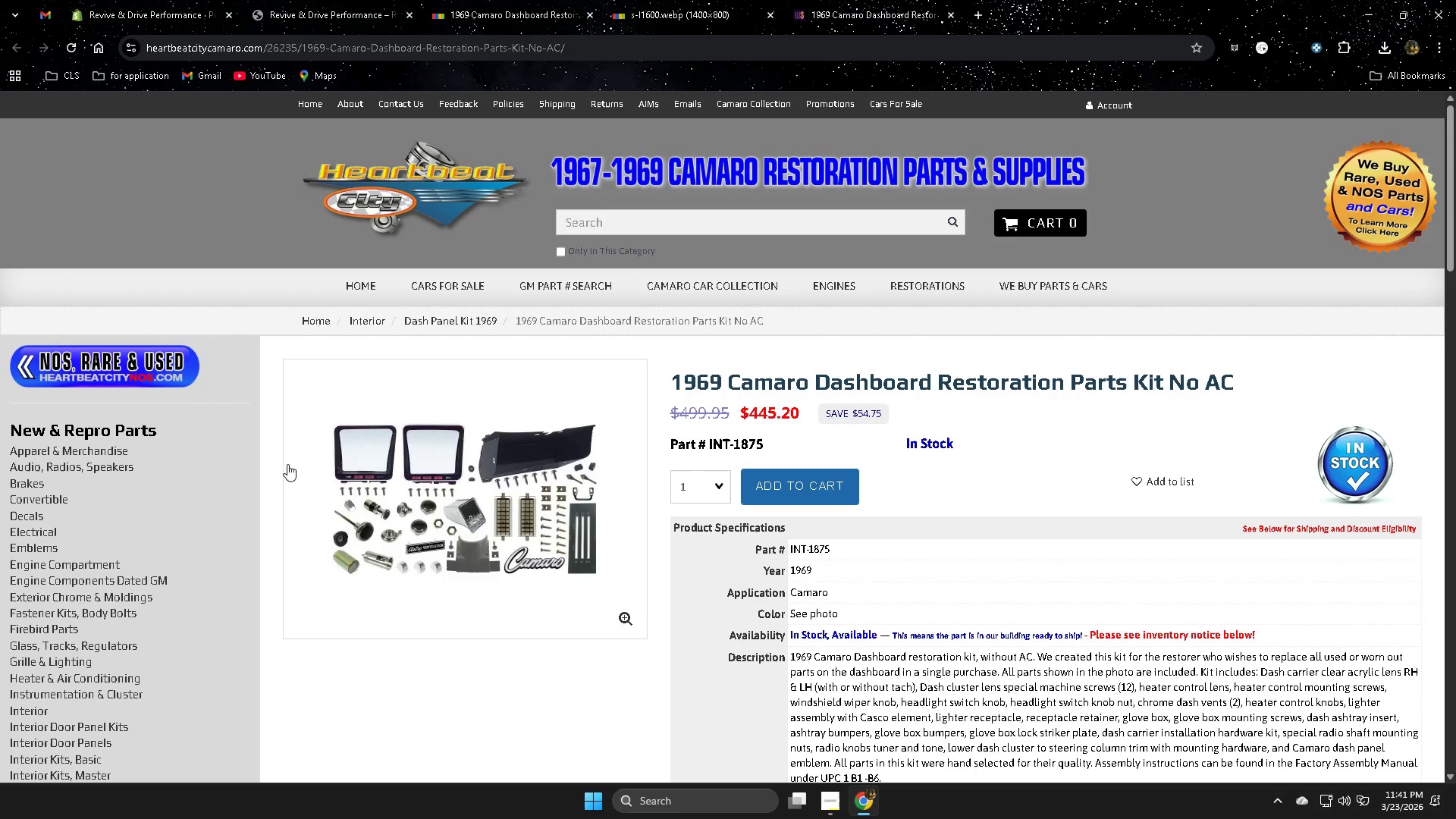 
right_click([403, 443])
 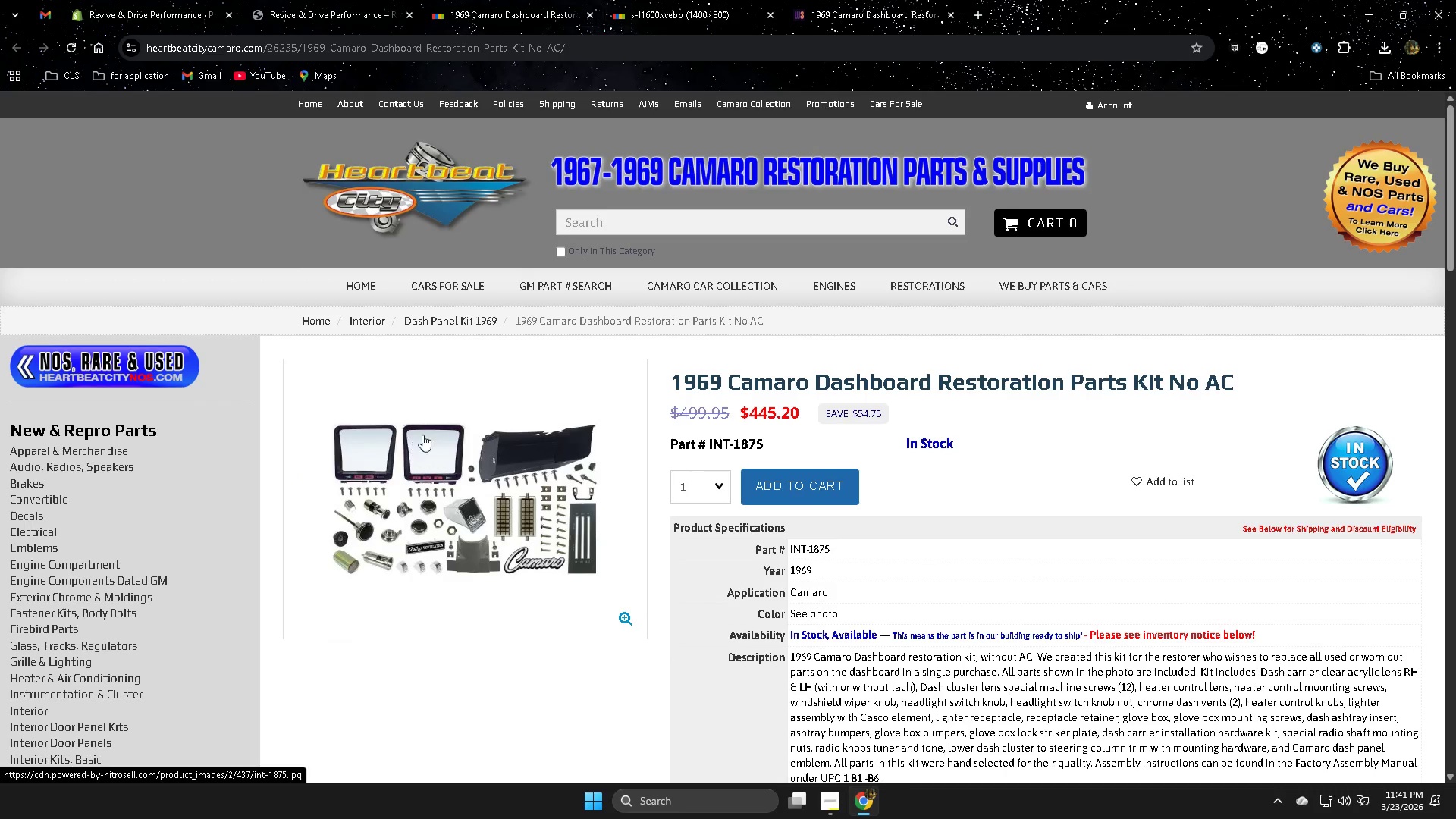 
left_click([431, 431])
 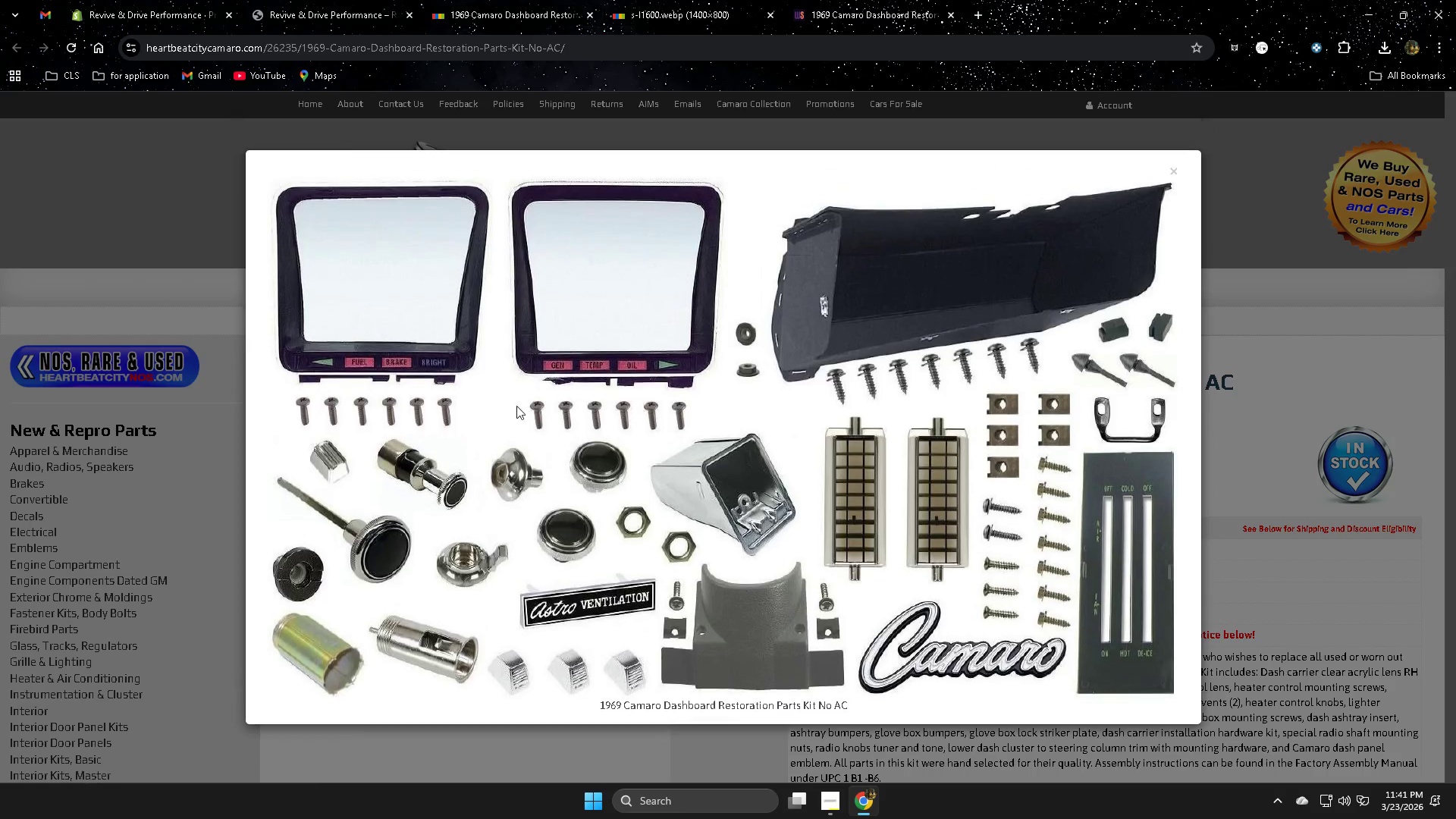 
right_click([547, 397])
 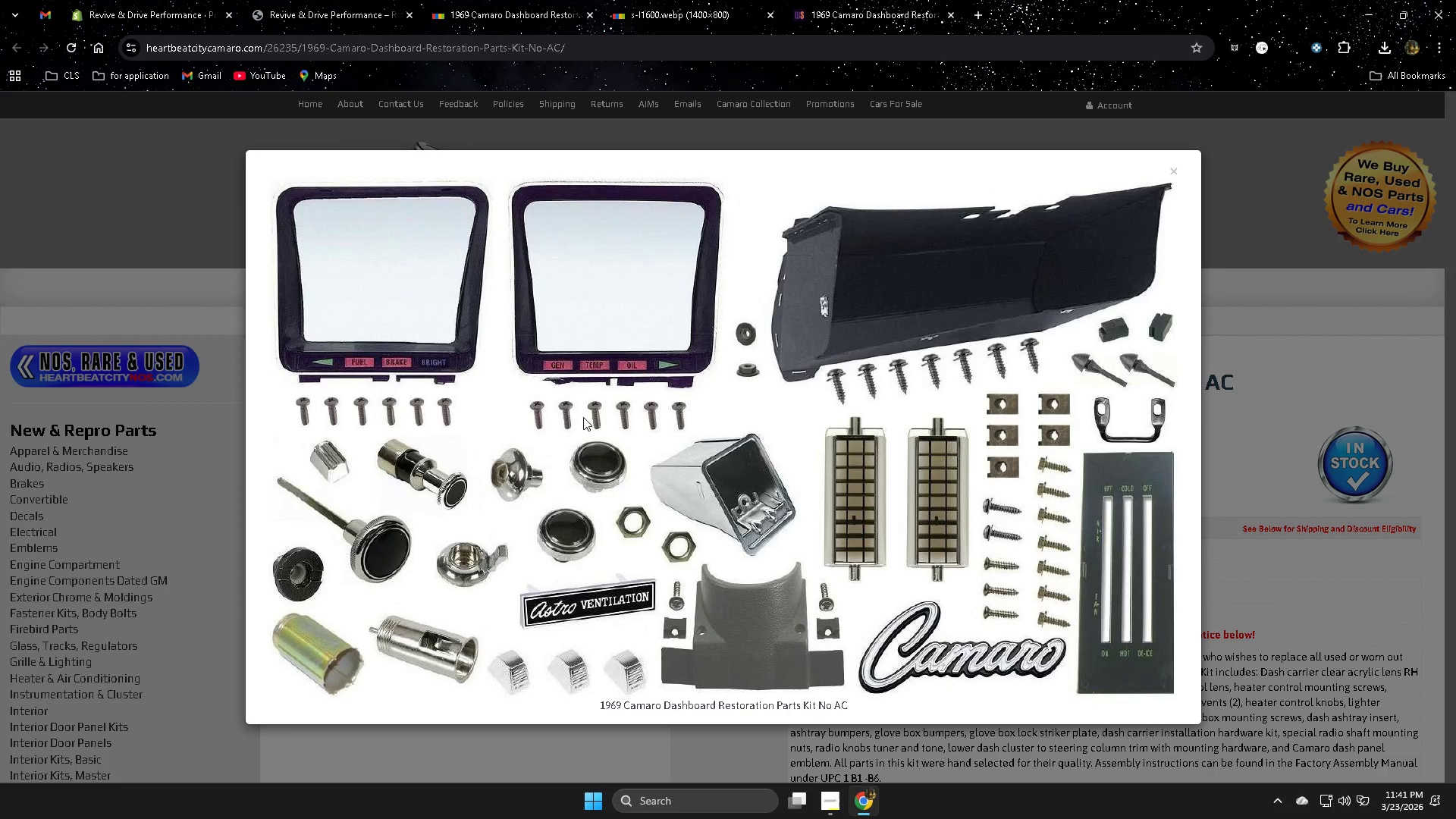 
triple_click([575, 416])
 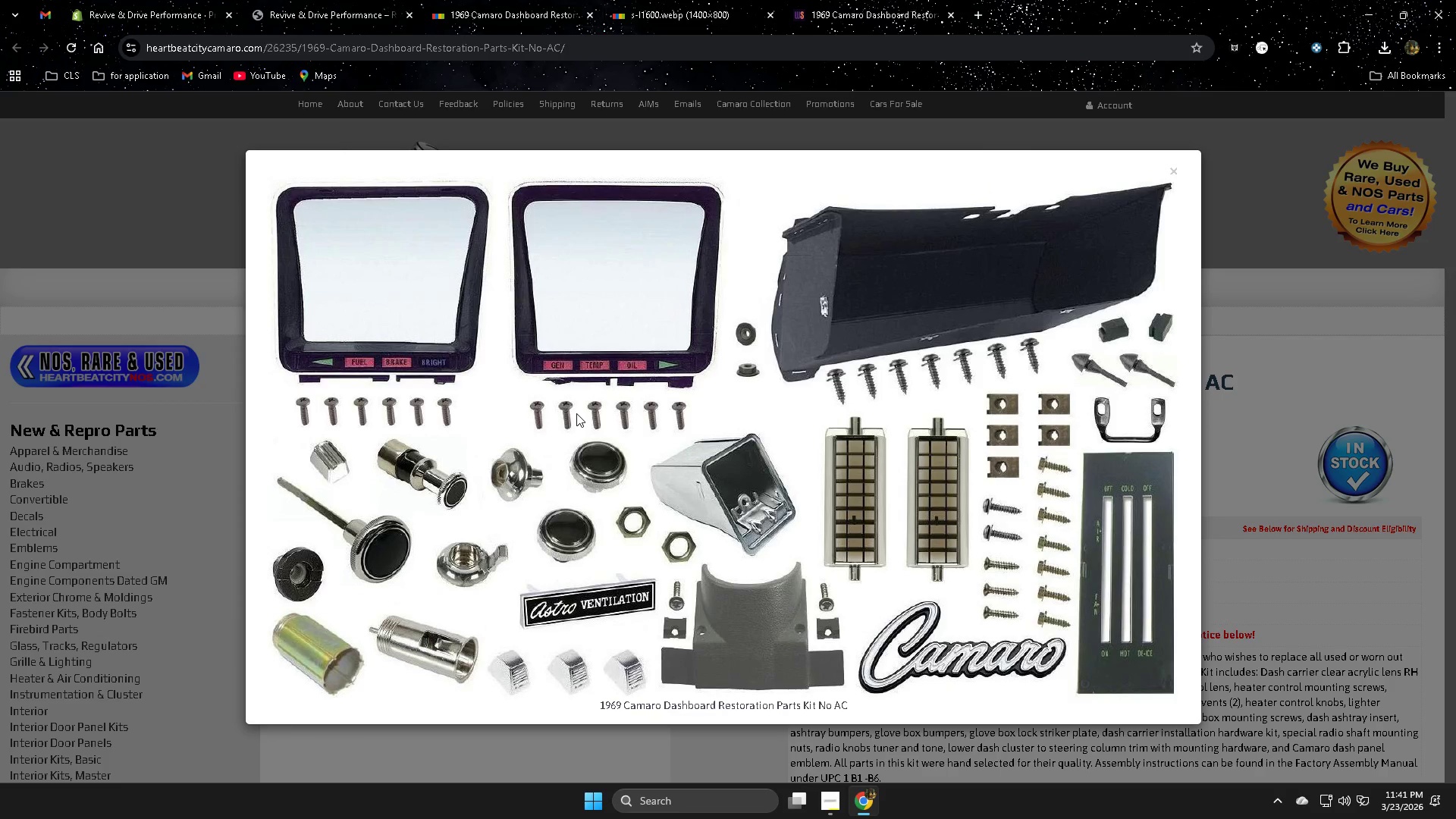 
triple_click([576, 413])
 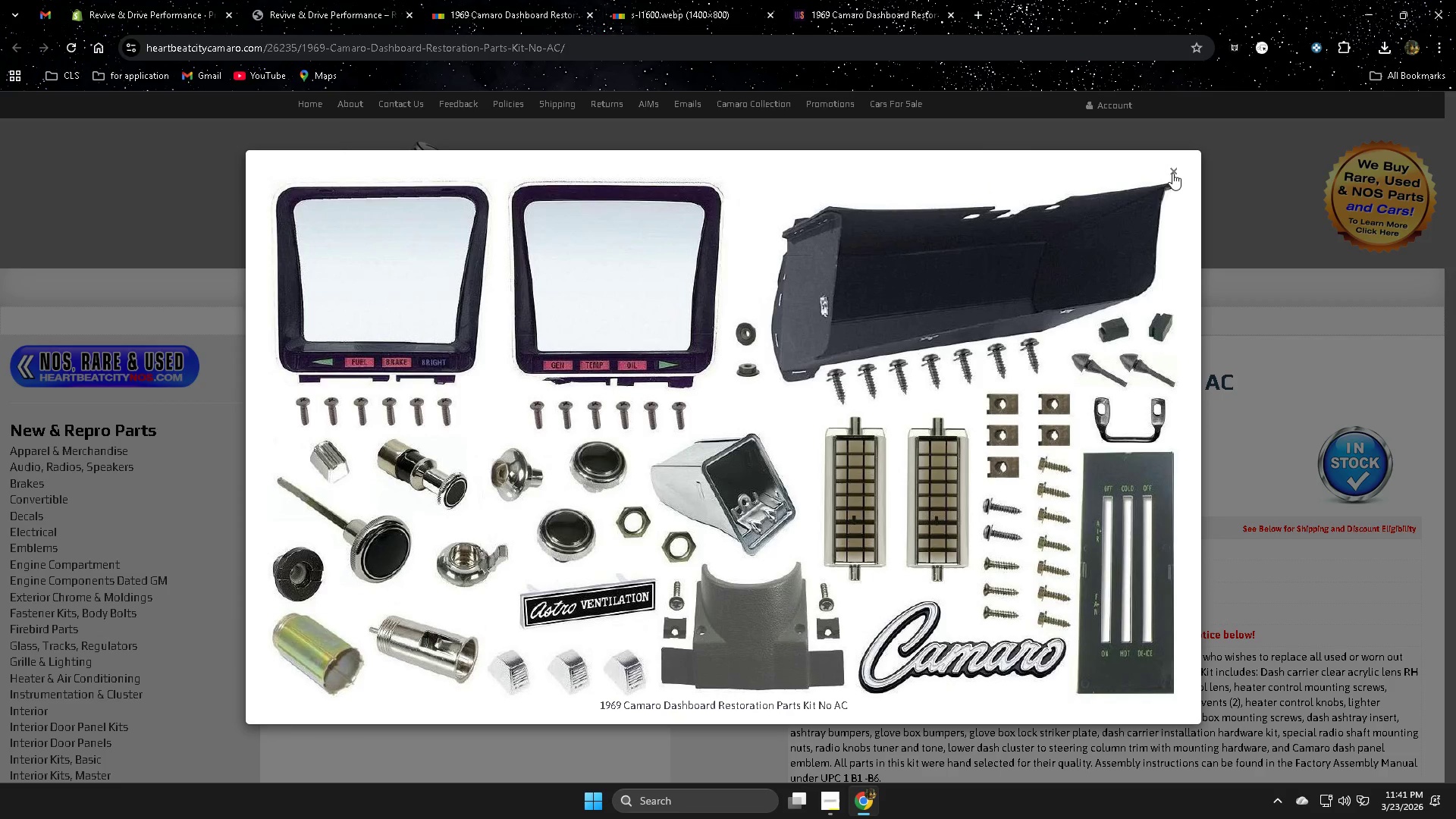 
left_click([1172, 172])
 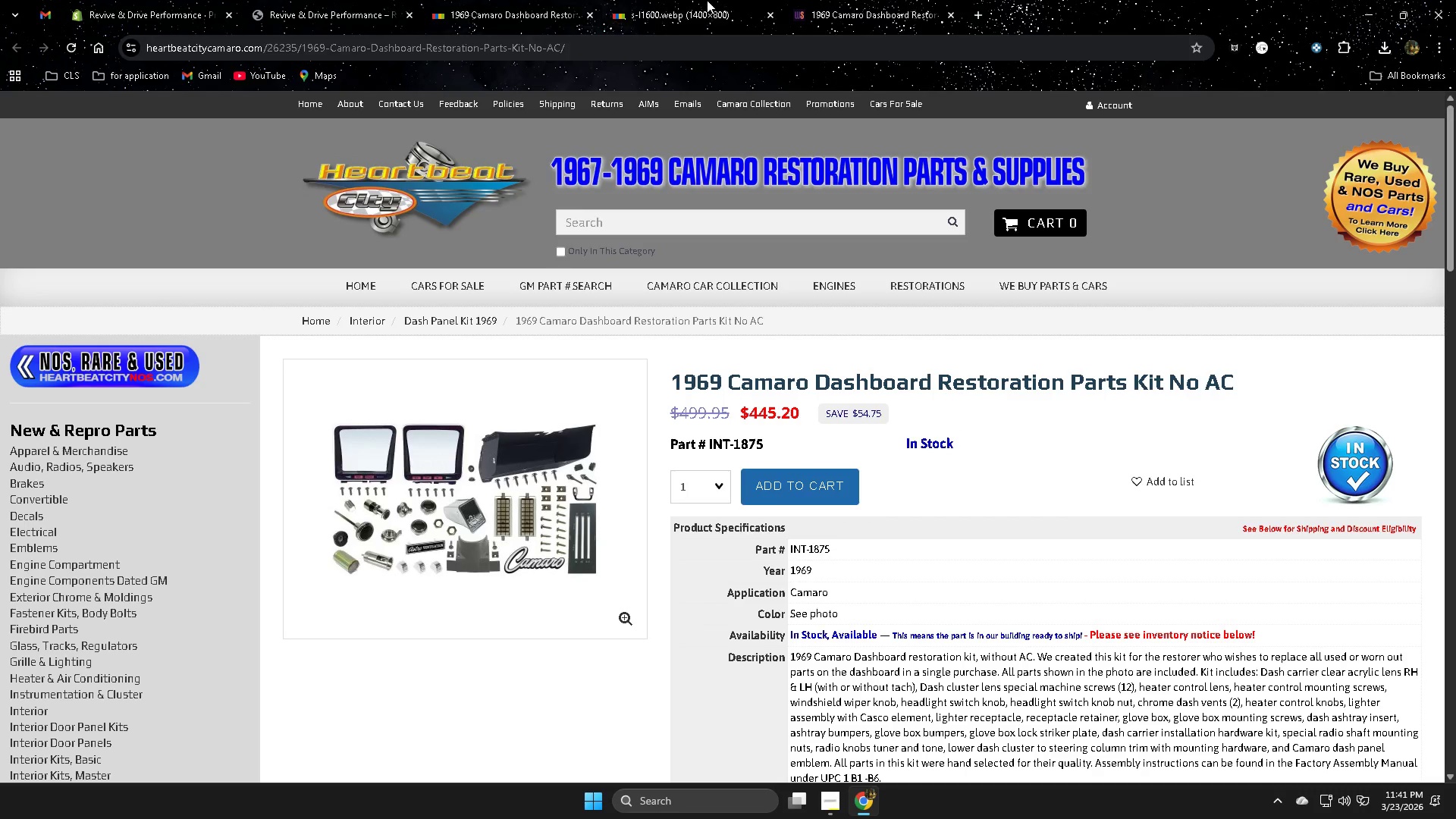 
mouse_move([766, 24])
 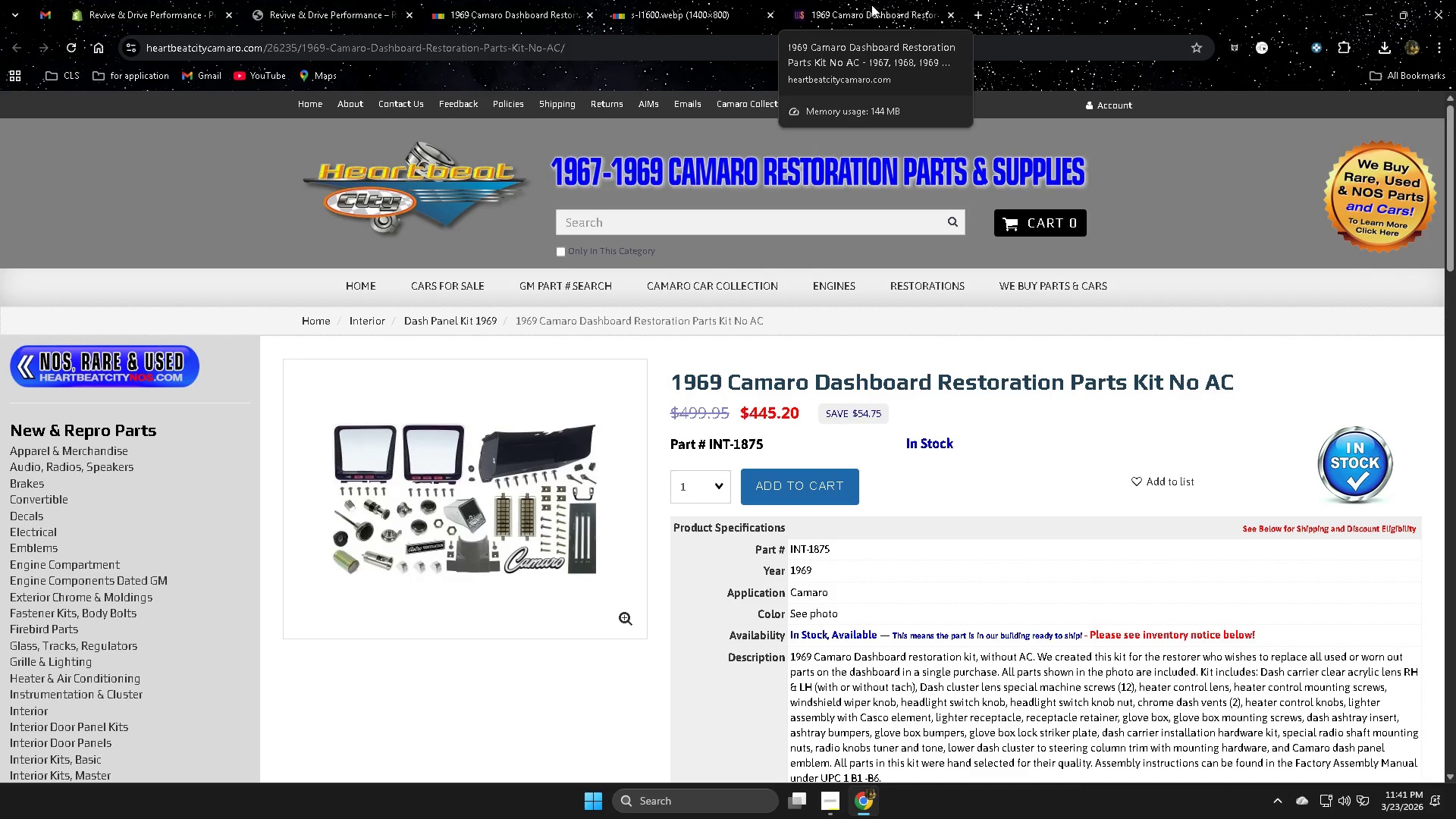 
left_click([719, 0])
 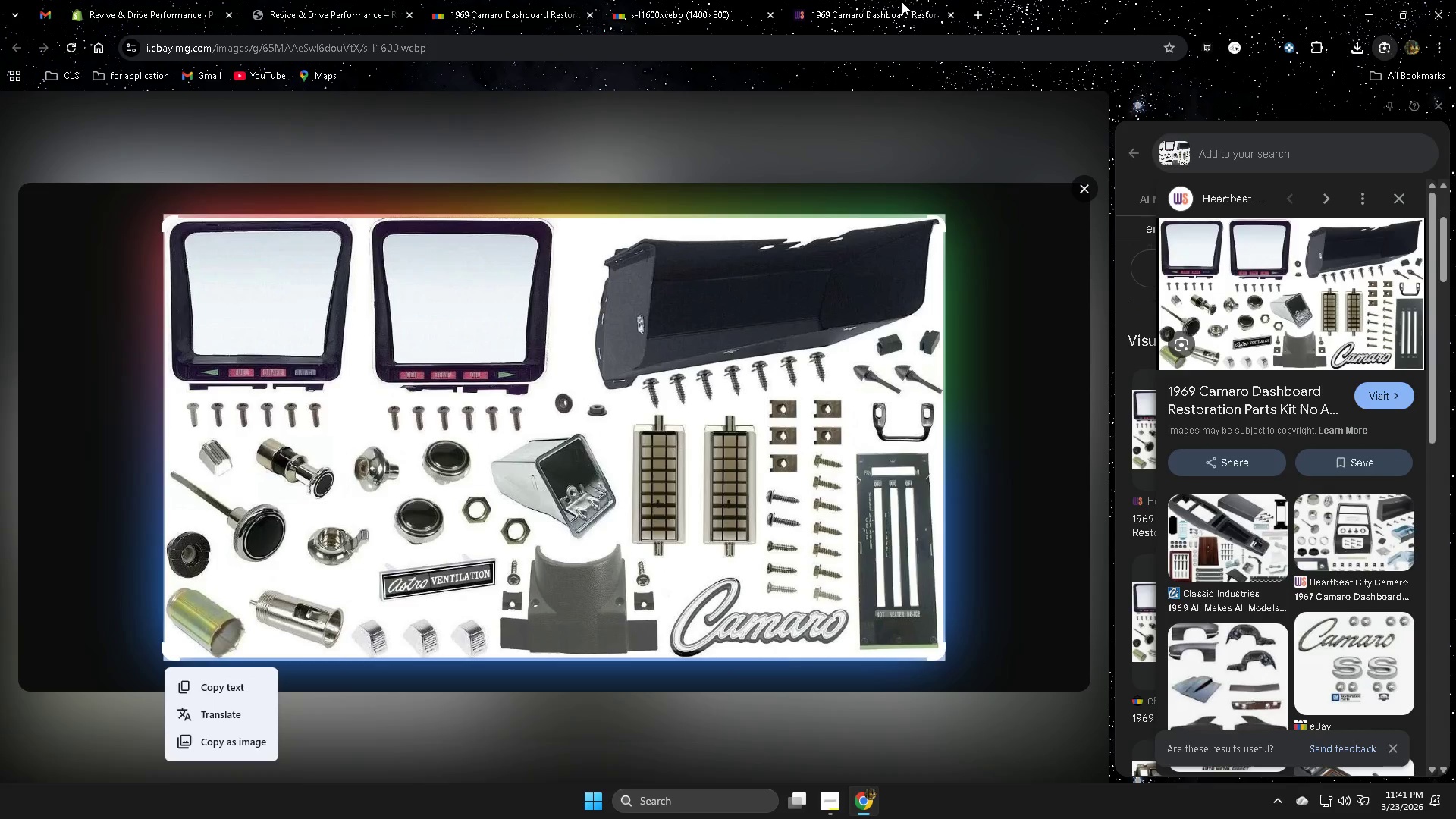 
left_click([934, 8])
 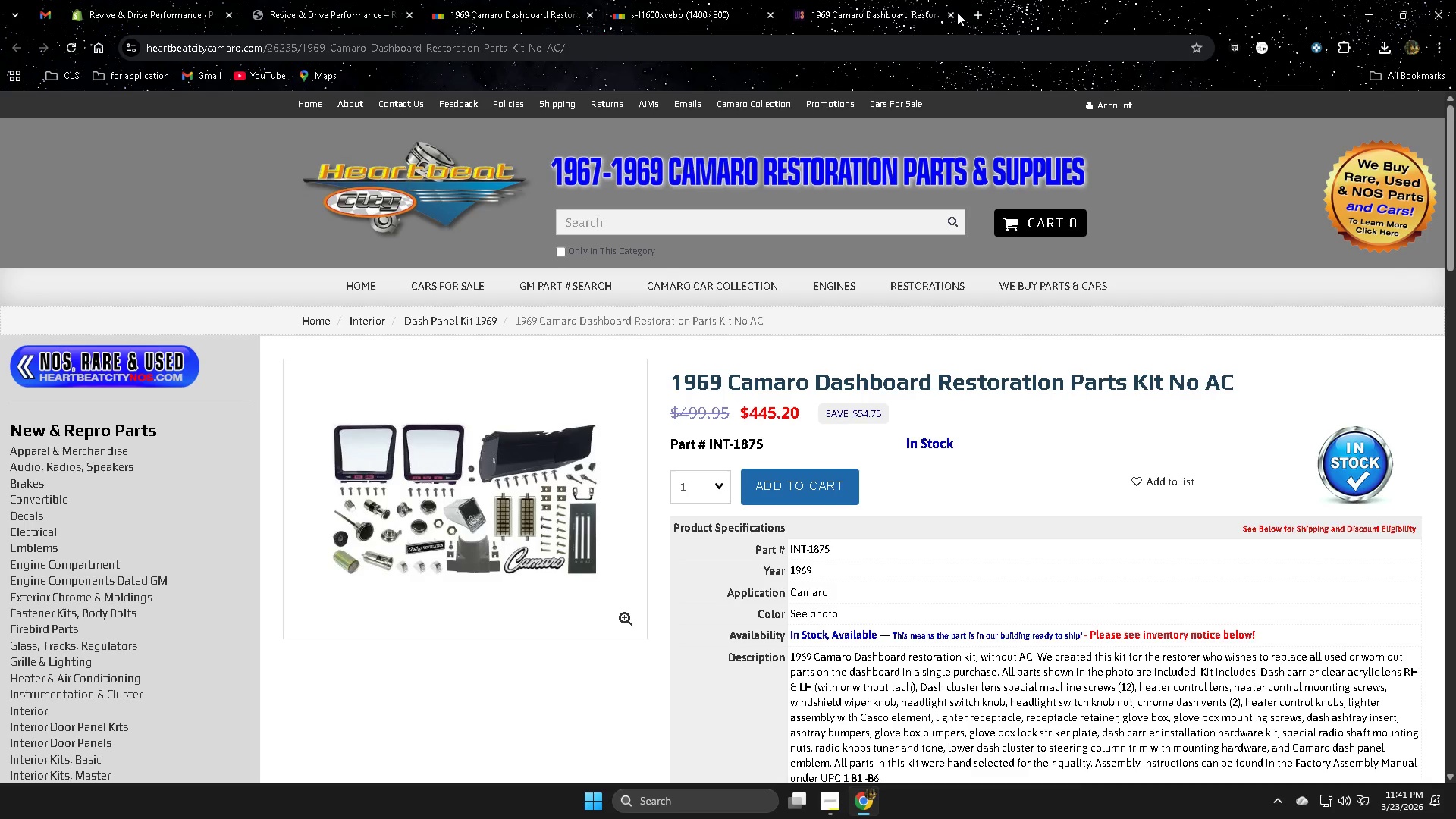 
left_click([957, 12])
 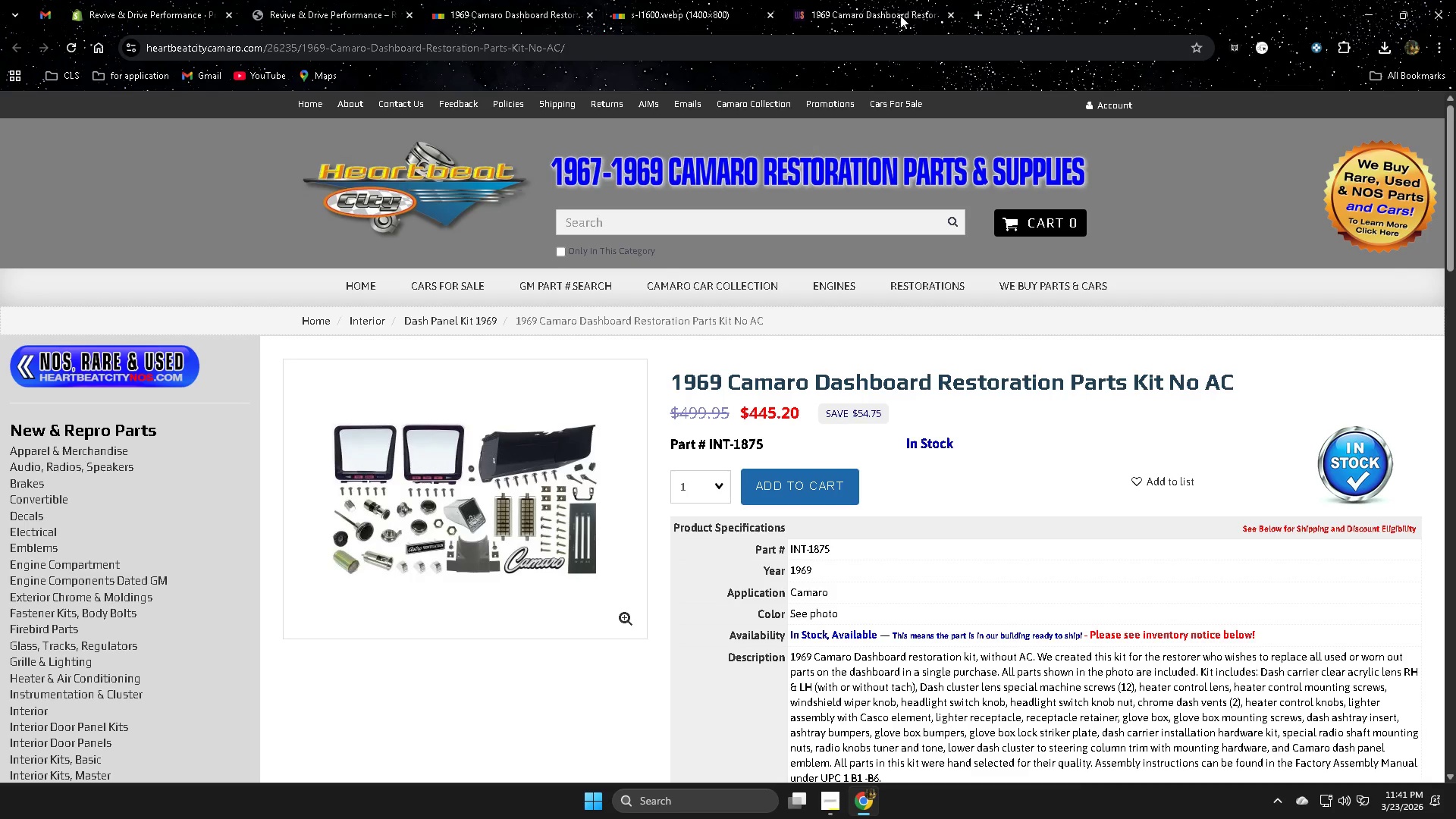 
key(Control+W)
 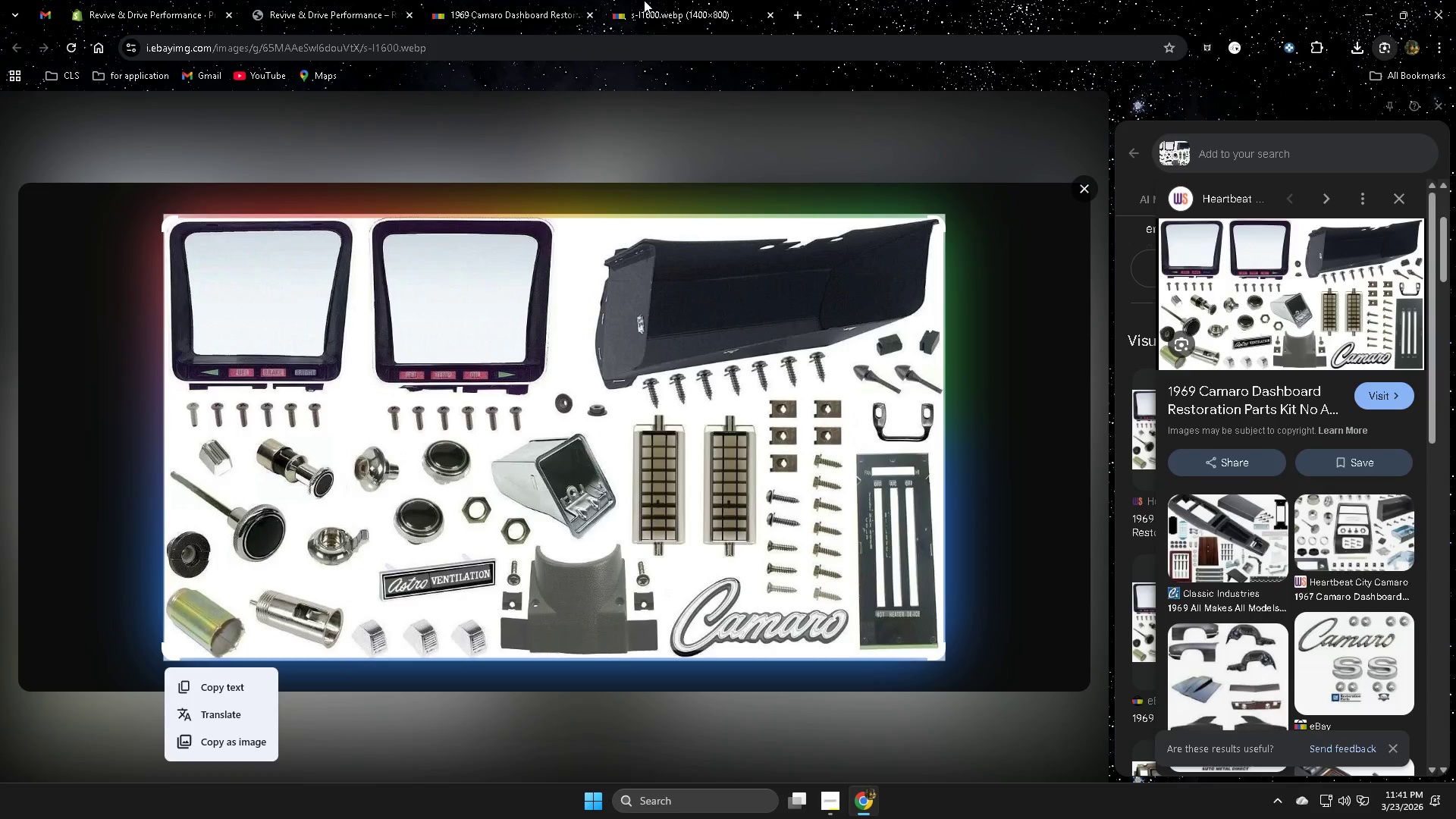 
key(Control+W)
 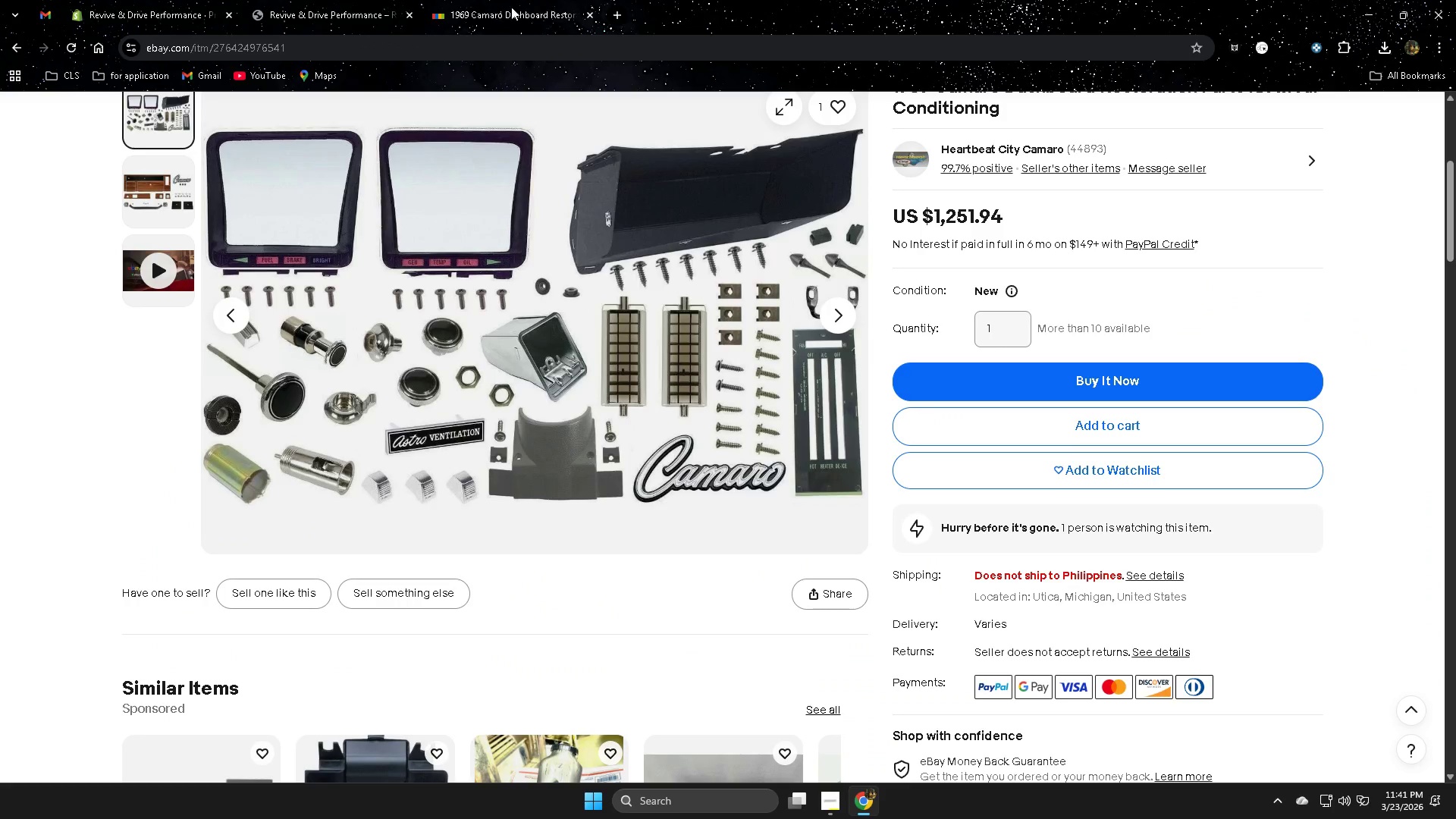 
left_click([511, 7])
 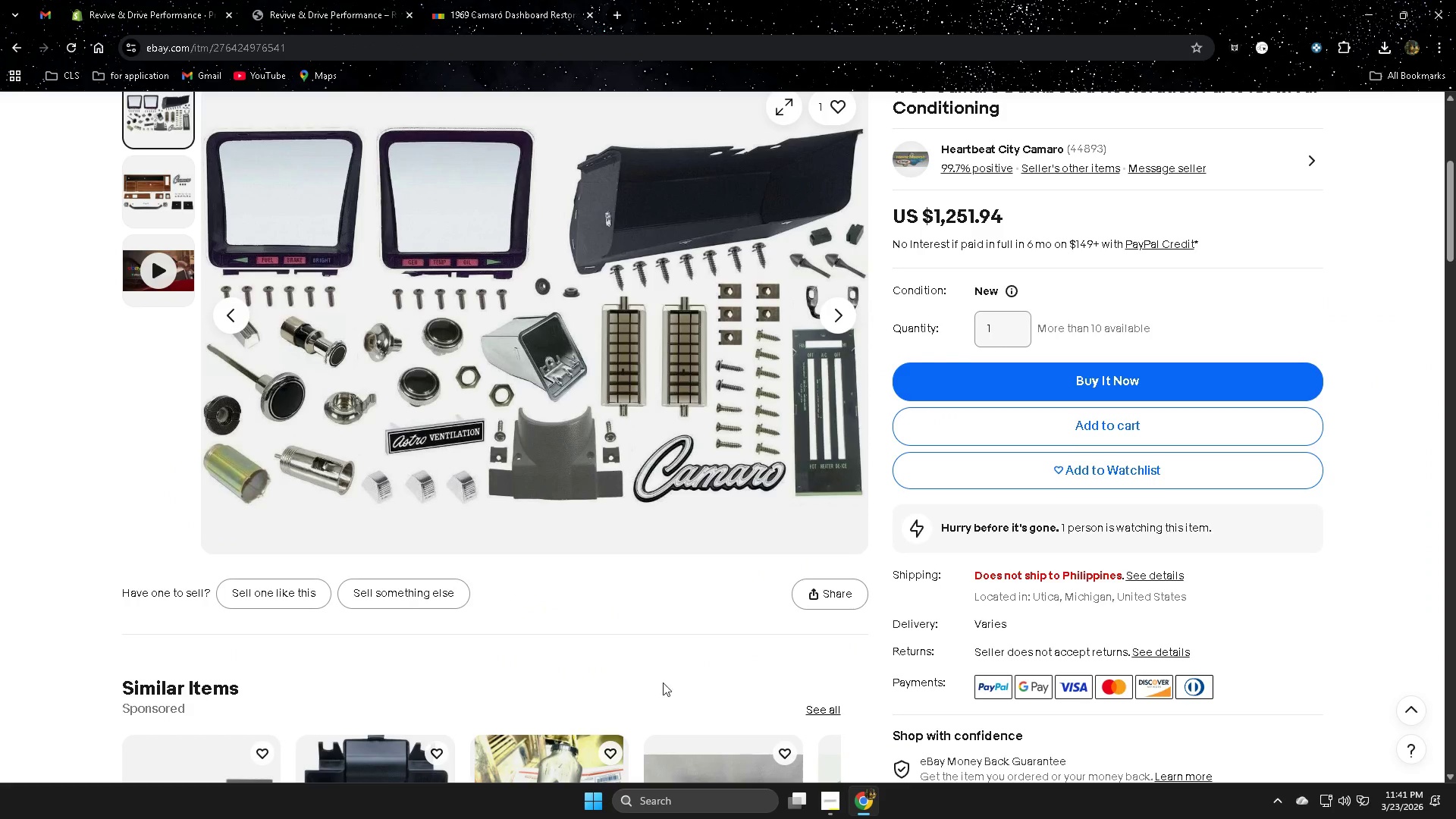 
scroll: coordinate [610, 640], scroll_direction: up, amount: 3.0
 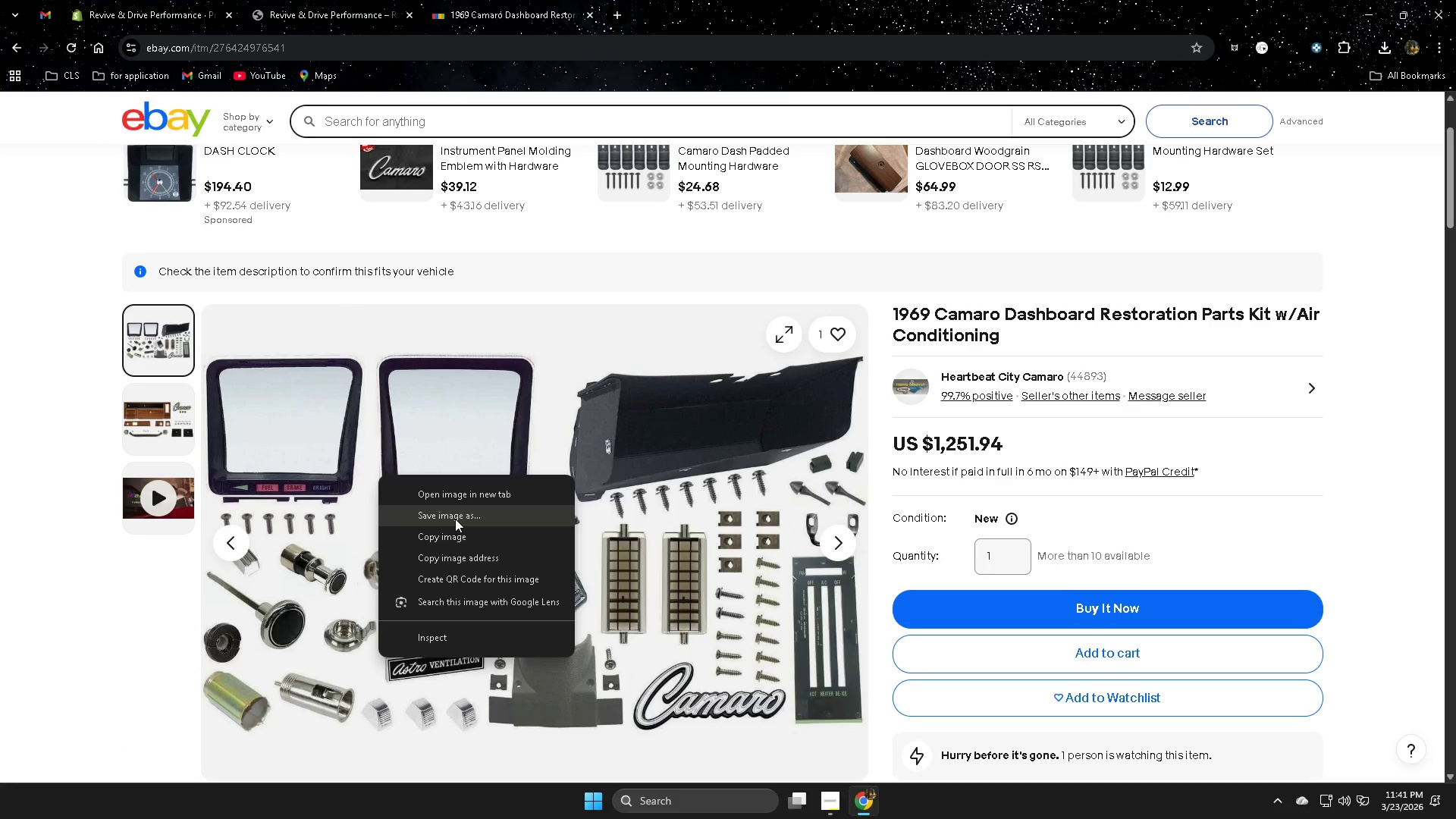 
left_click([466, 497])
 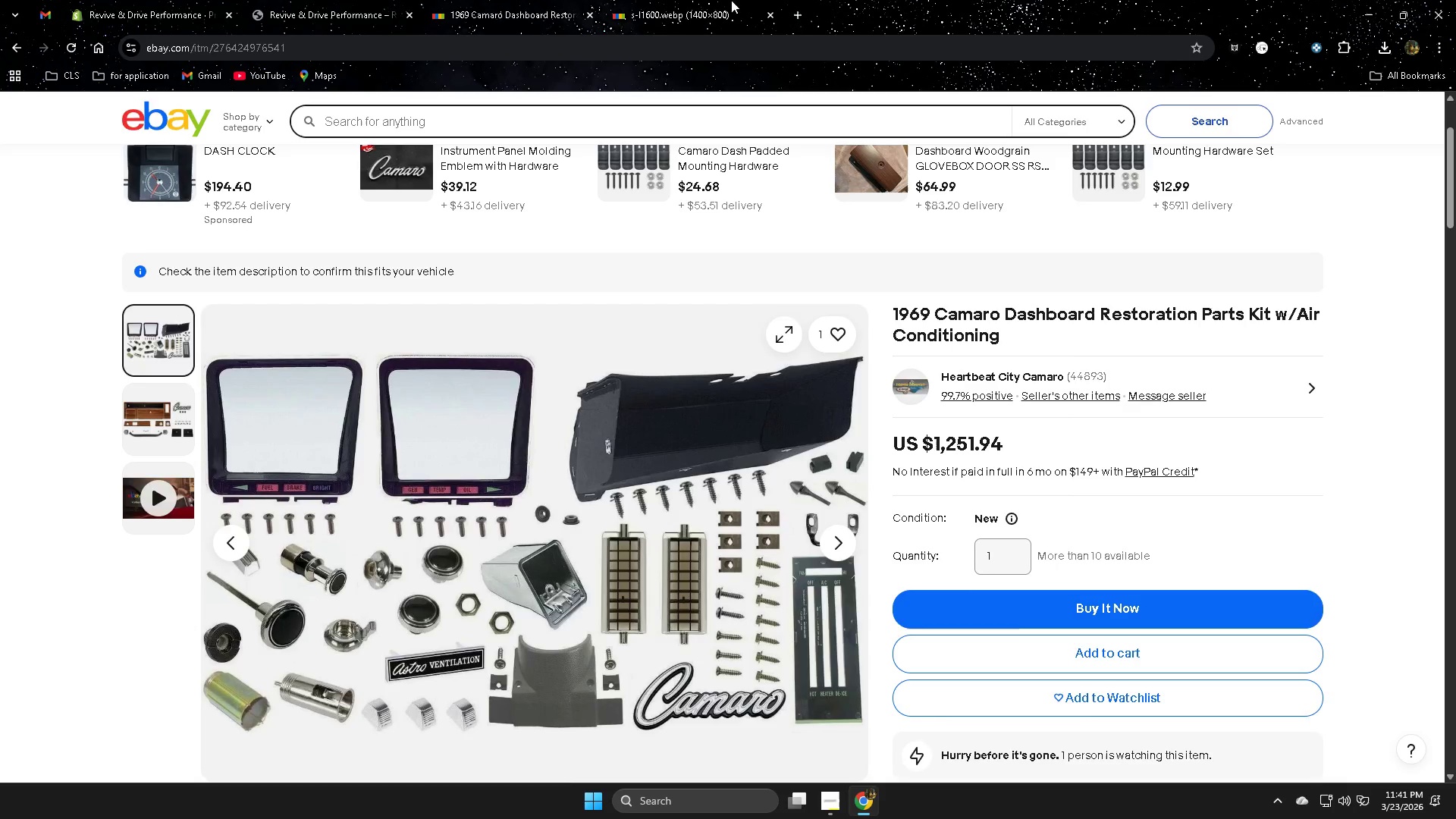 
left_click([677, 0])
 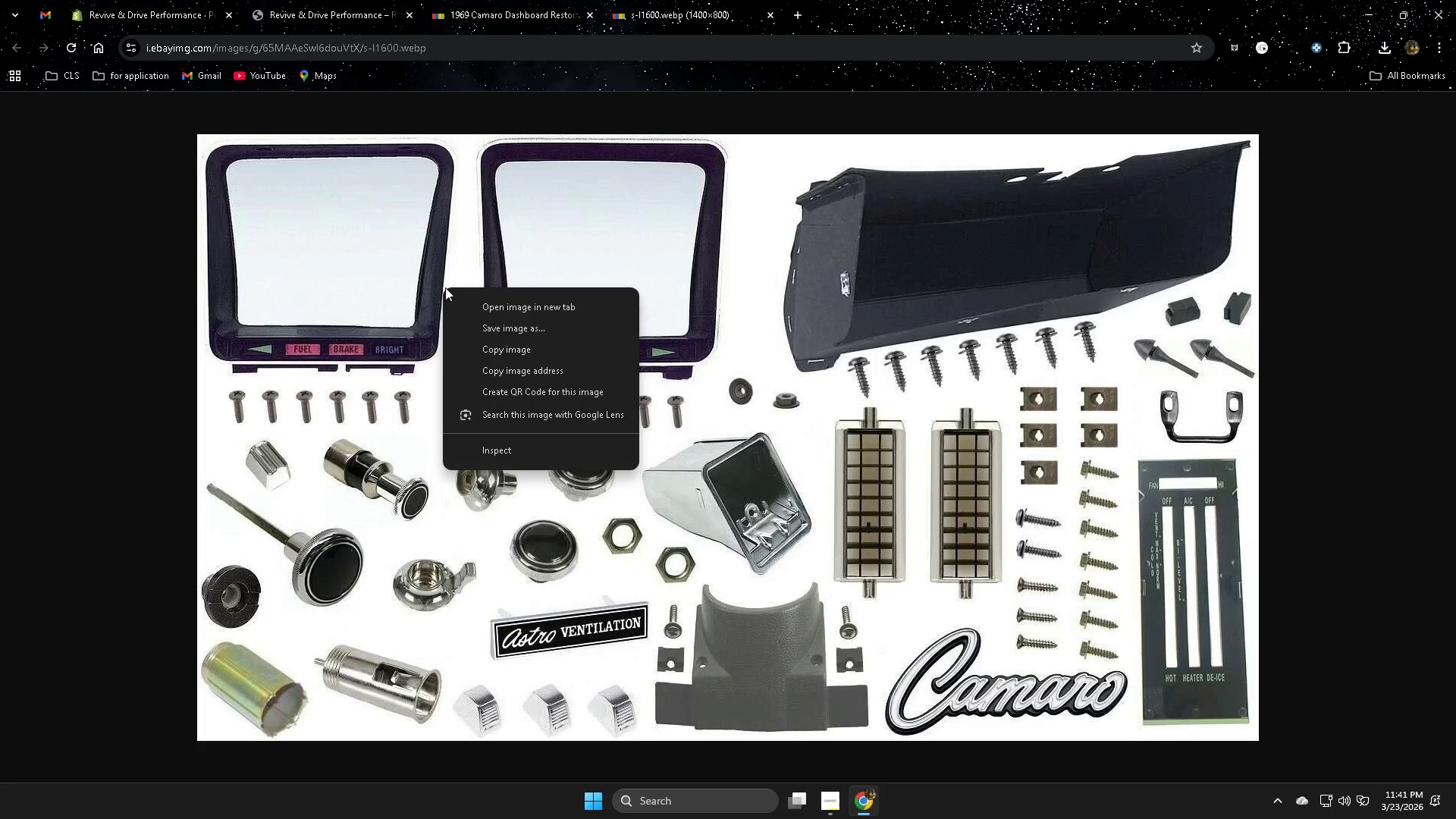 
left_click([755, 240])
 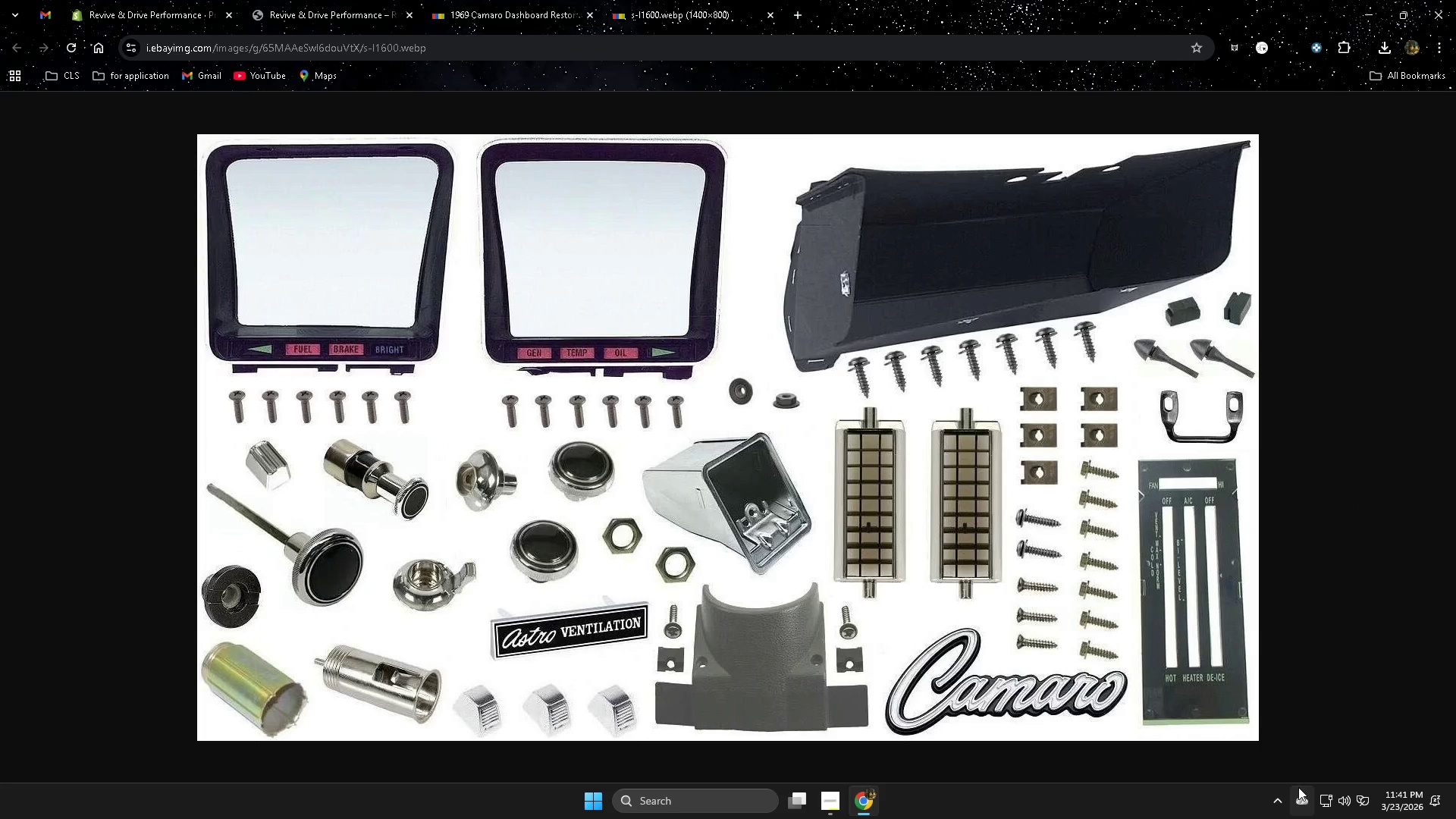 
left_click([1272, 801])
 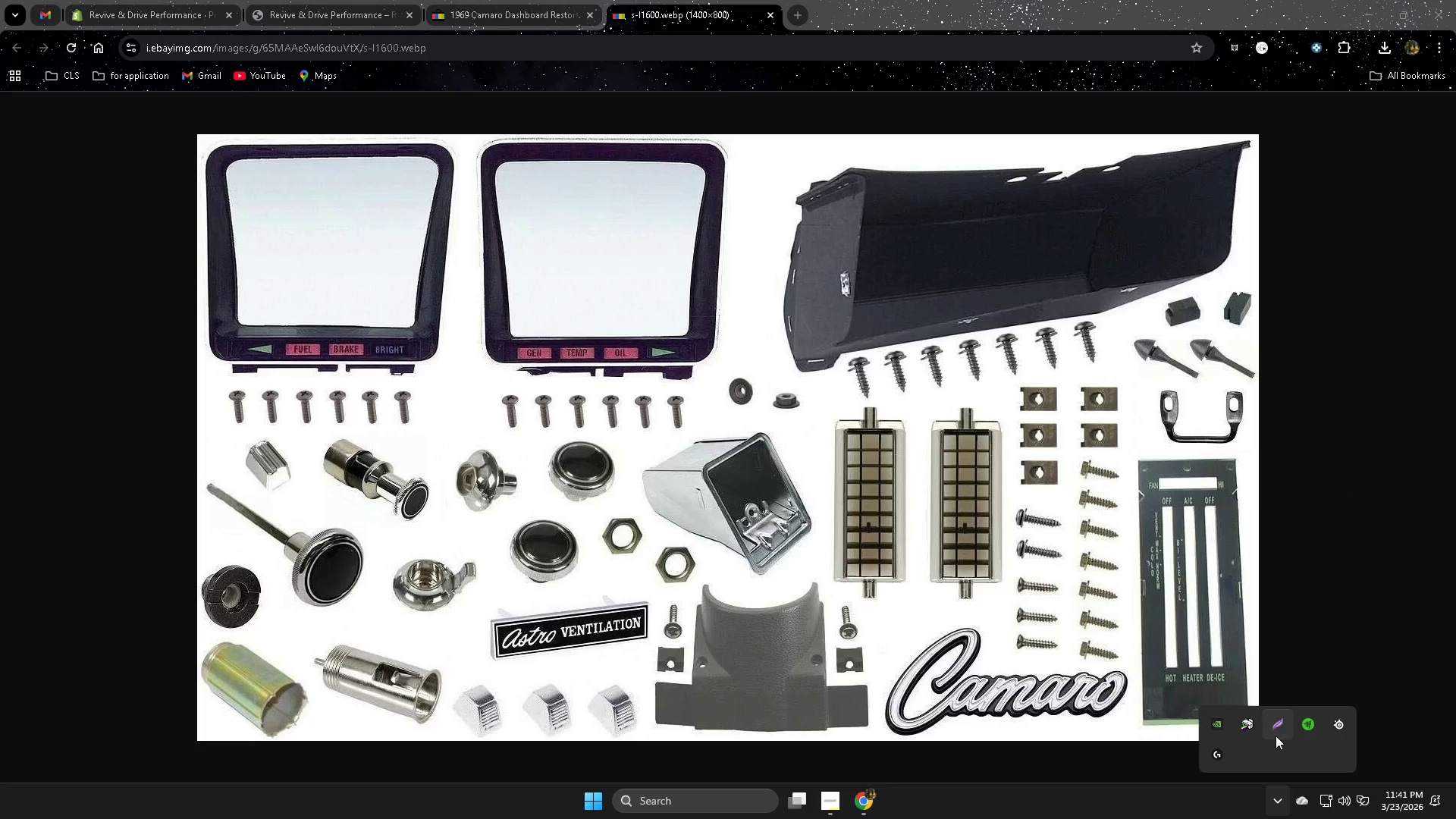 
left_click([1285, 727])
 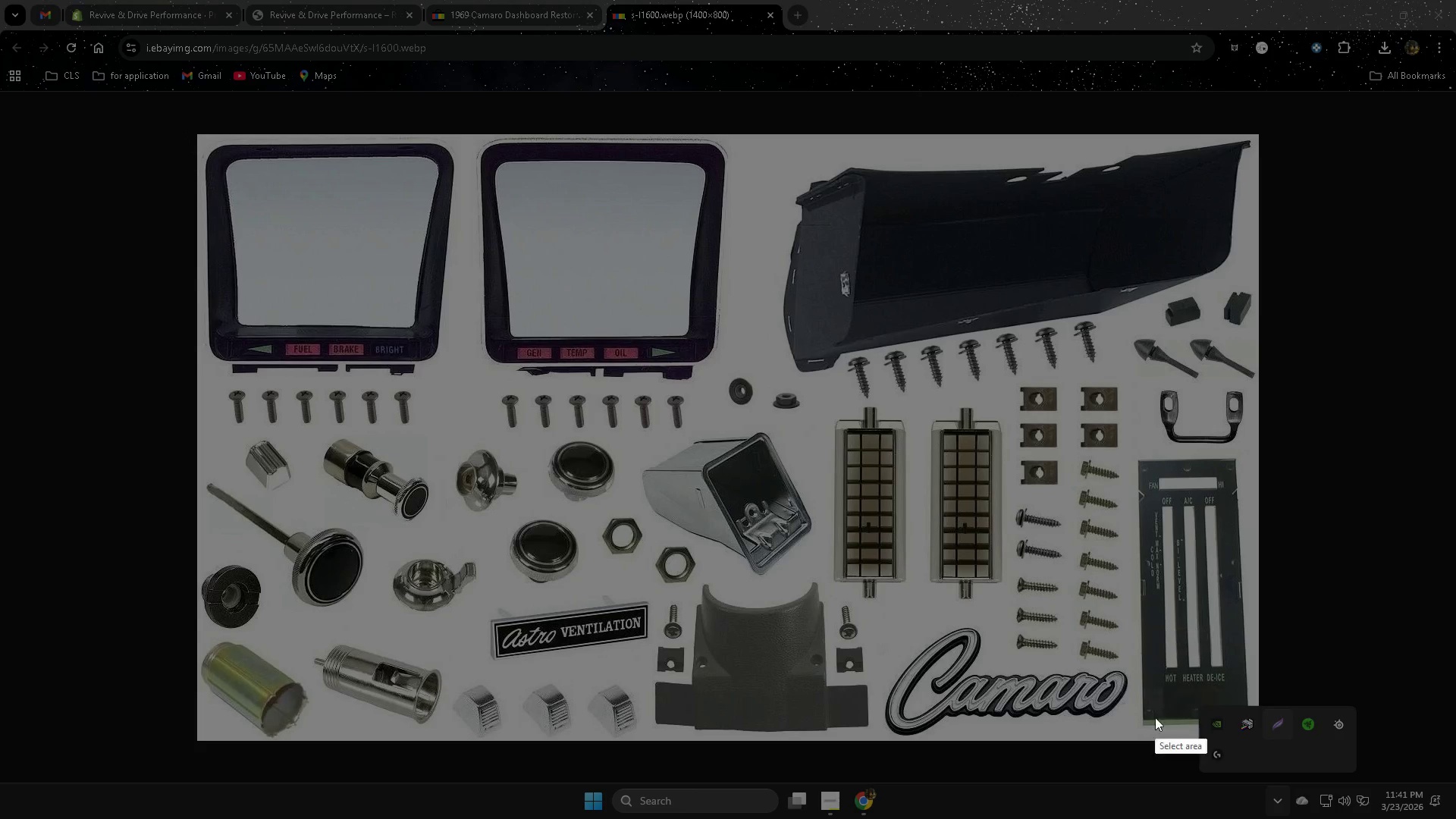 
key(Escape)
 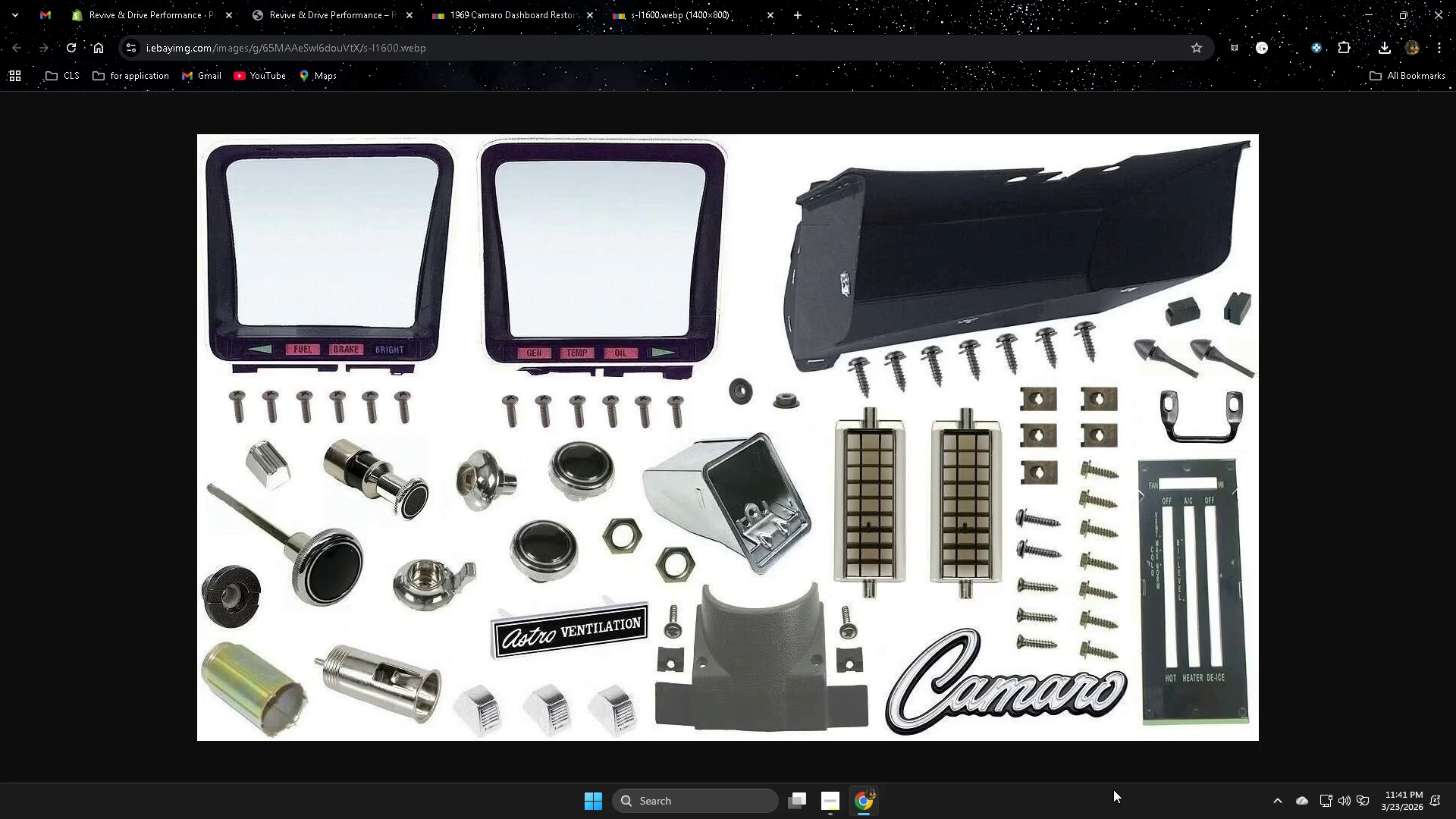 
key(PrintScreen)
 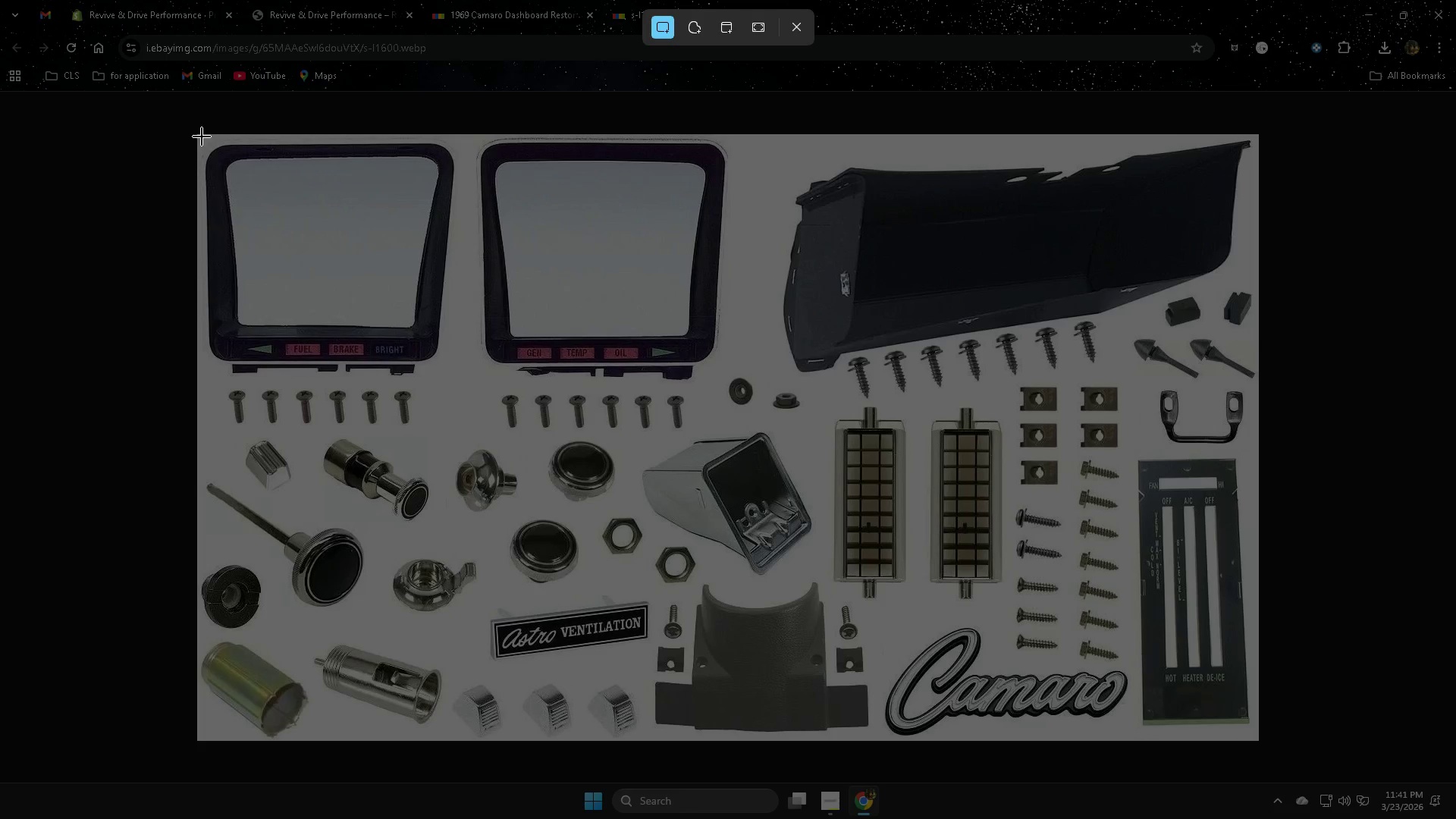 
left_click_drag(start_coordinate=[201, 136], to_coordinate=[1263, 738])
 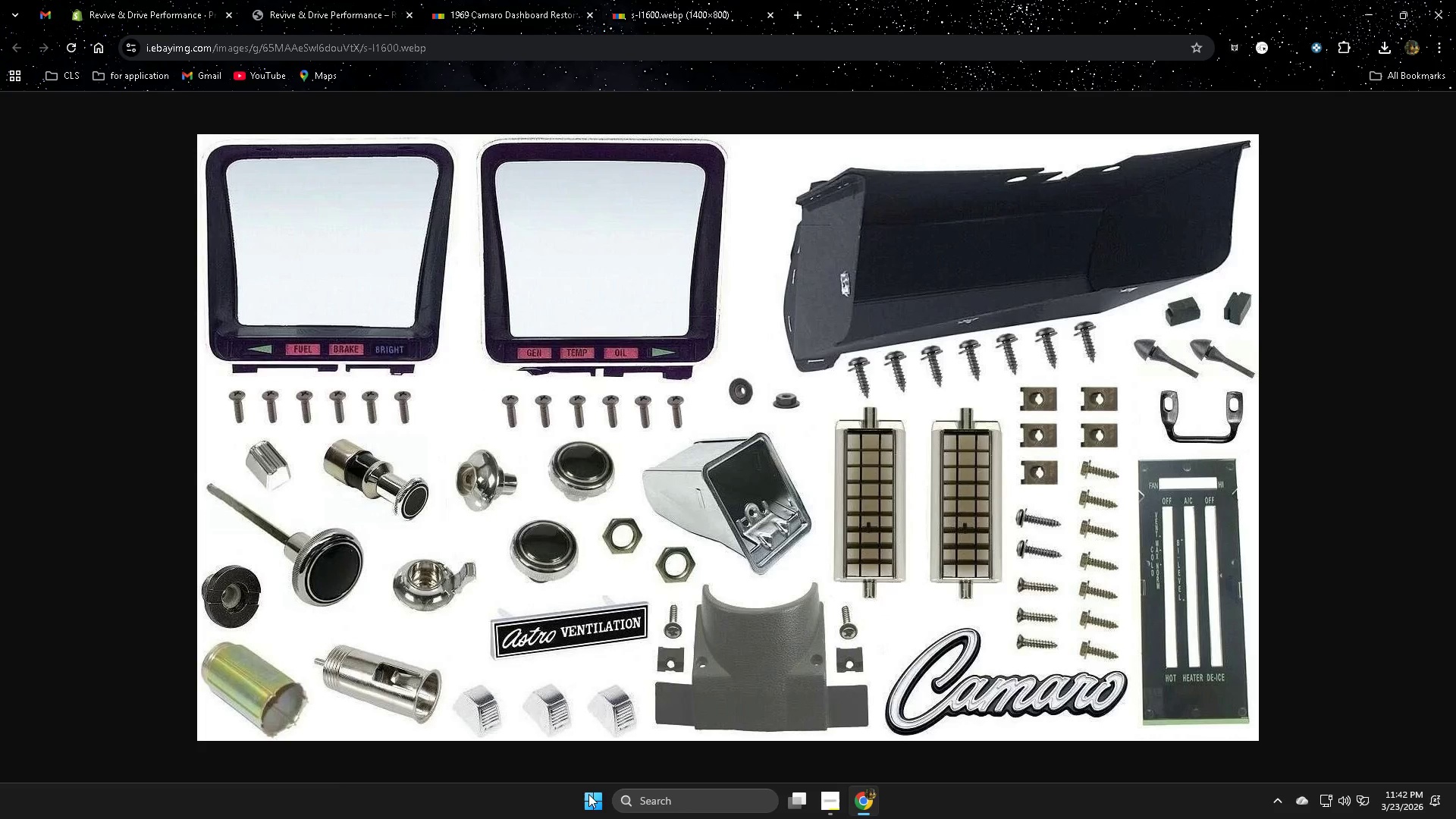 
left_click([127, 2])
 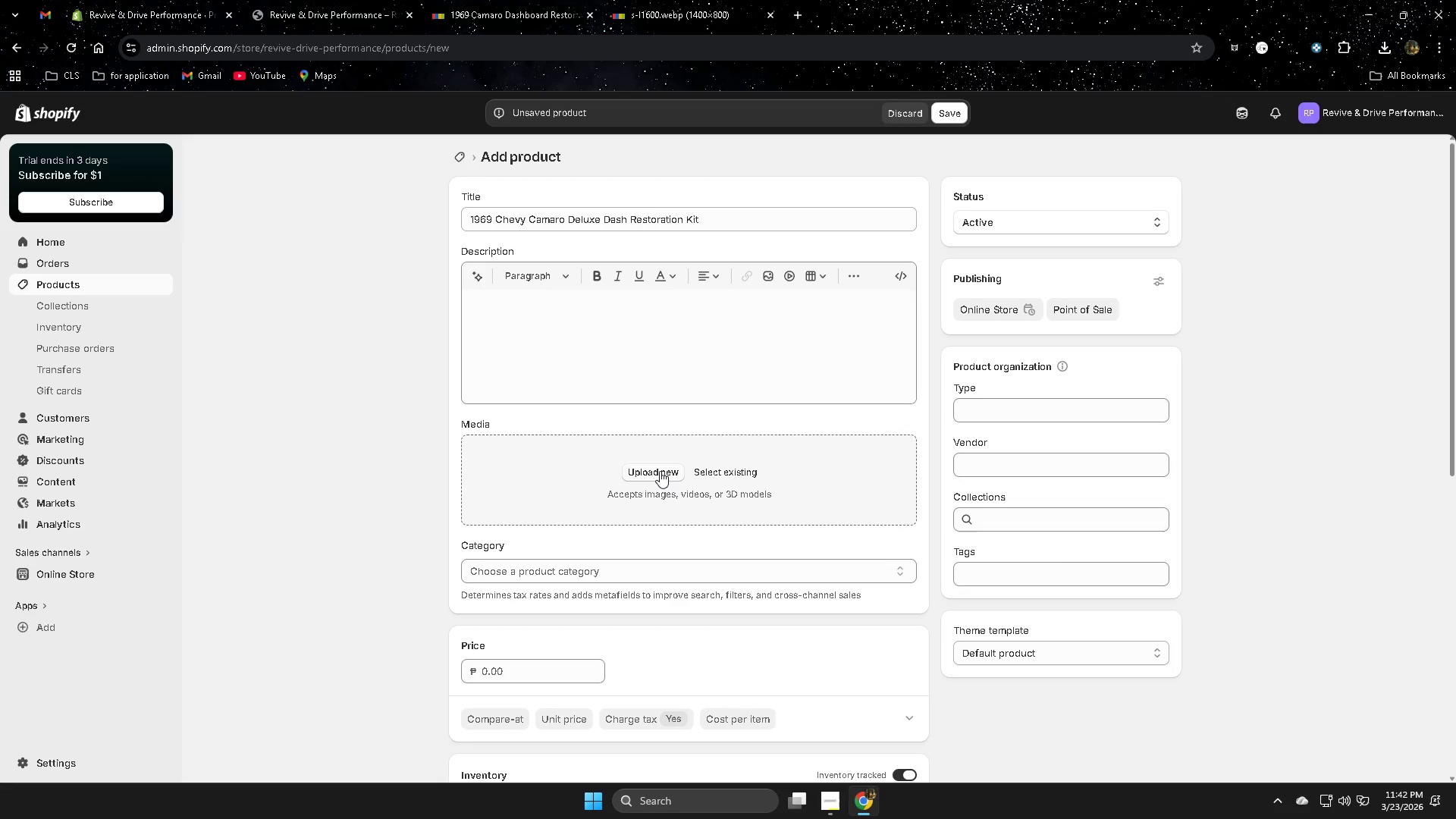 
left_click([660, 471])
 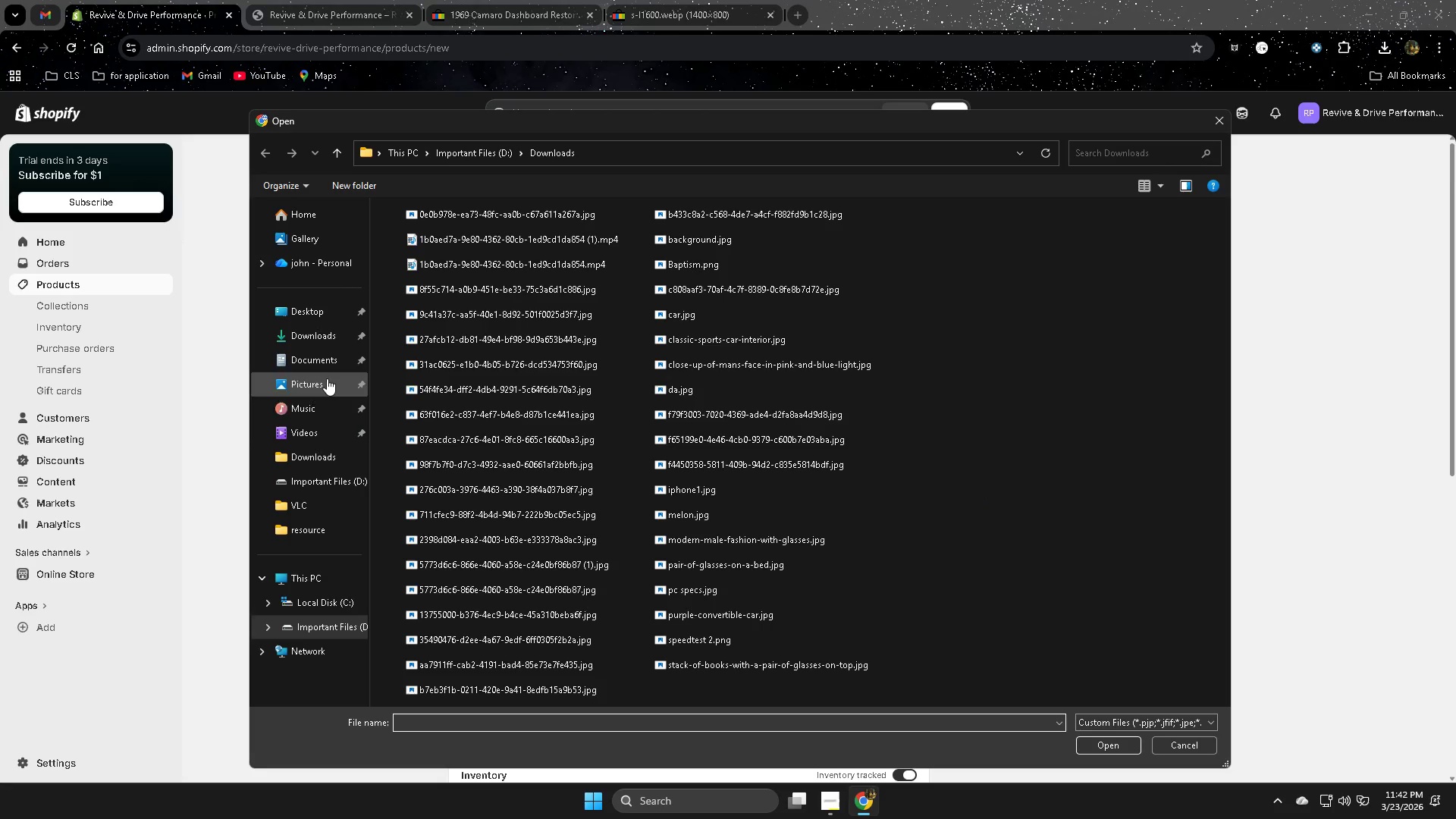 
scroll: coordinate [345, 460], scroll_direction: down, amount: 1.0
 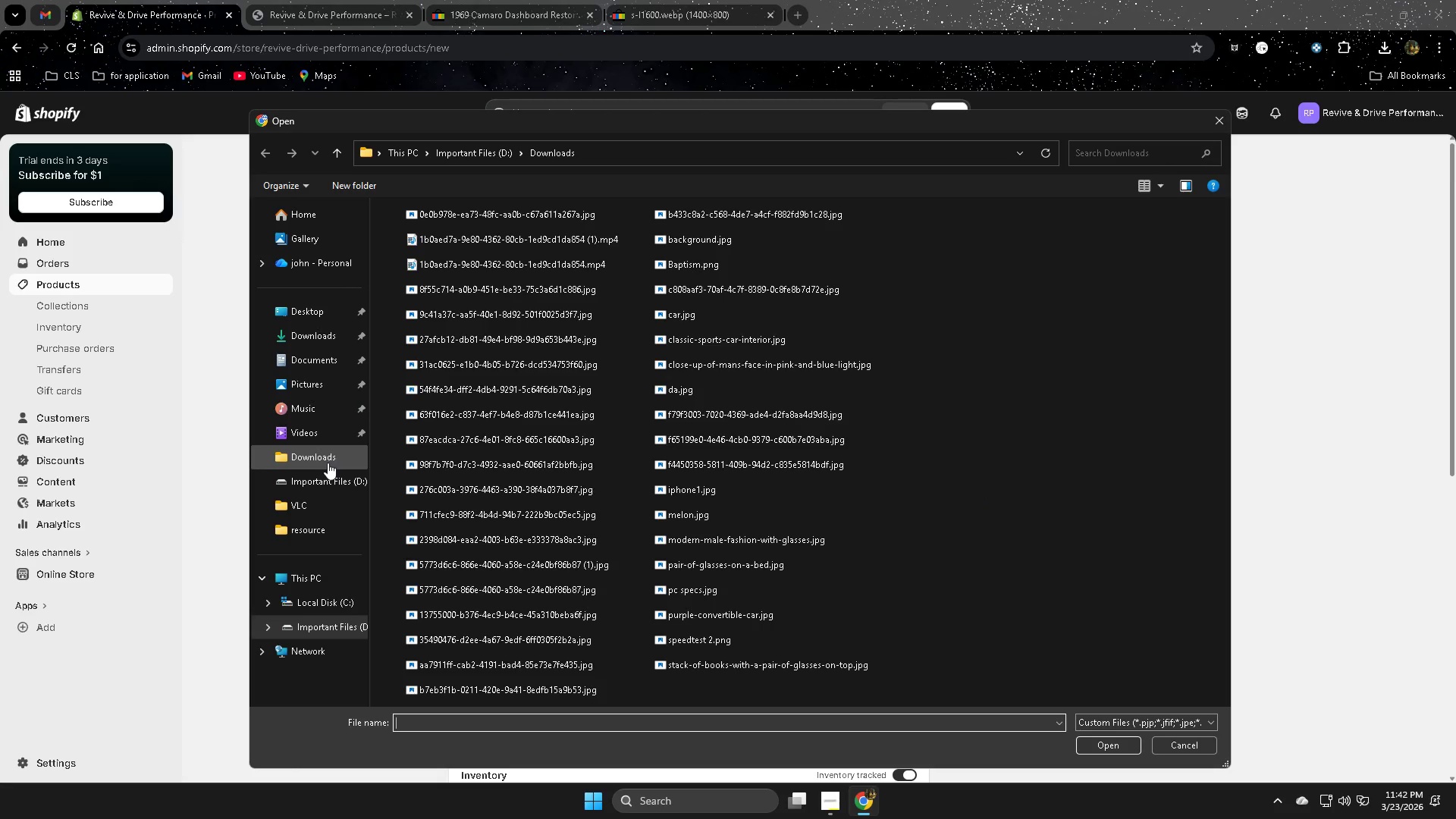 
left_click([328, 463])
 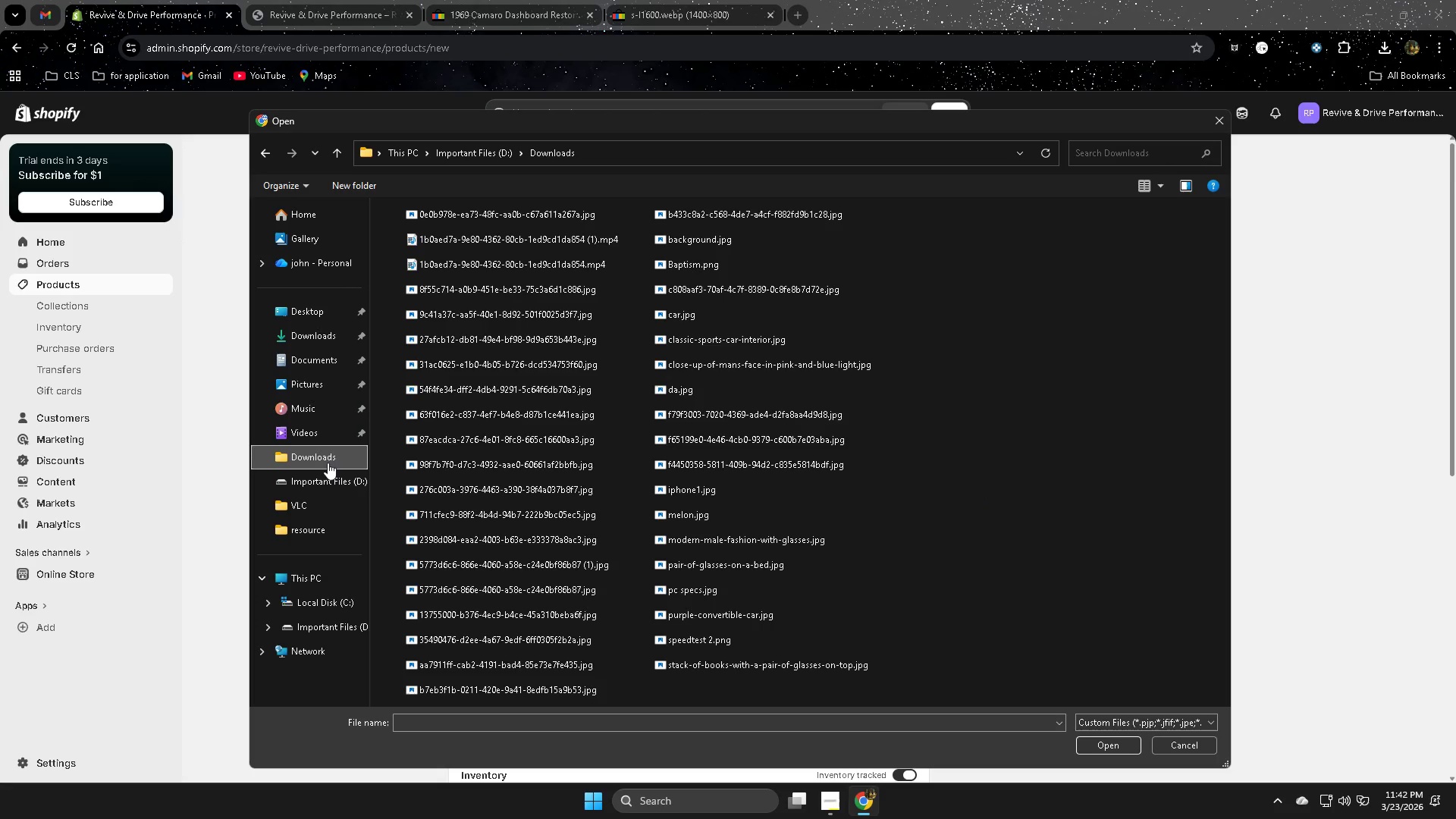 
double_click([328, 463])
 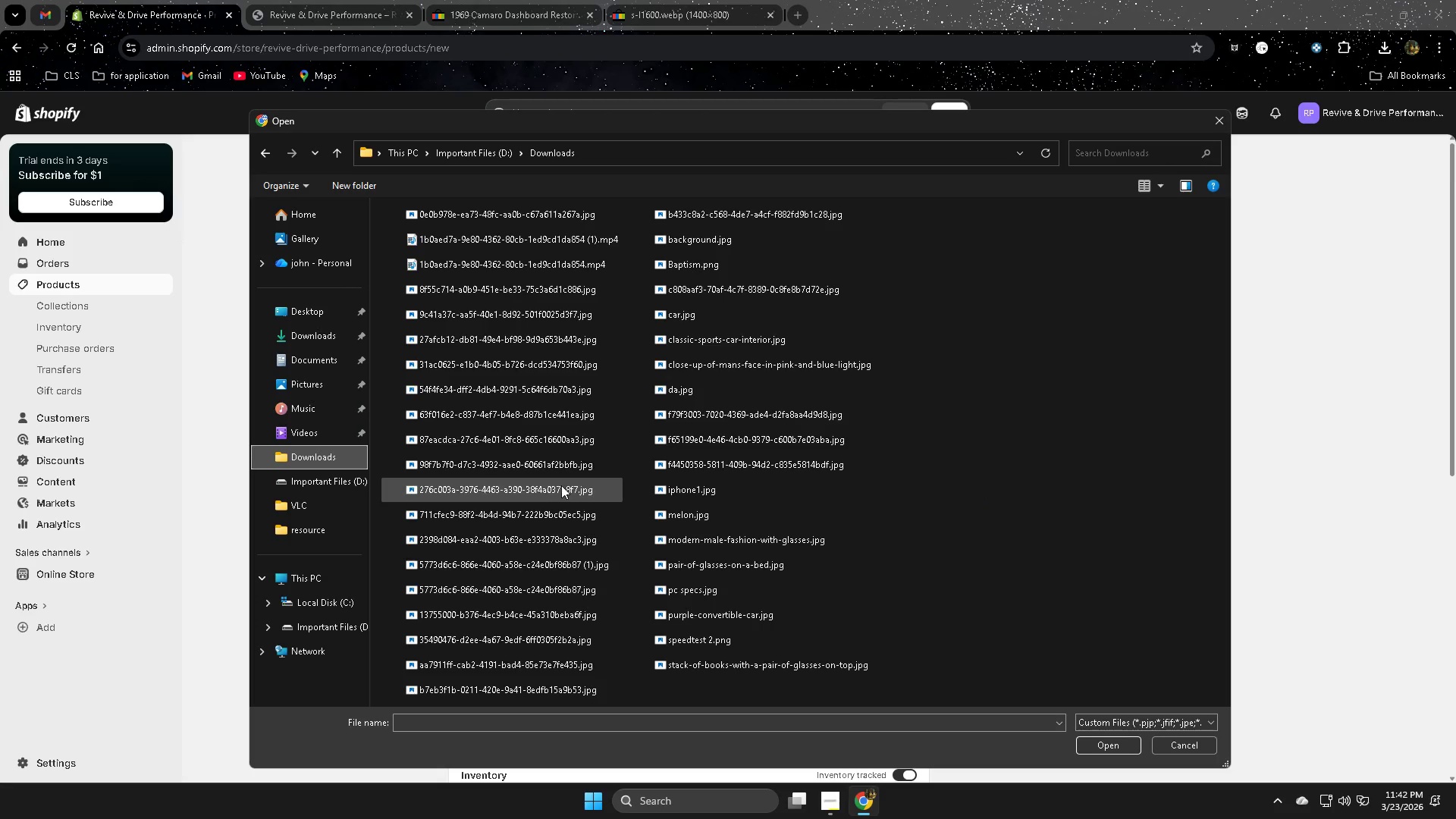 
scroll: coordinate [562, 485], scroll_direction: none, amount: 0.0
 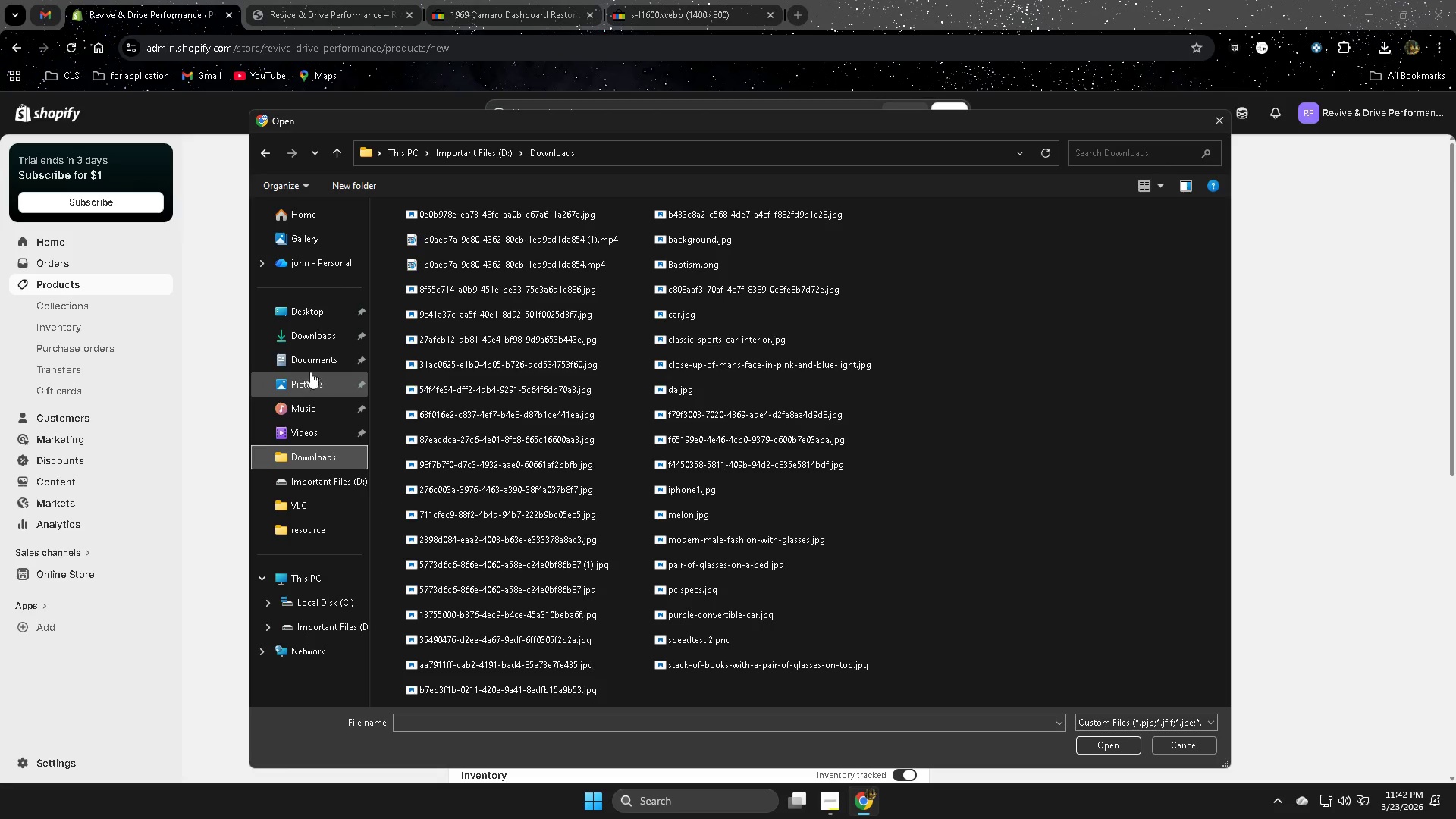 
left_click([315, 363])
 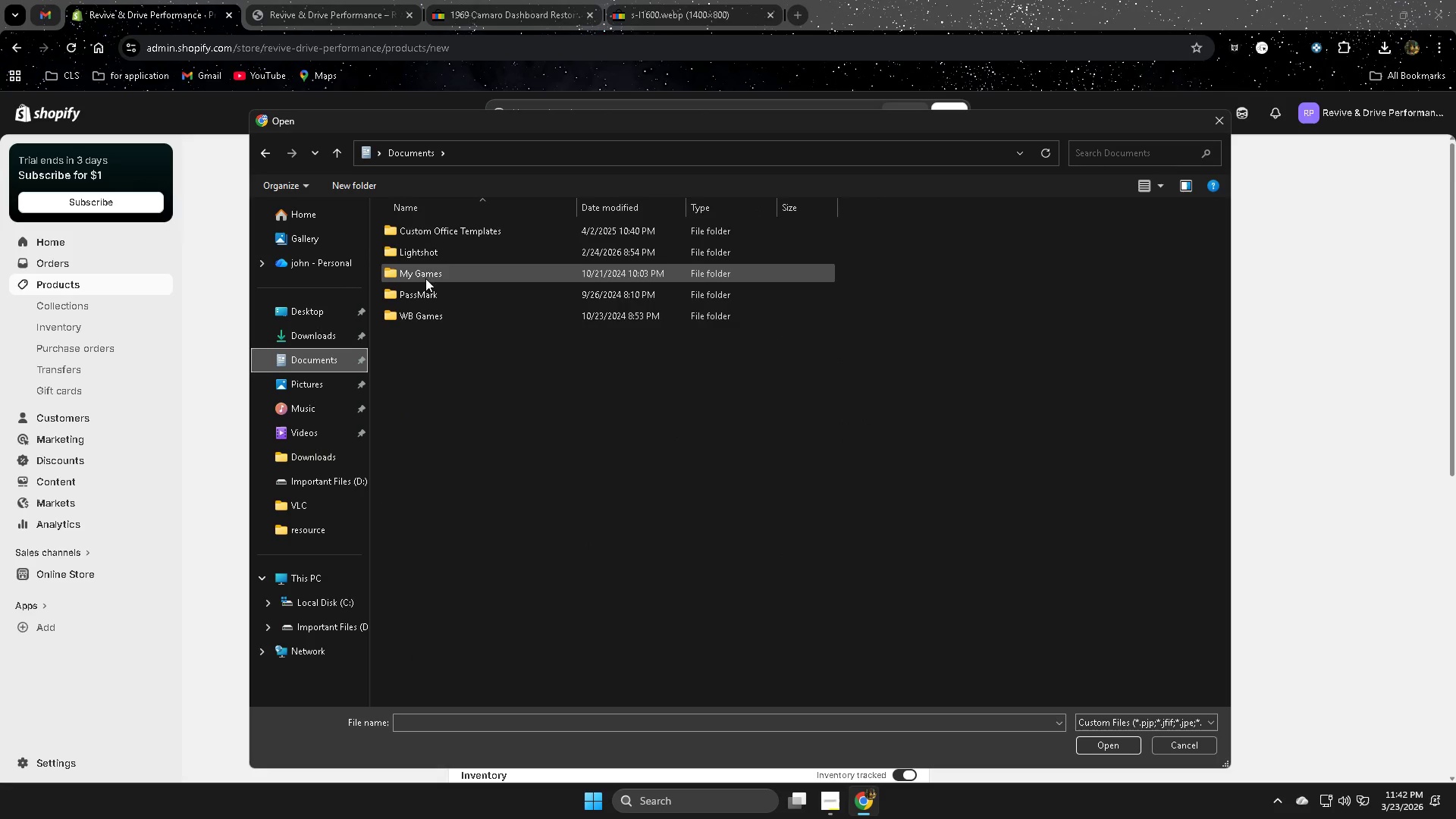 
double_click([425, 250])
 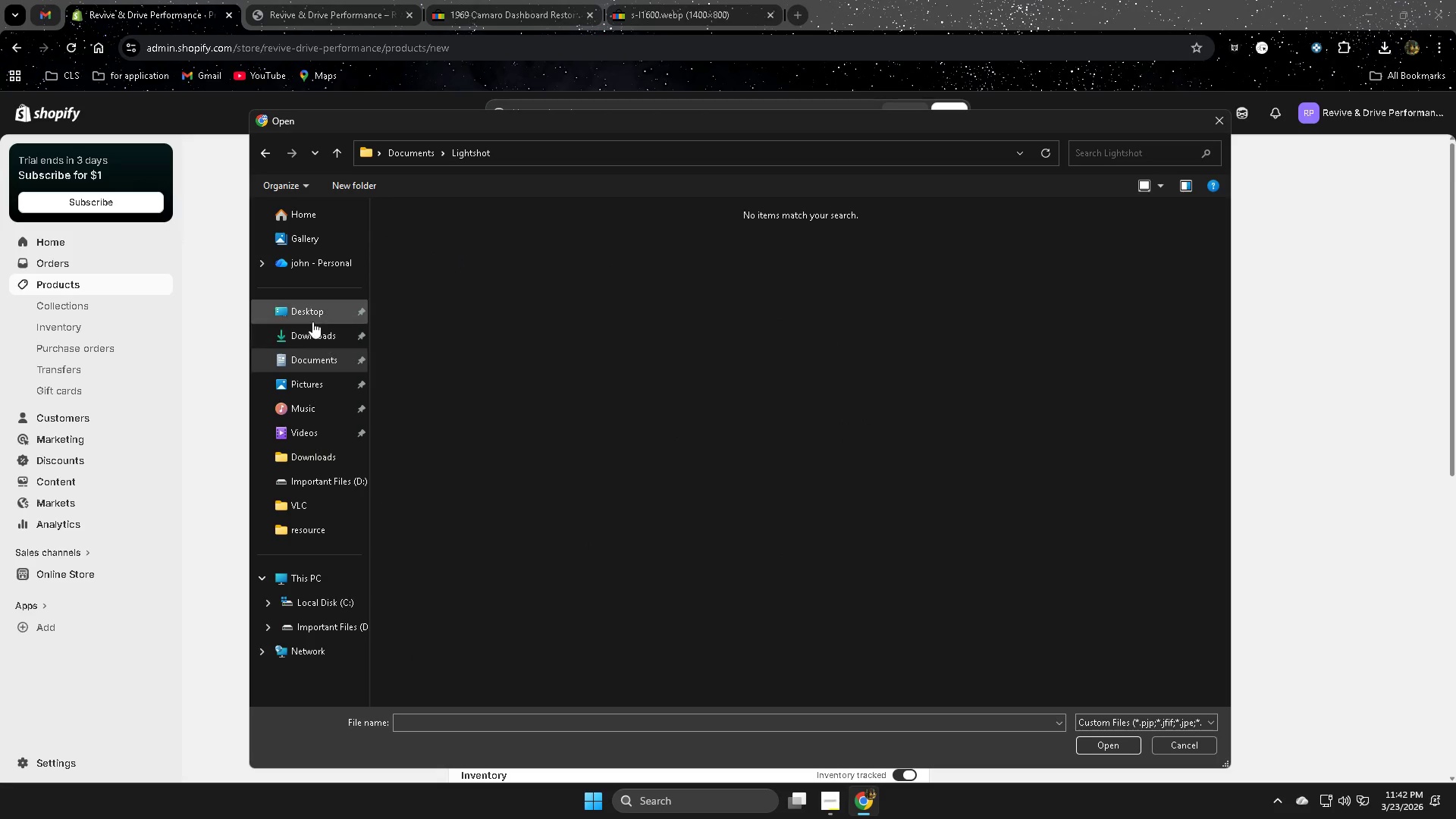 
left_click([315, 338])
 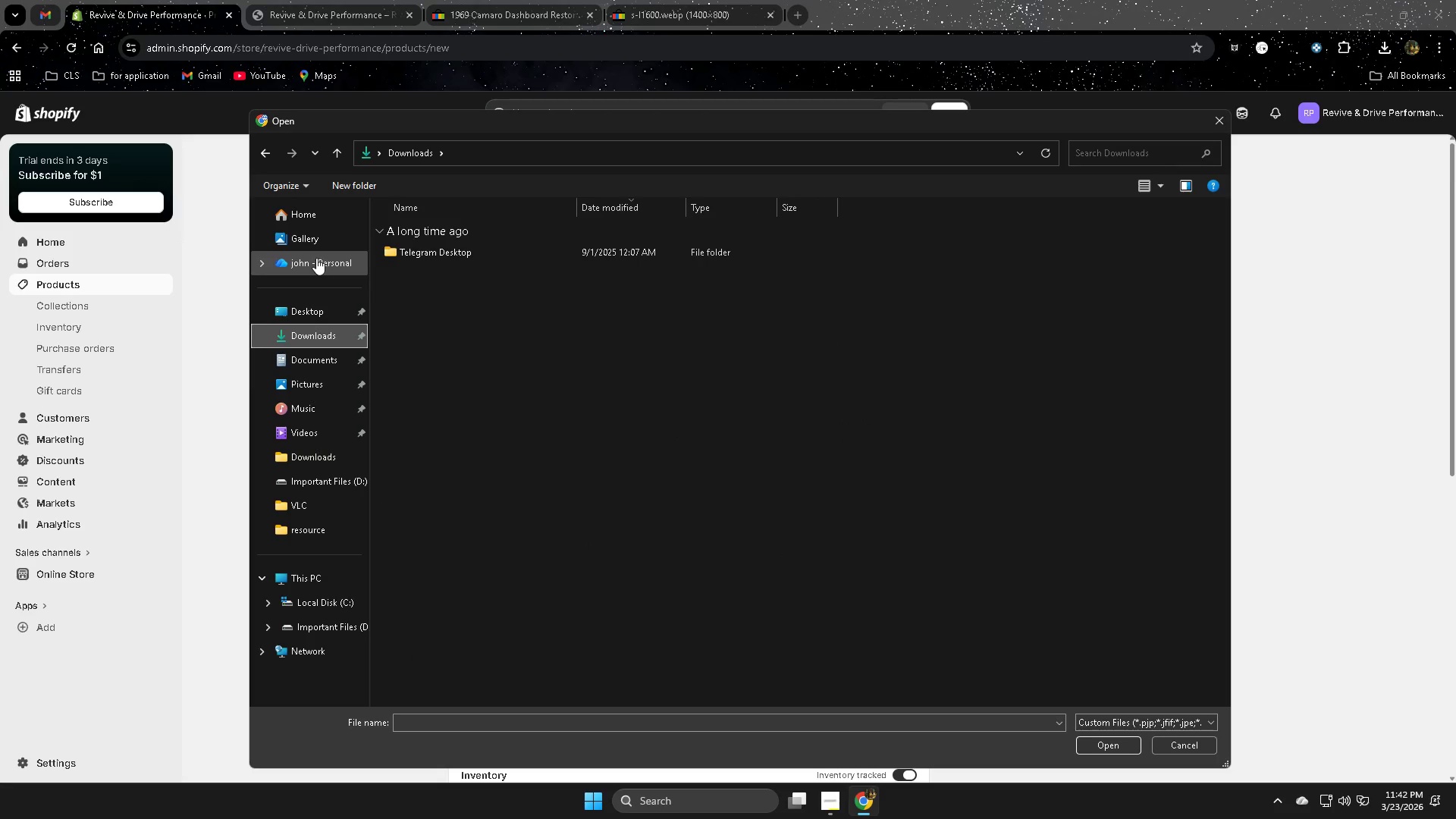 
left_click([315, 242])
 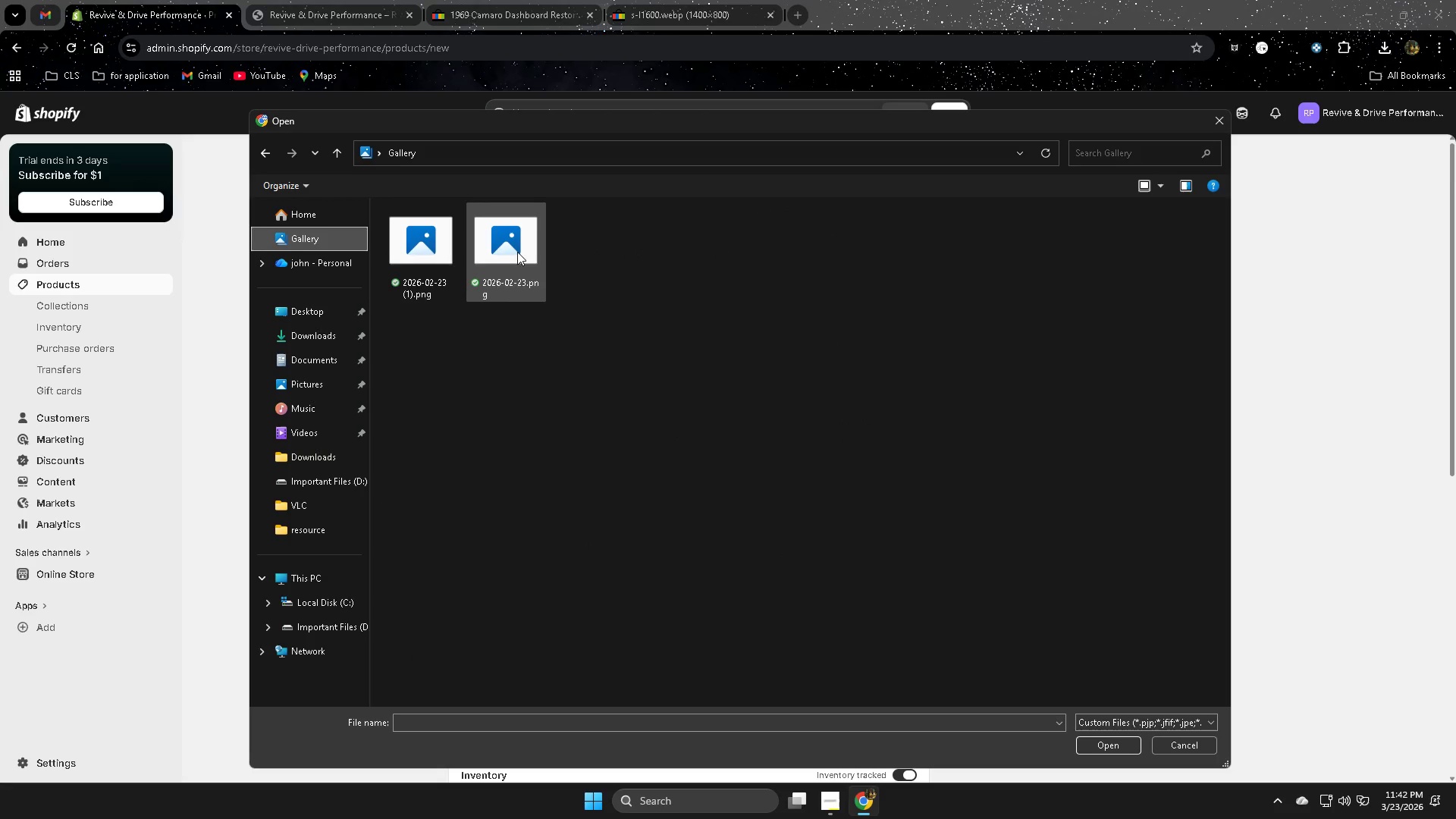 
double_click([516, 249])
 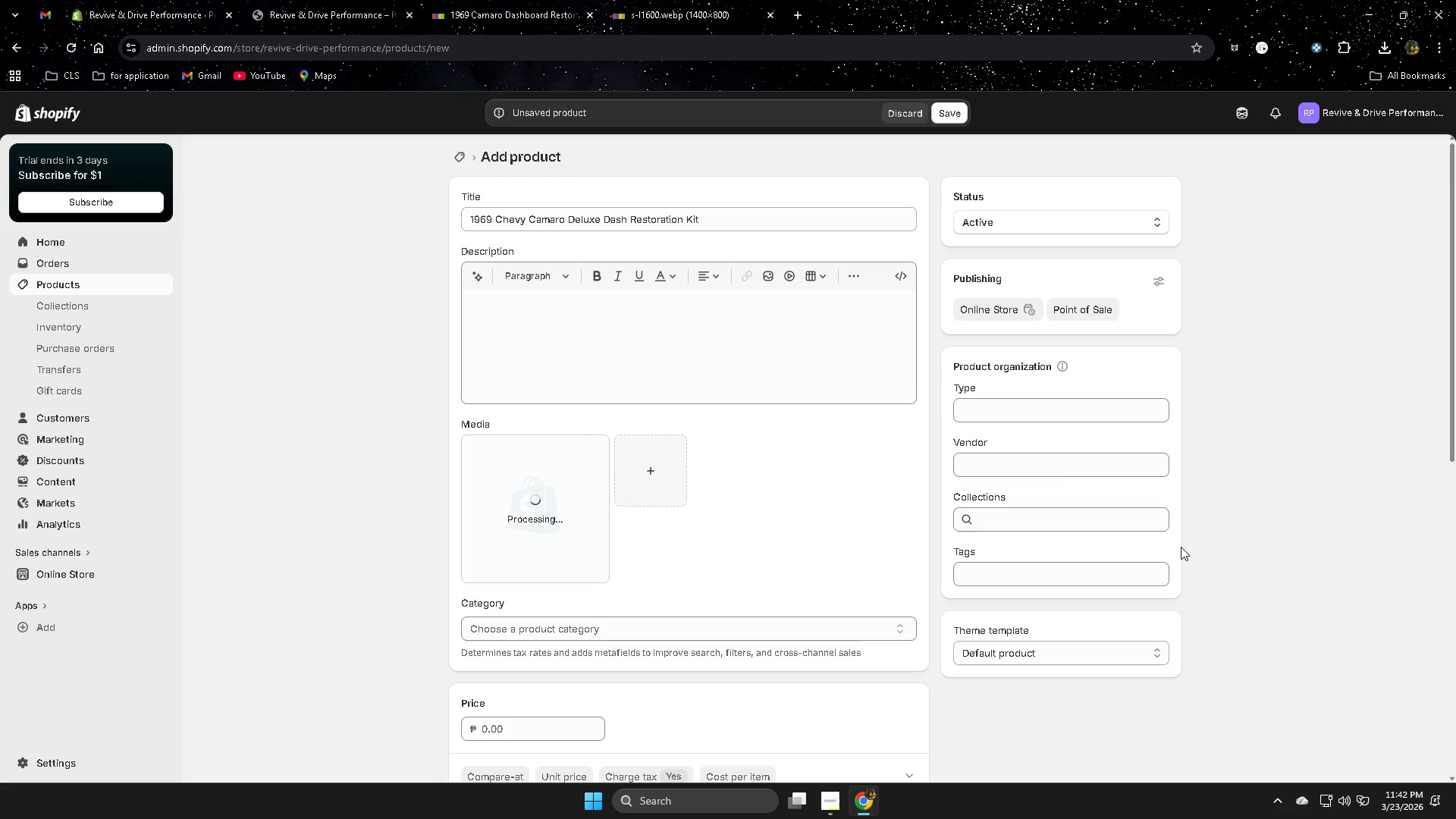 
wait(8.36)
 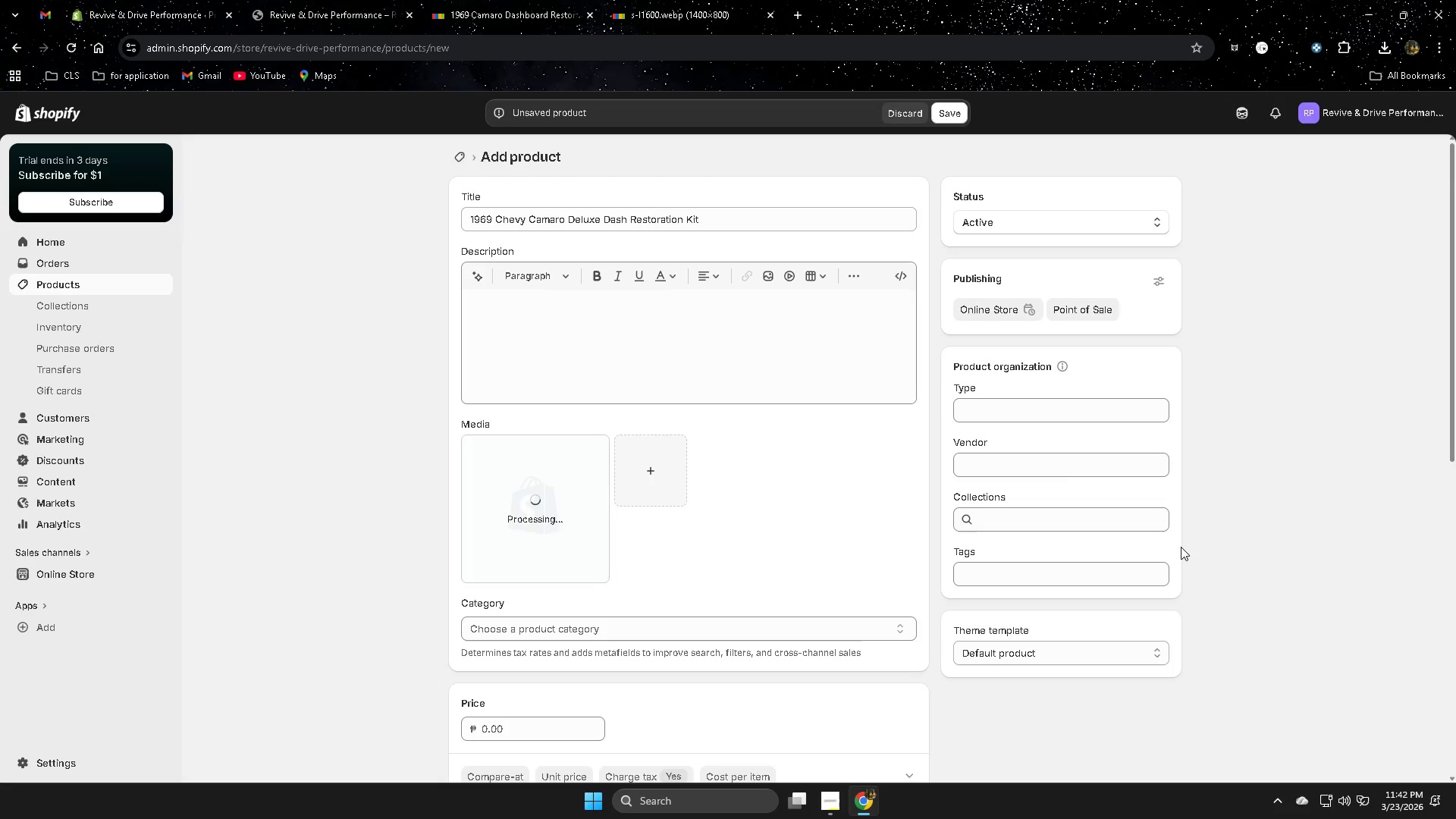 
left_click([473, 442])
 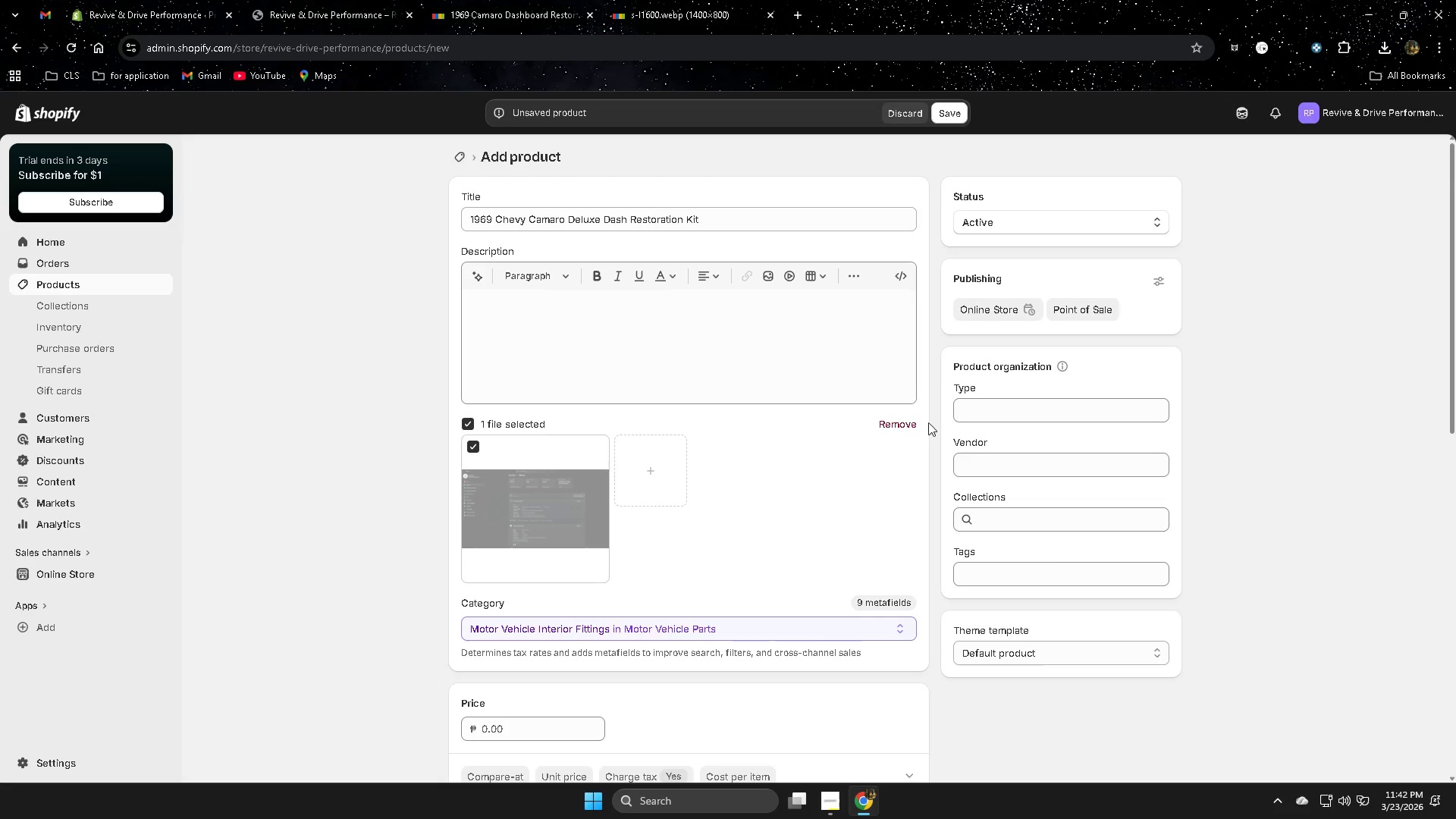 
left_click([907, 422])
 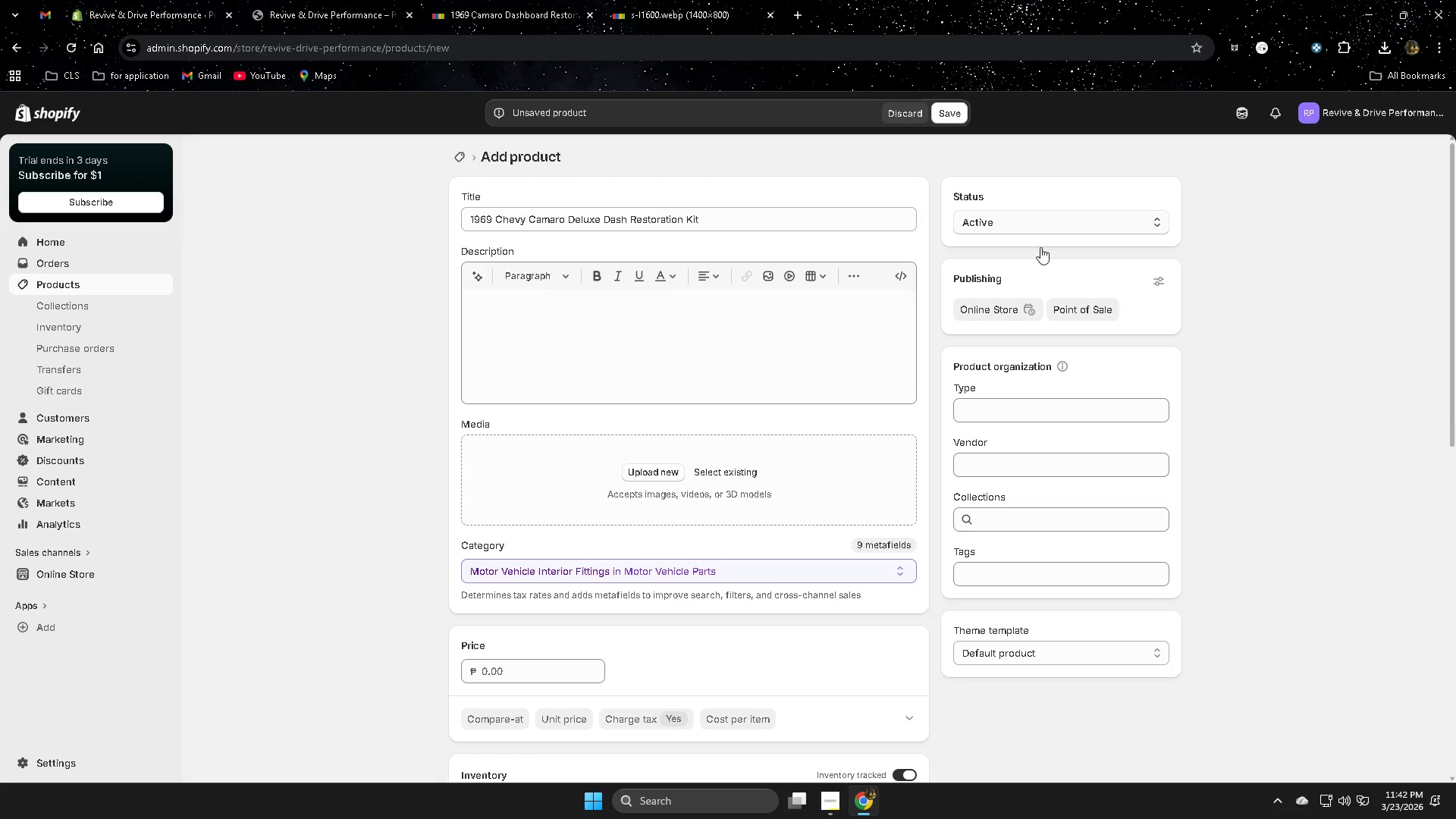 
left_click([665, 0])
 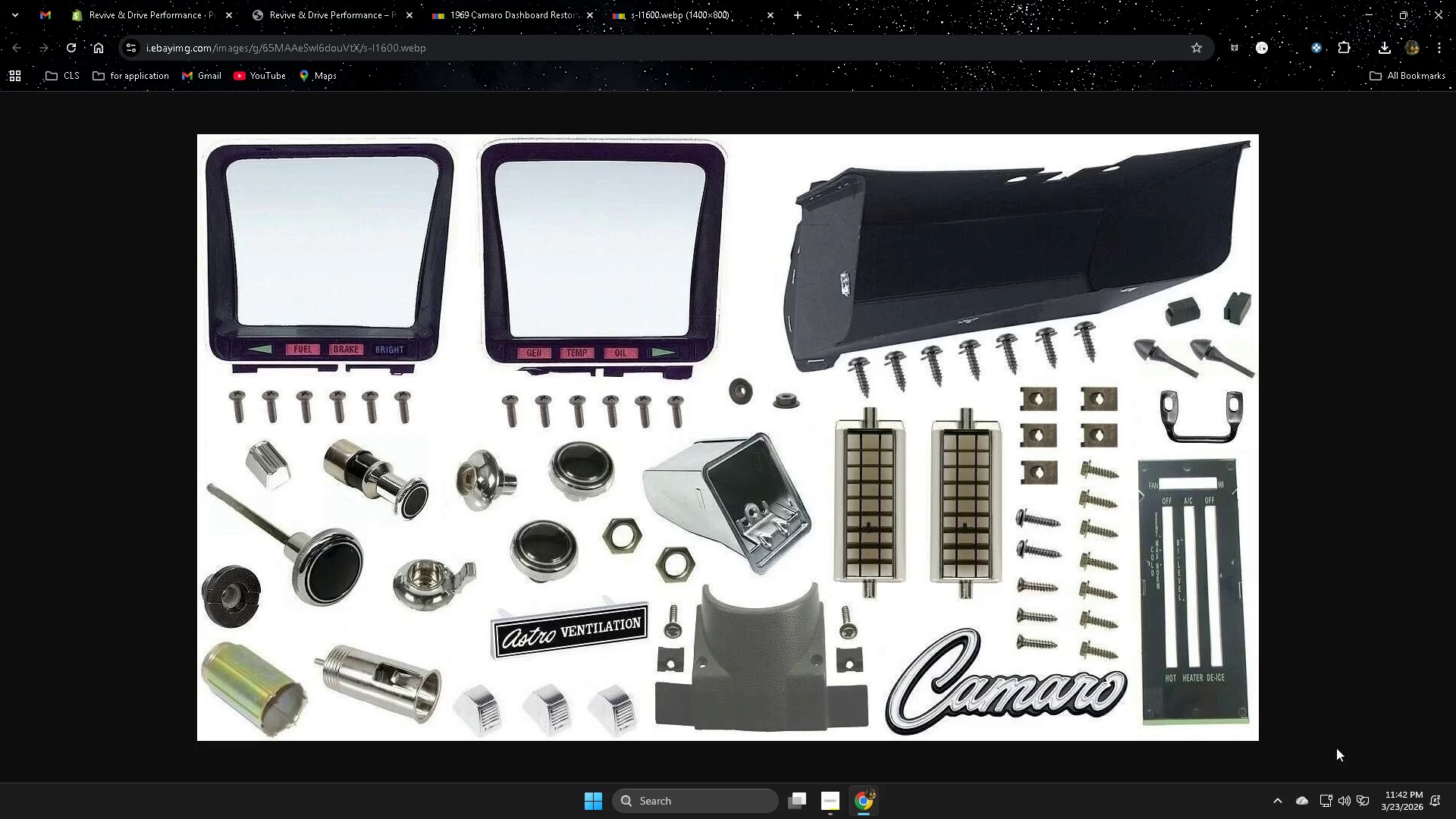 
right_click([548, 346])
 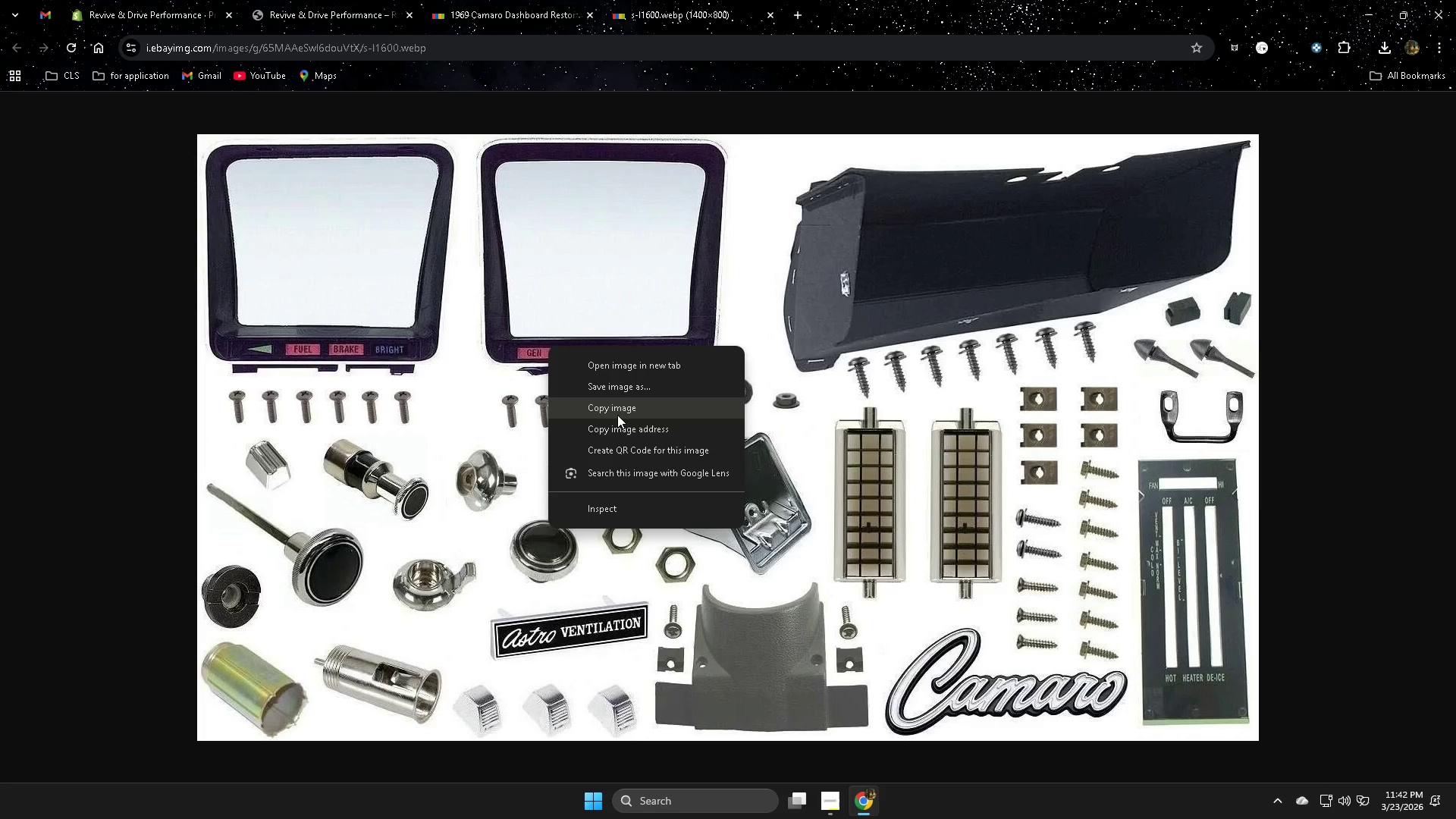 
wait(8.53)
 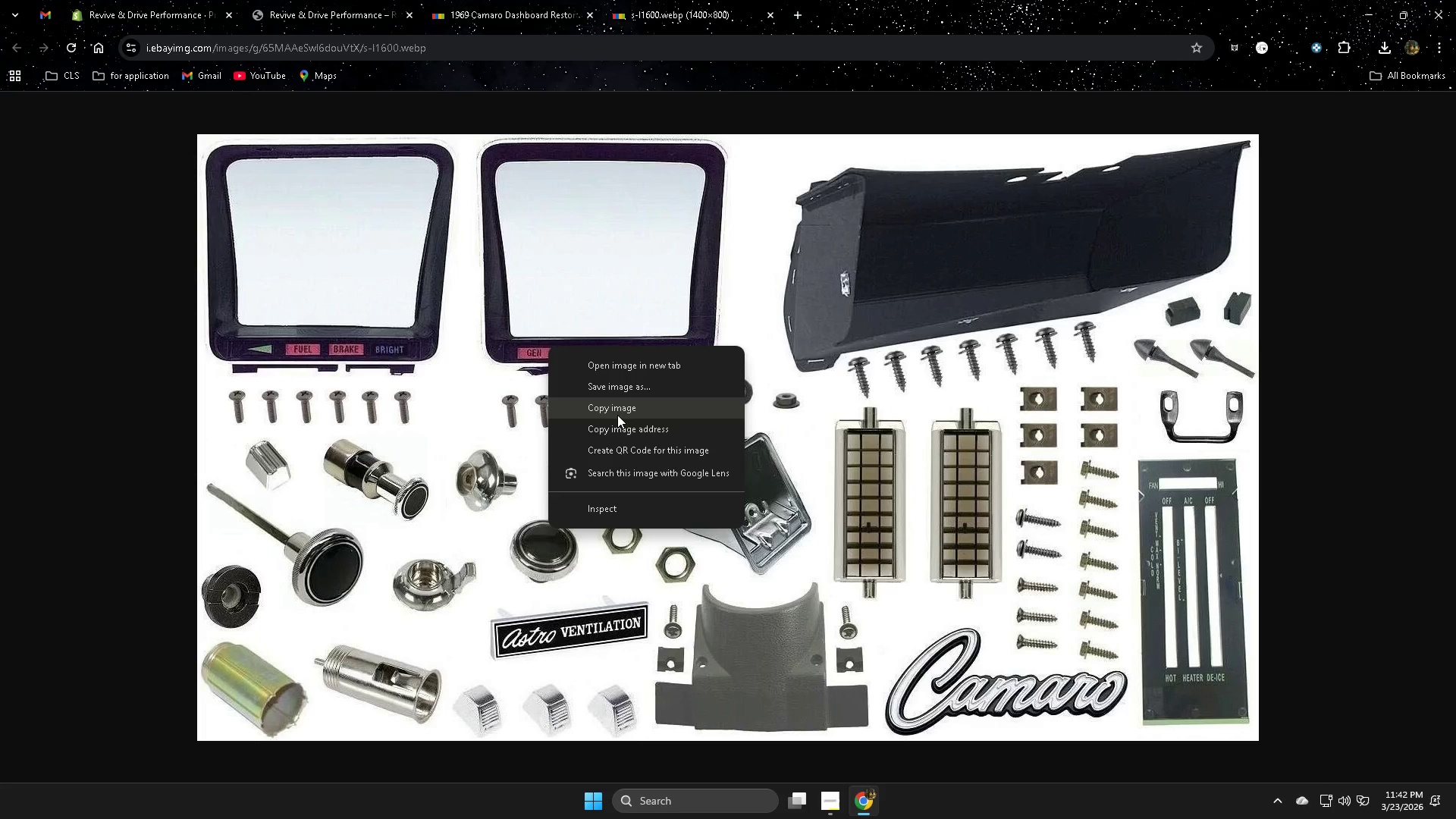 
left_click([941, 336])
 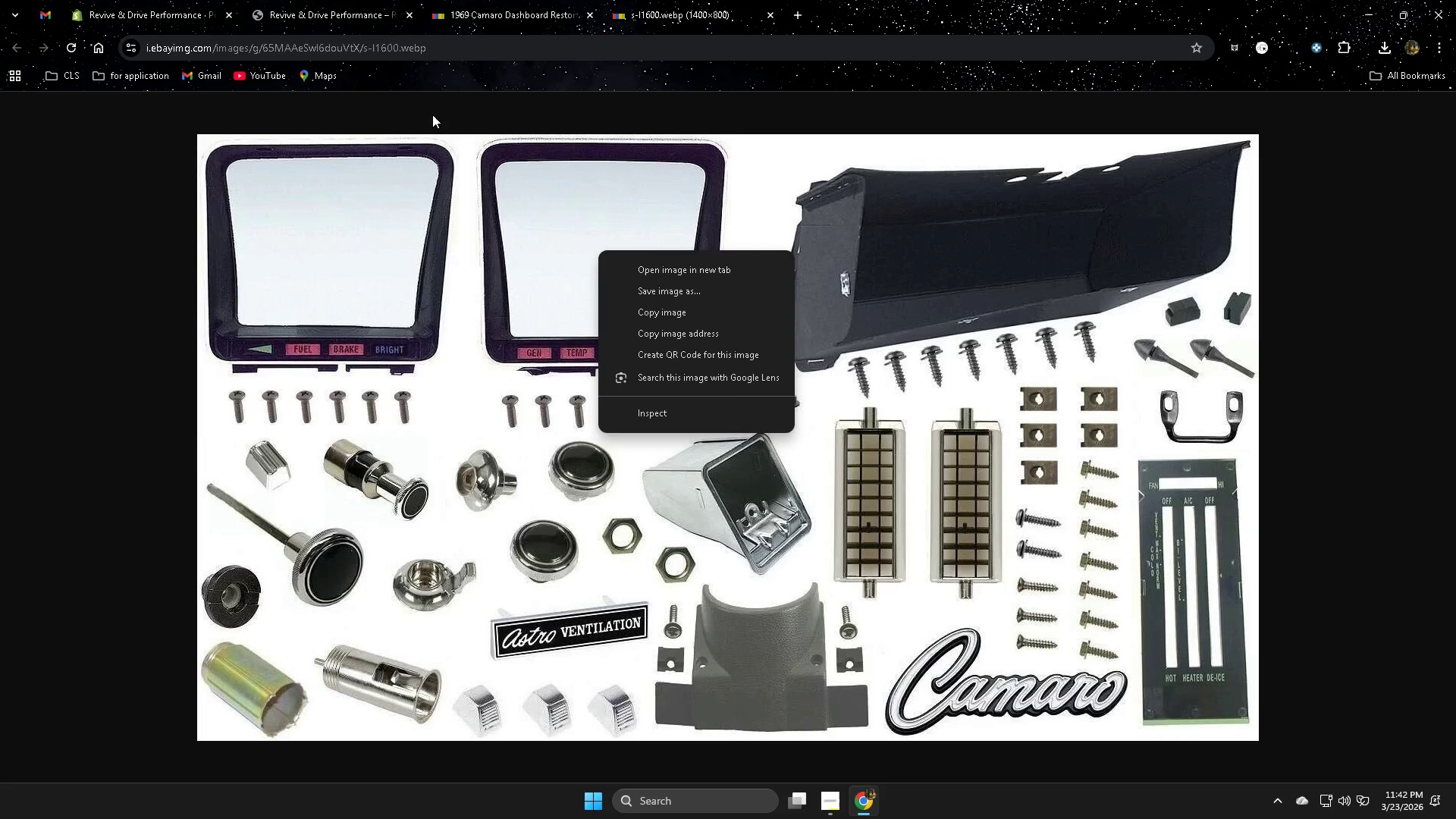 
left_click([509, 16])
 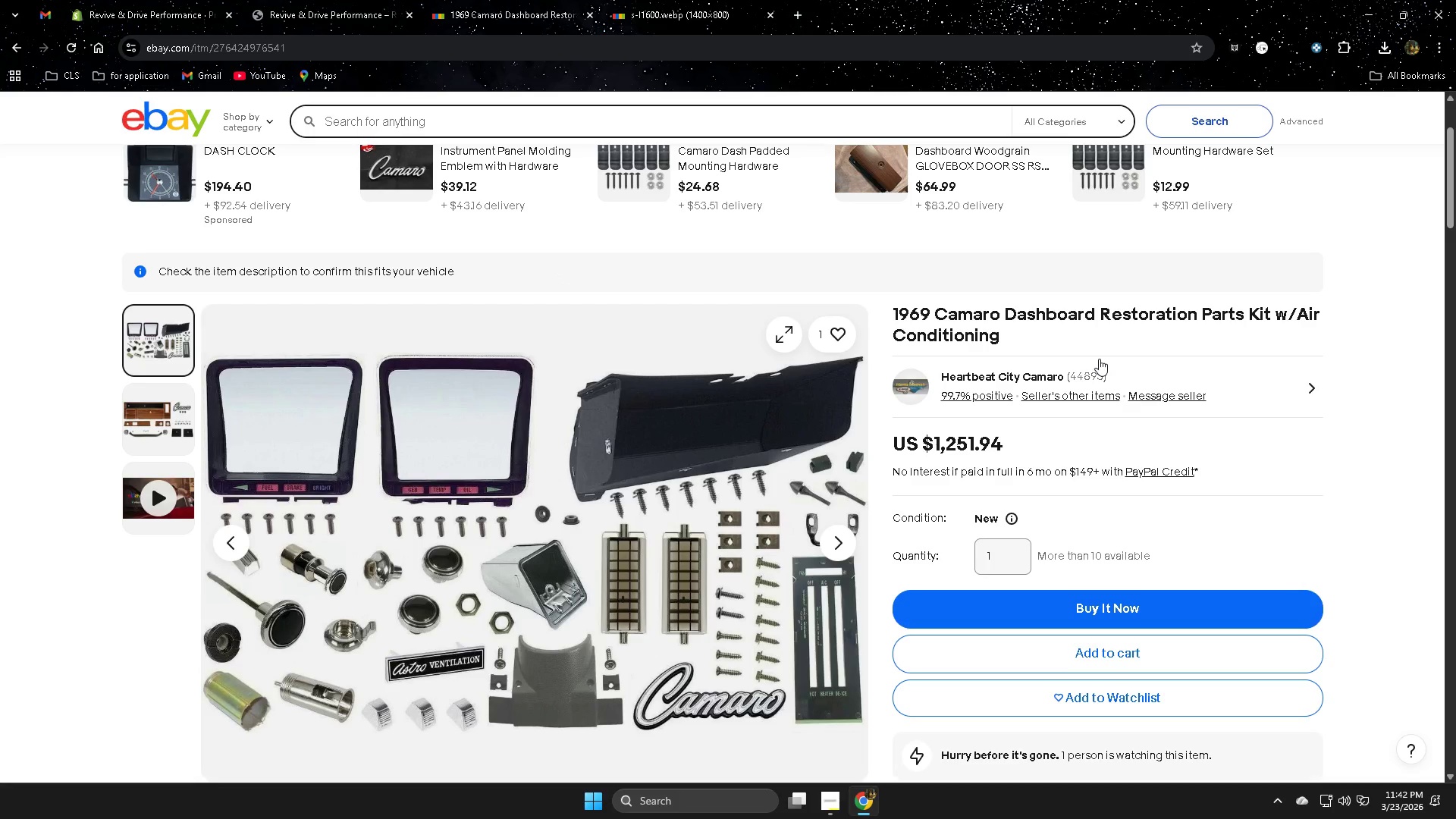 
wait(8.38)
 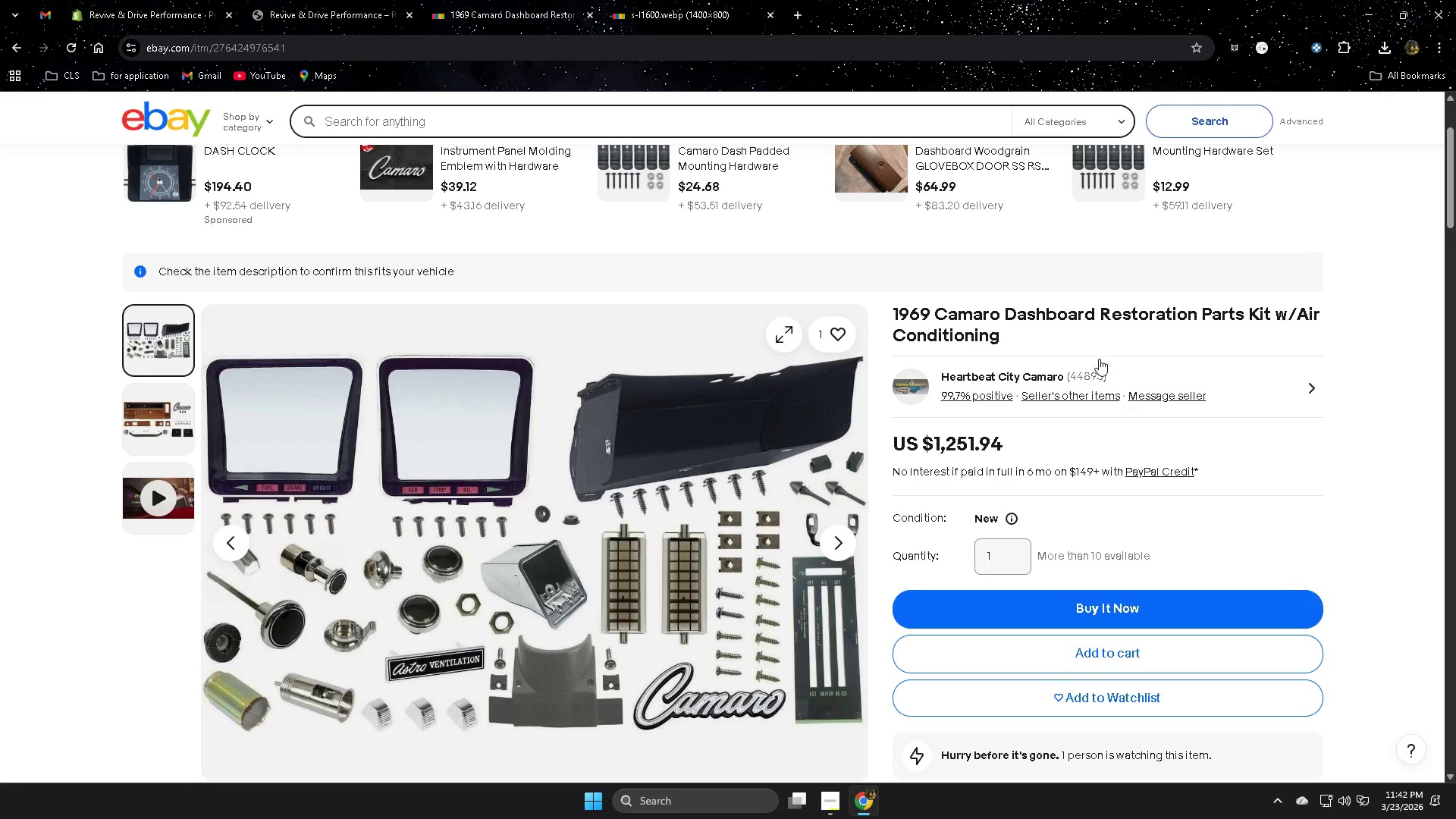 
left_click_drag(start_coordinate=[829, 804], to_coordinate=[831, 800])